 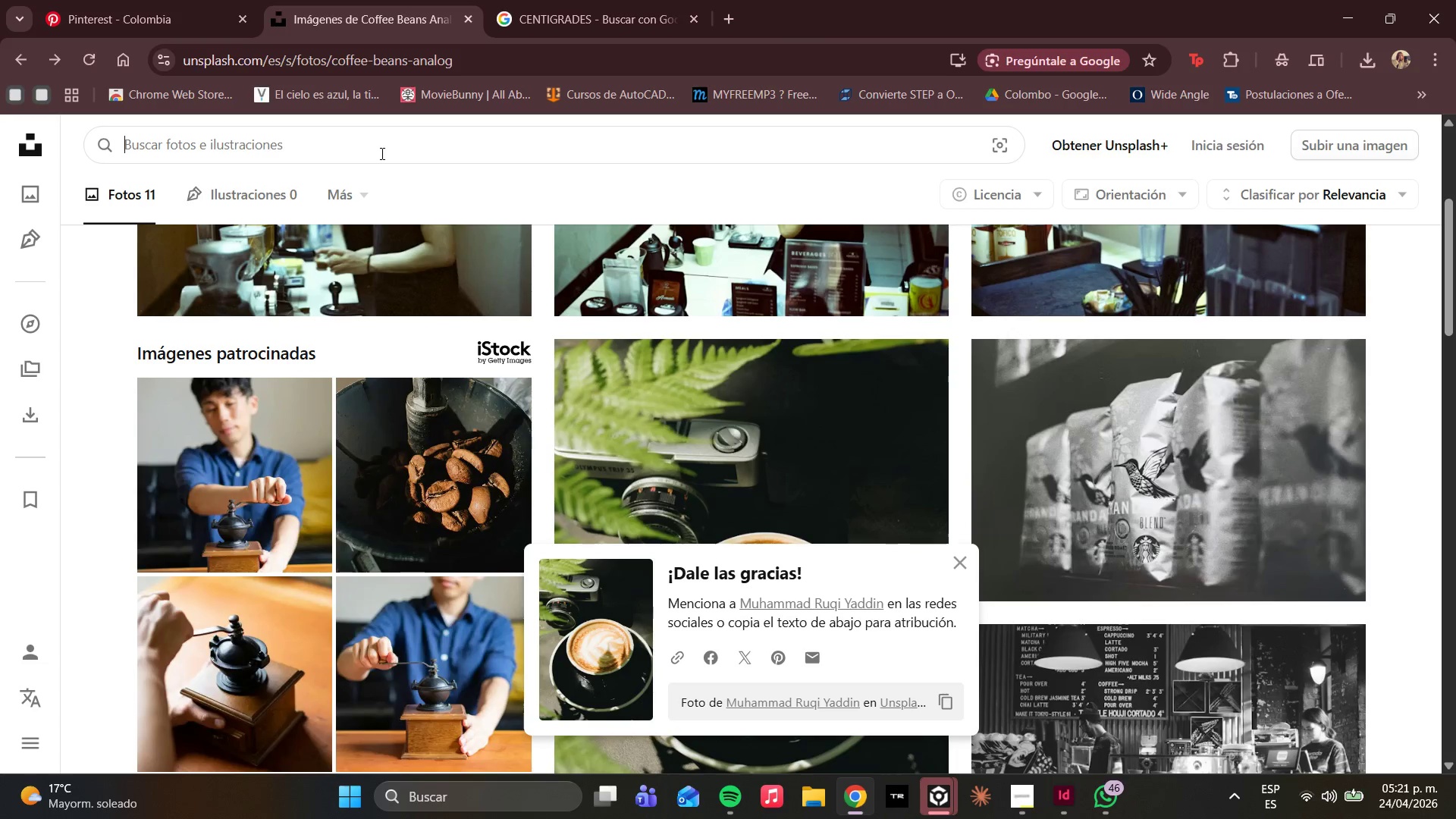 
type(COFFEE CULTIVATION ANALOG)
 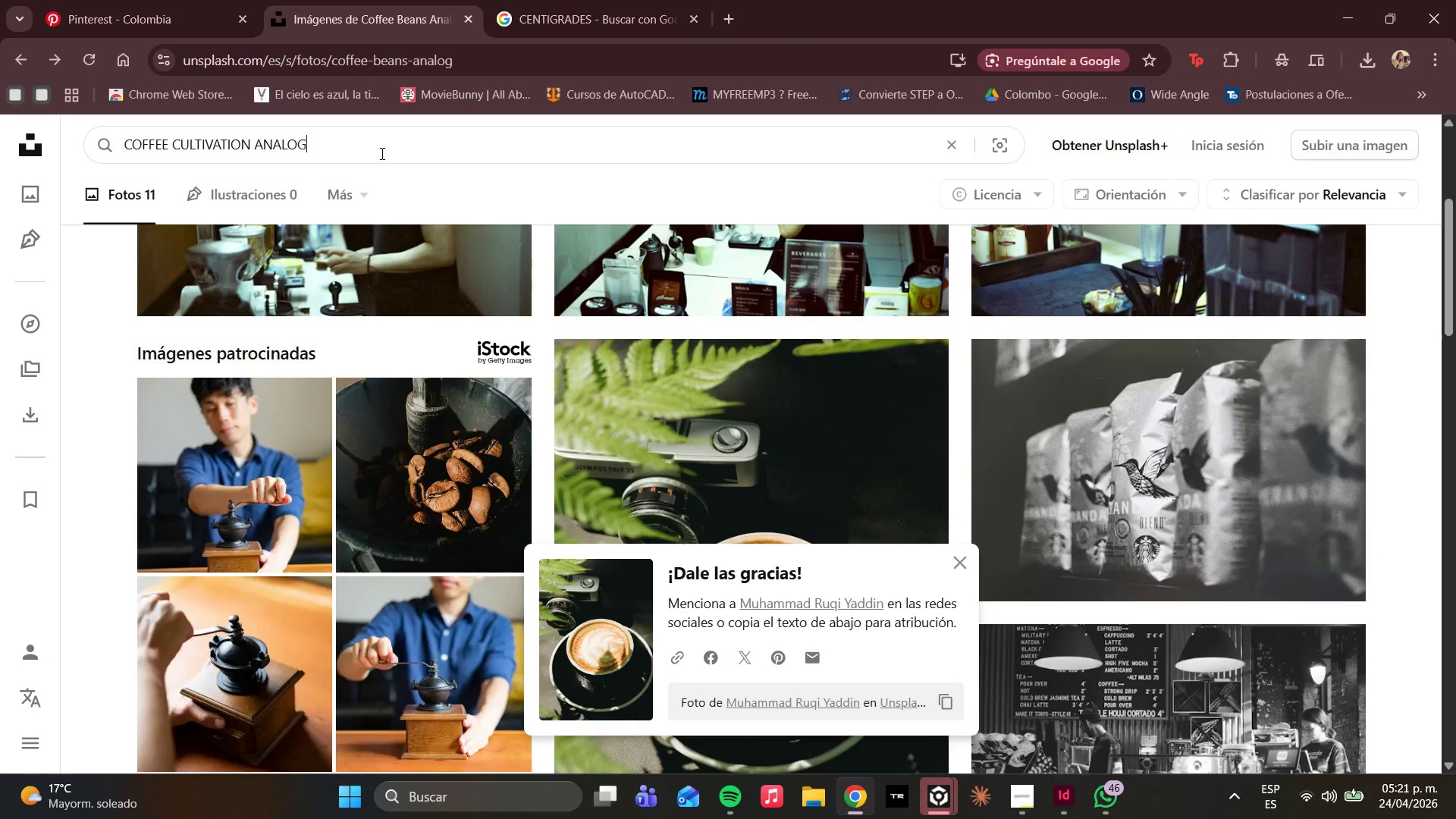 
key(Enter)
 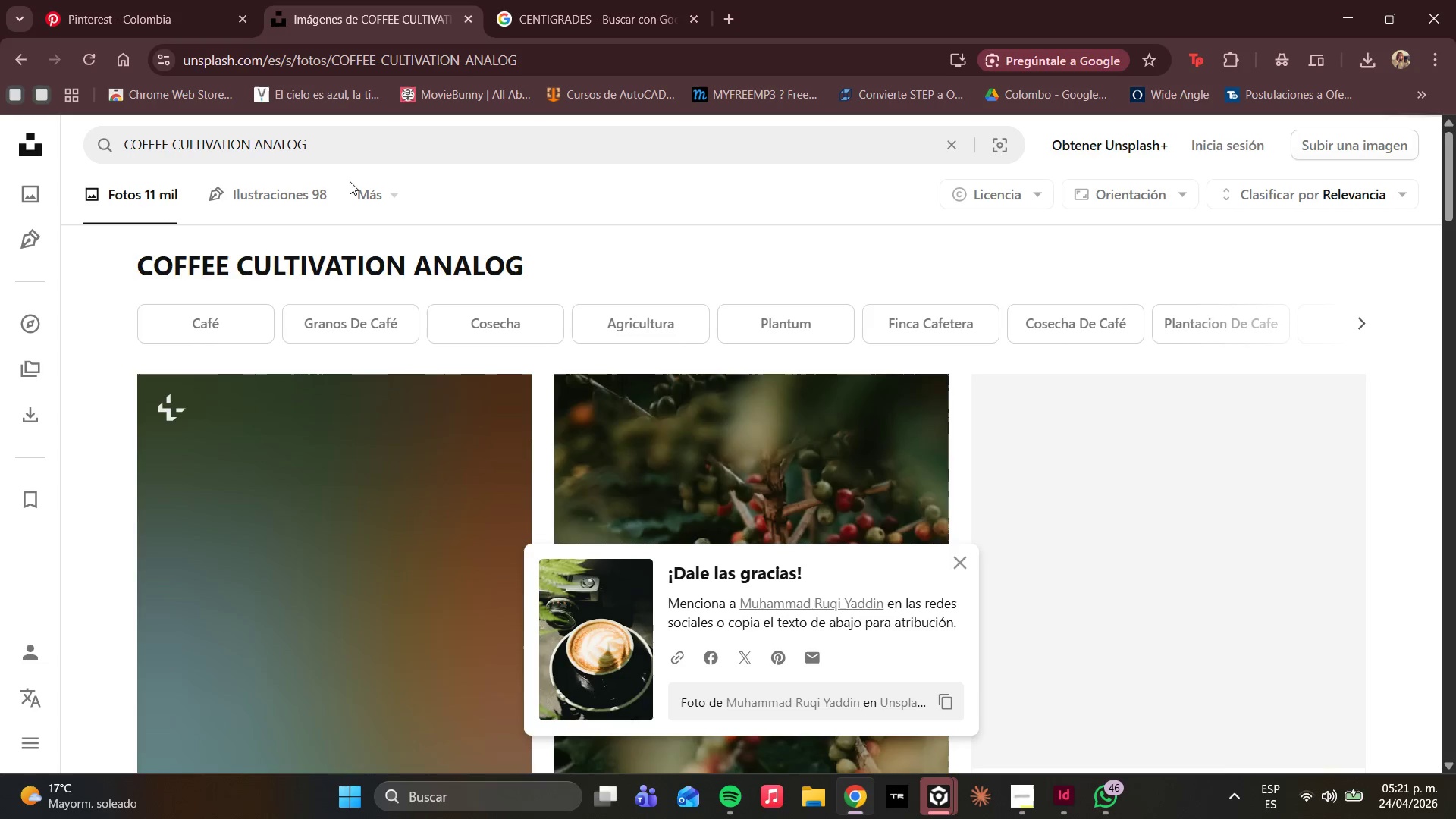 
scroll: coordinate [786, 431], scroll_direction: down, amount: 15.0
 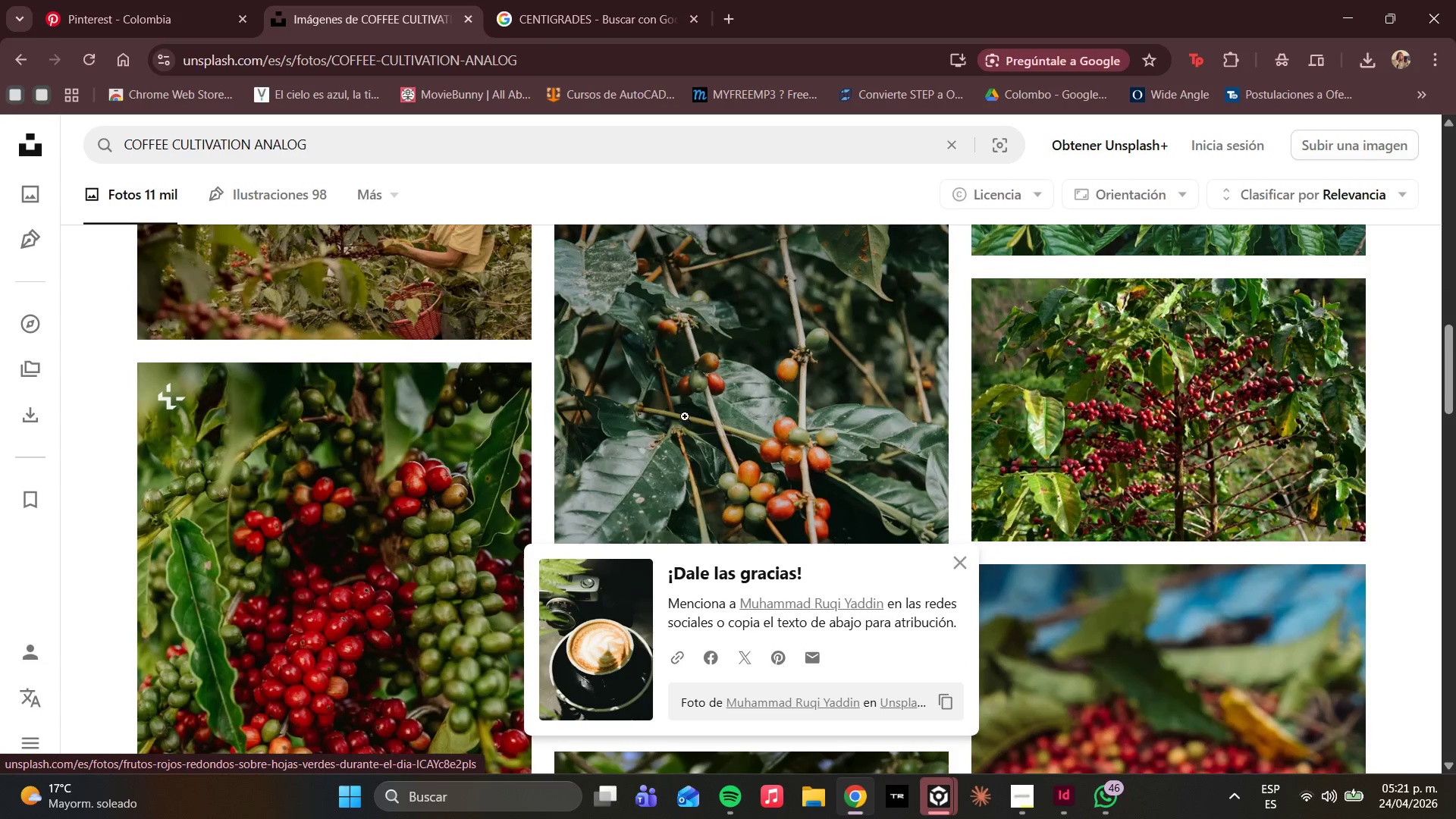 
left_click([371, 374])
 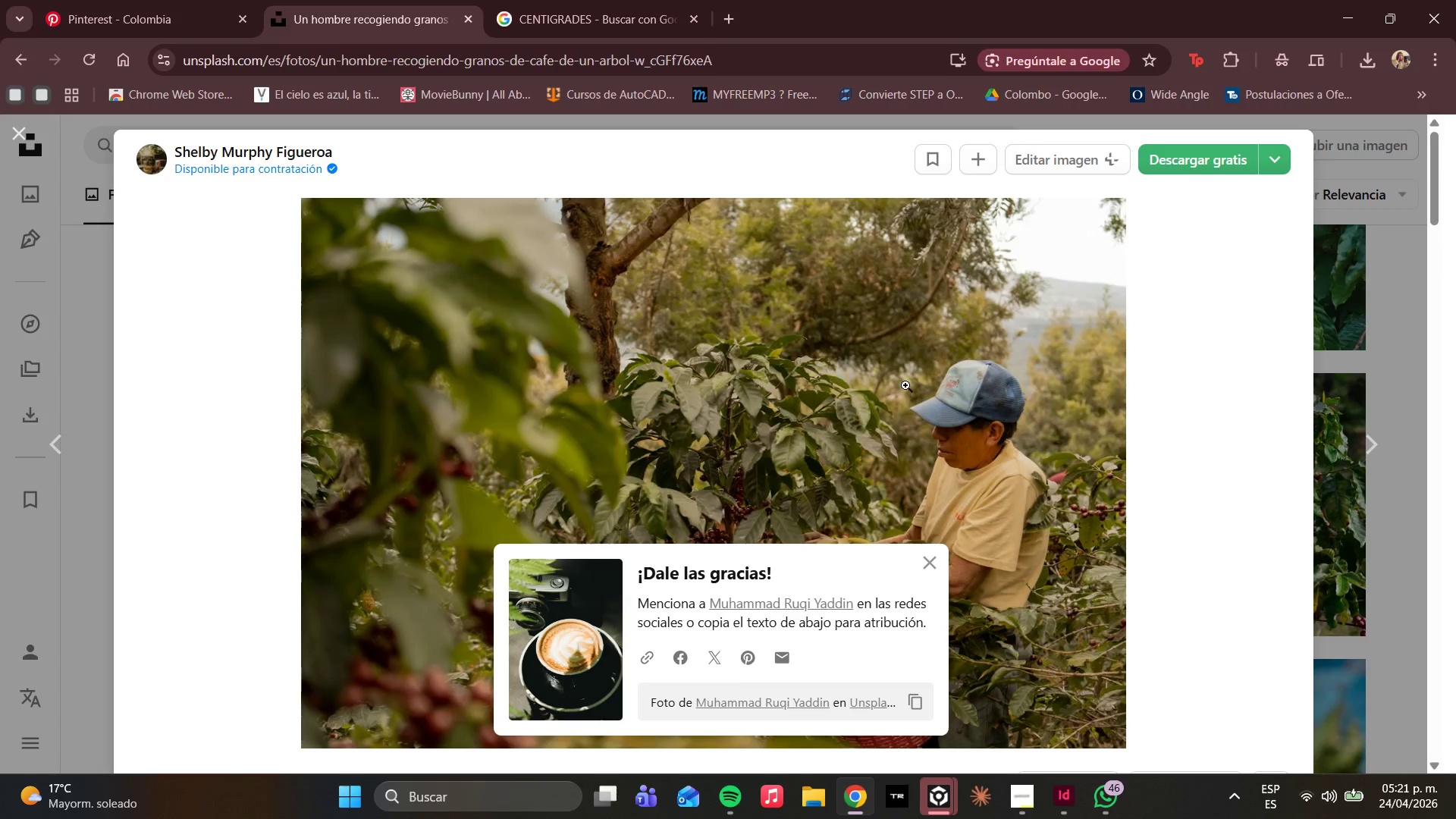 
scroll: coordinate [685, 416], scroll_direction: up, amount: 1.0
 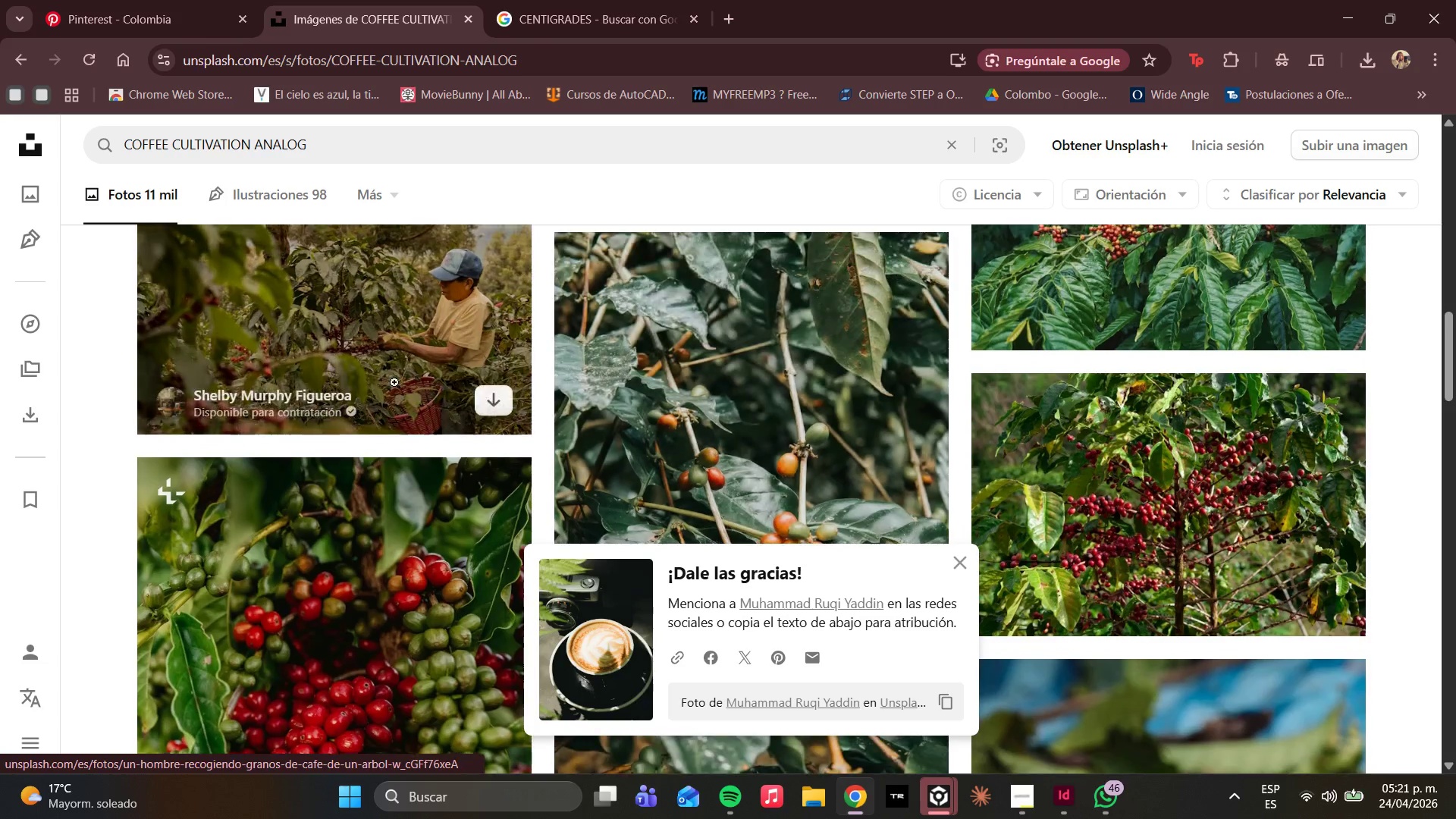 
scroll: coordinate [906, 385], scroll_direction: down, amount: 2.0
 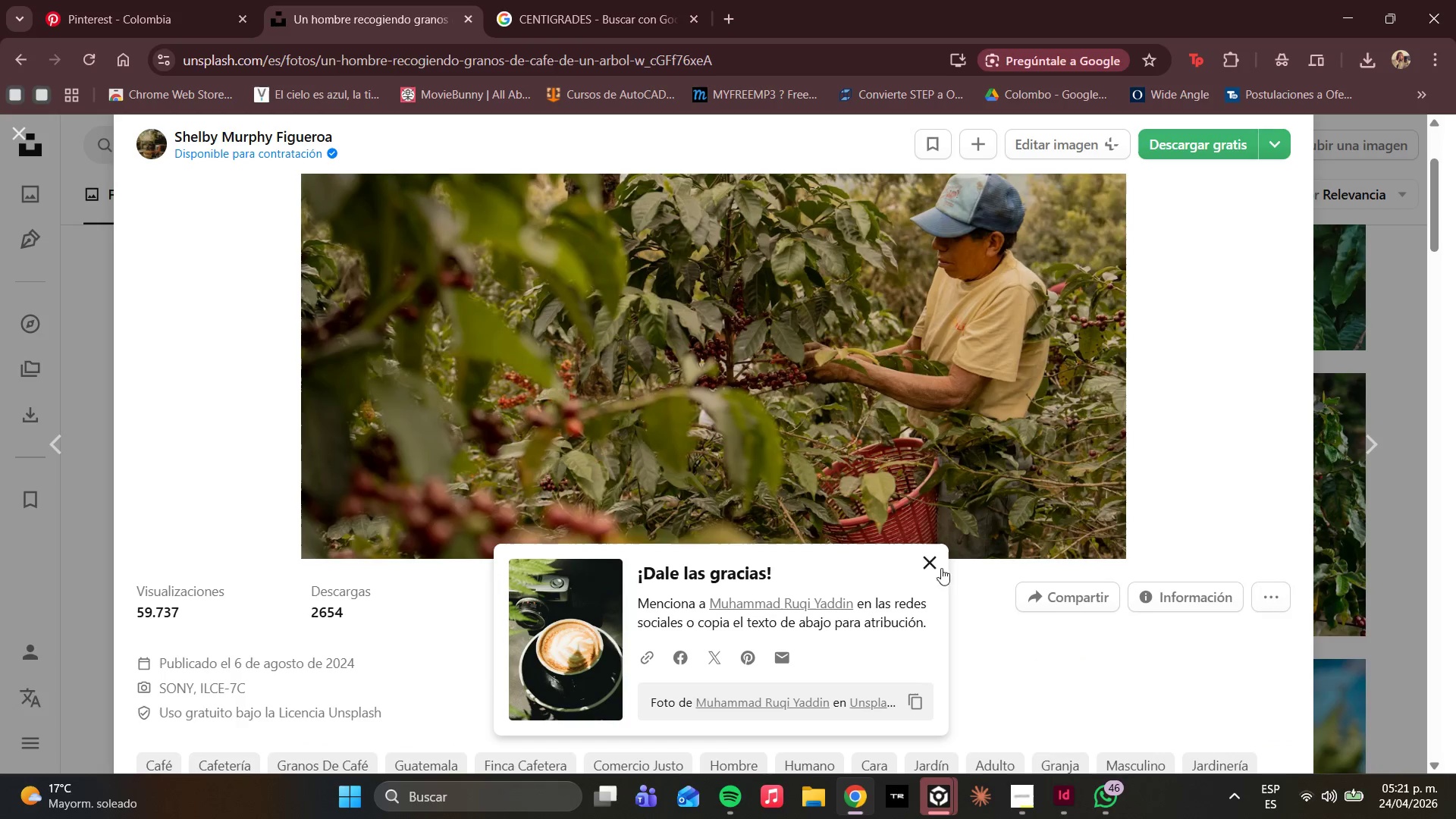 
left_click([927, 555])
 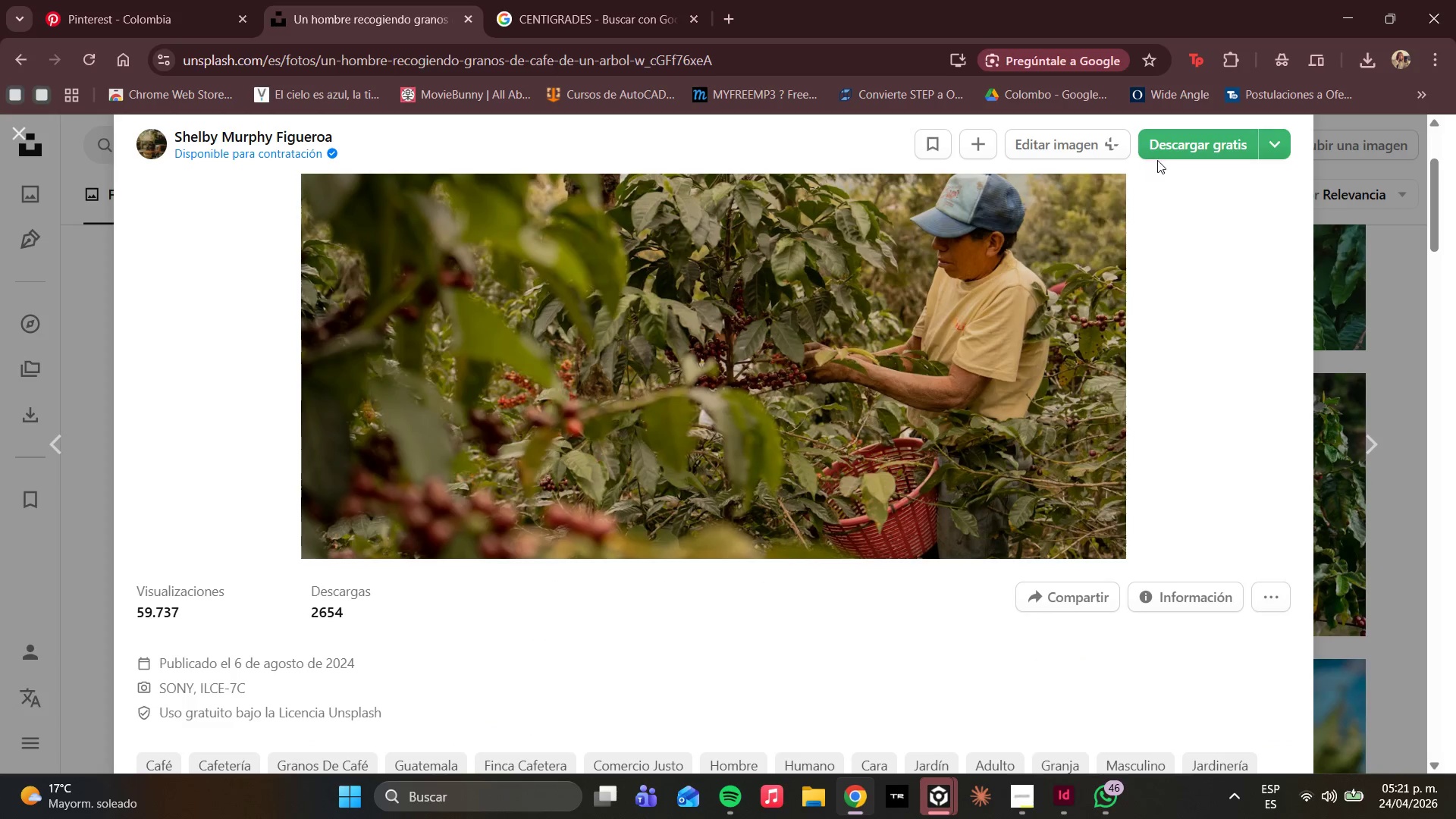 
left_click([1164, 152])
 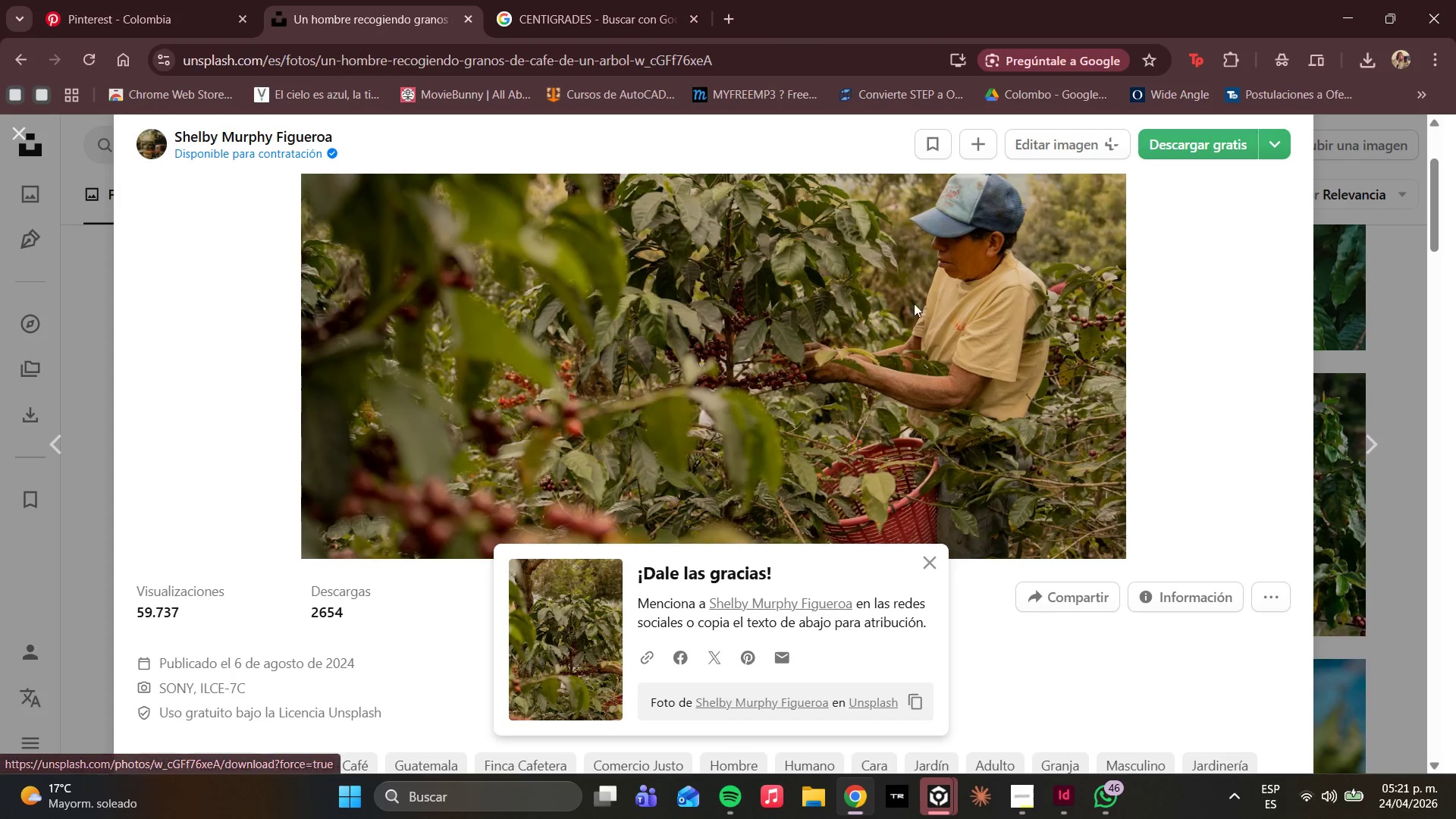 
scroll: coordinate [899, 318], scroll_direction: down, amount: 6.0
 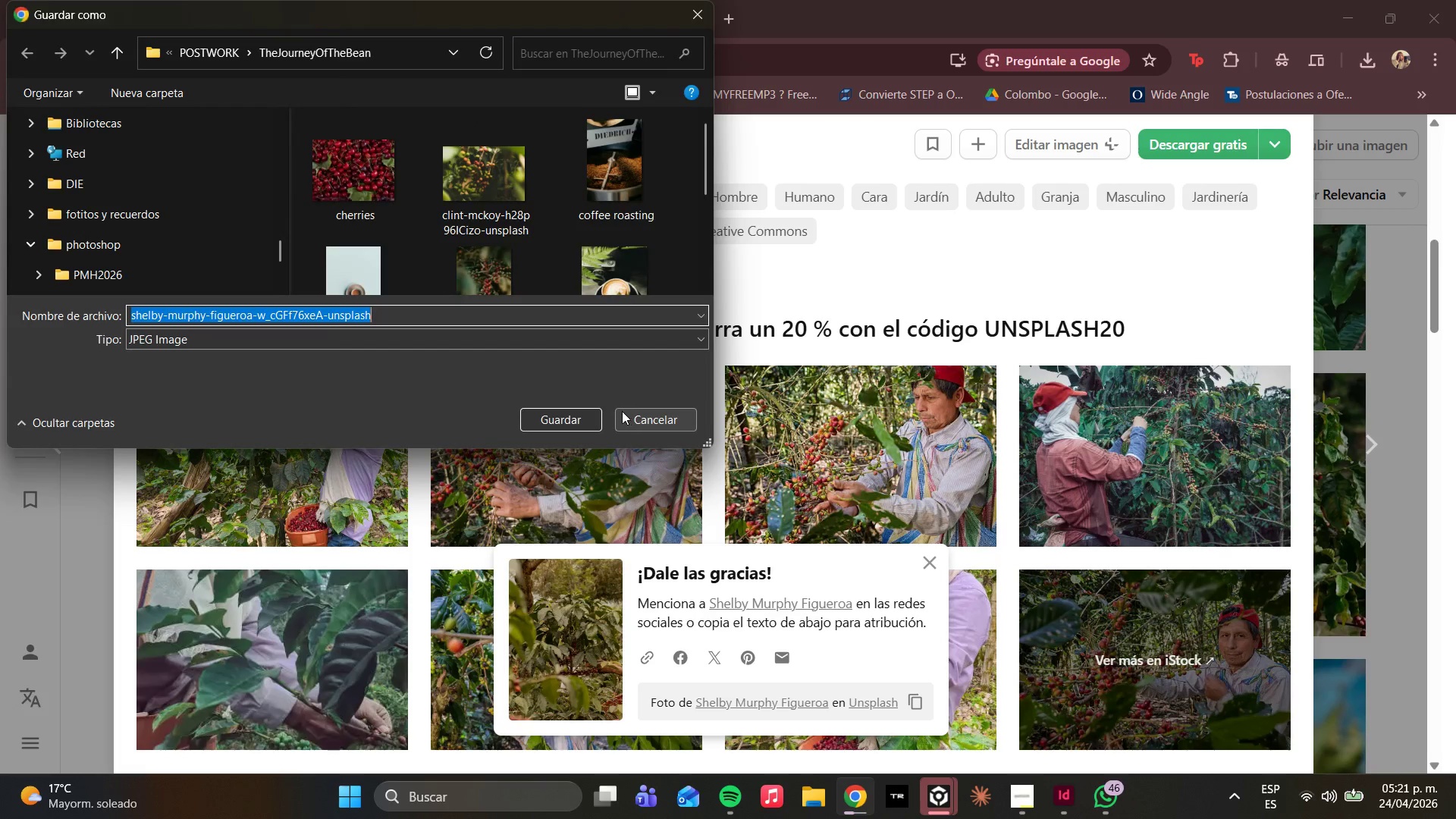 
left_click([557, 411])
 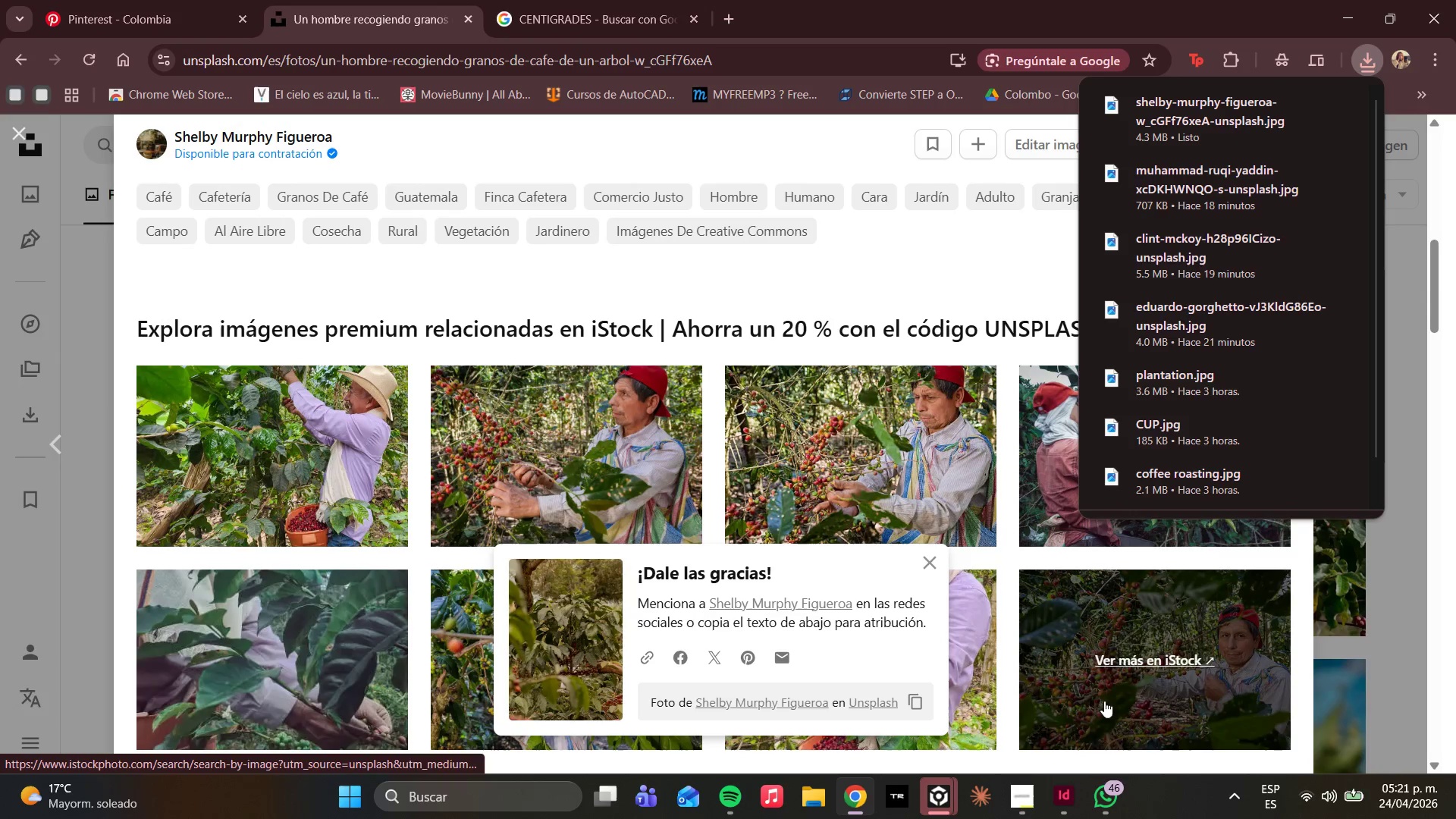 
left_click([1072, 793])
 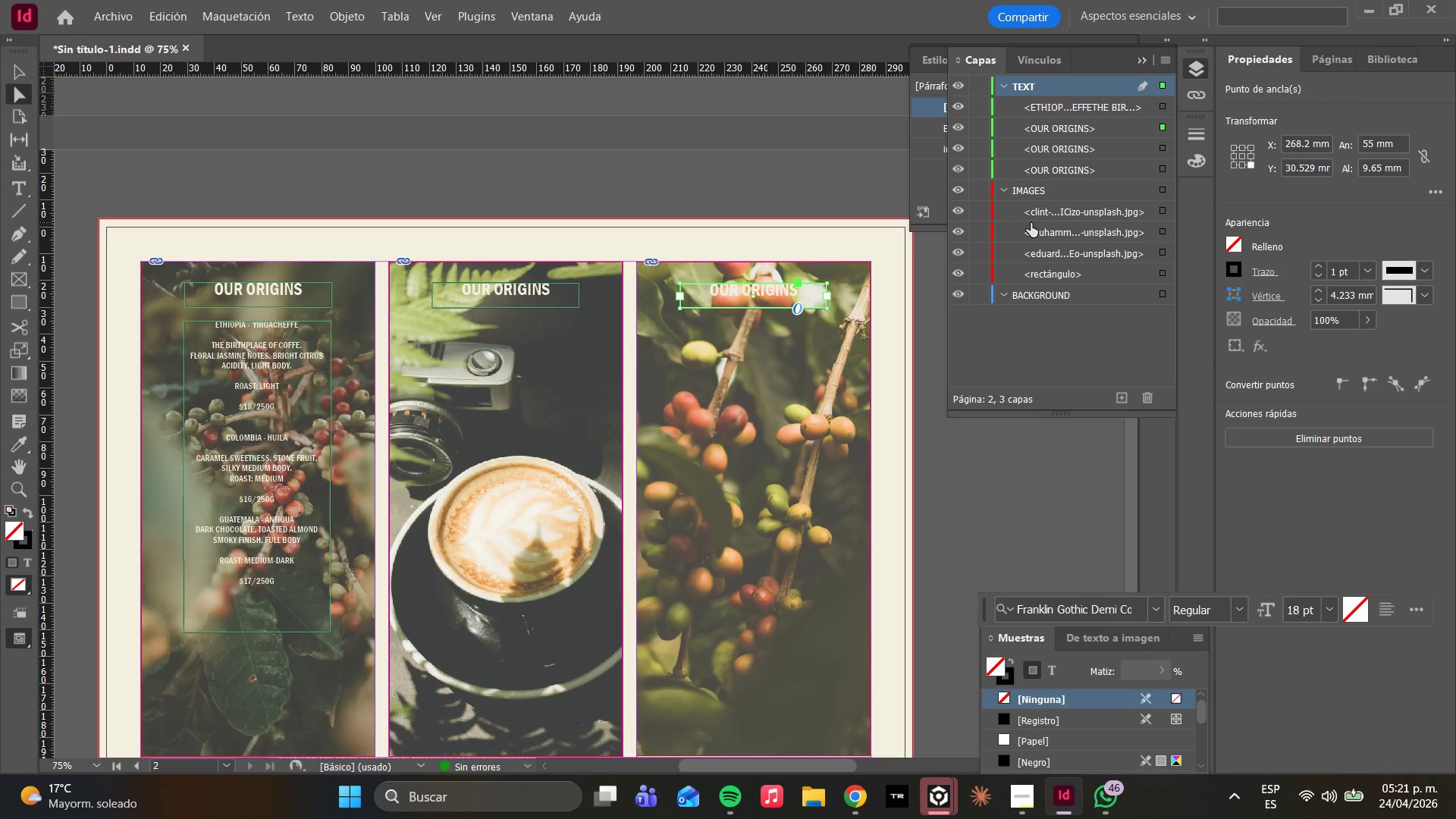 
left_click([1034, 224])
 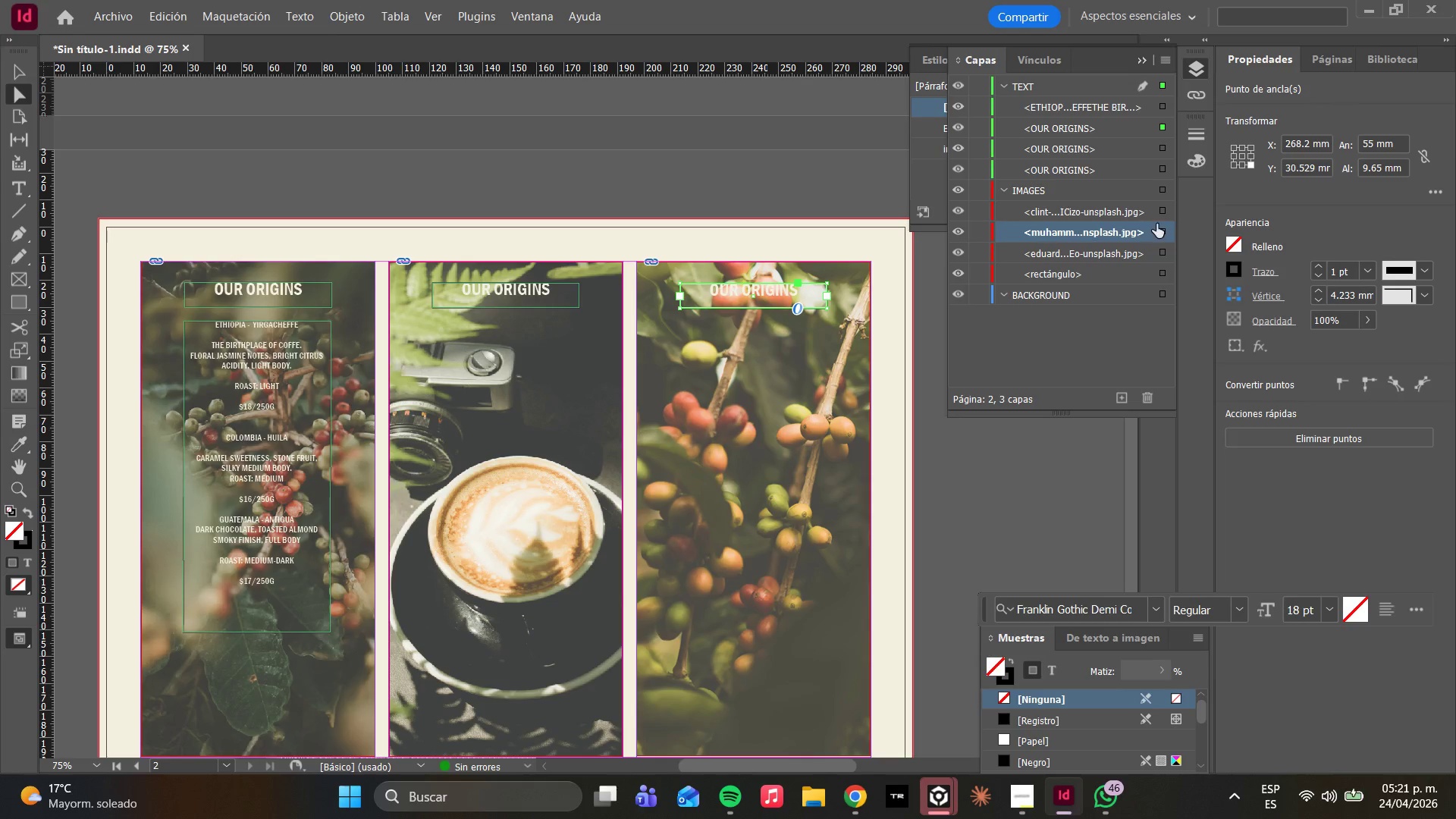 
left_click([1162, 230])
 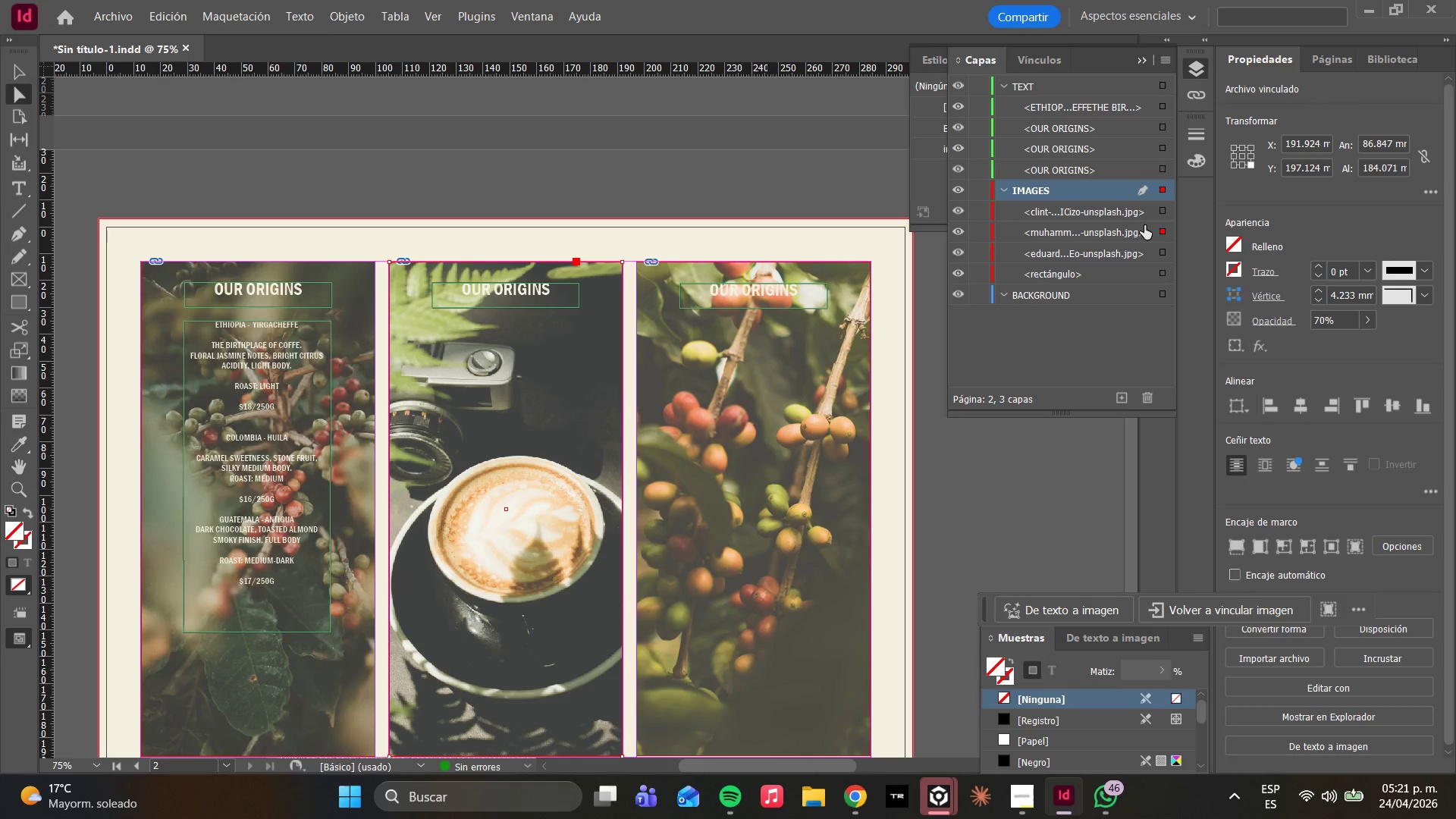 
left_click([1138, 217])
 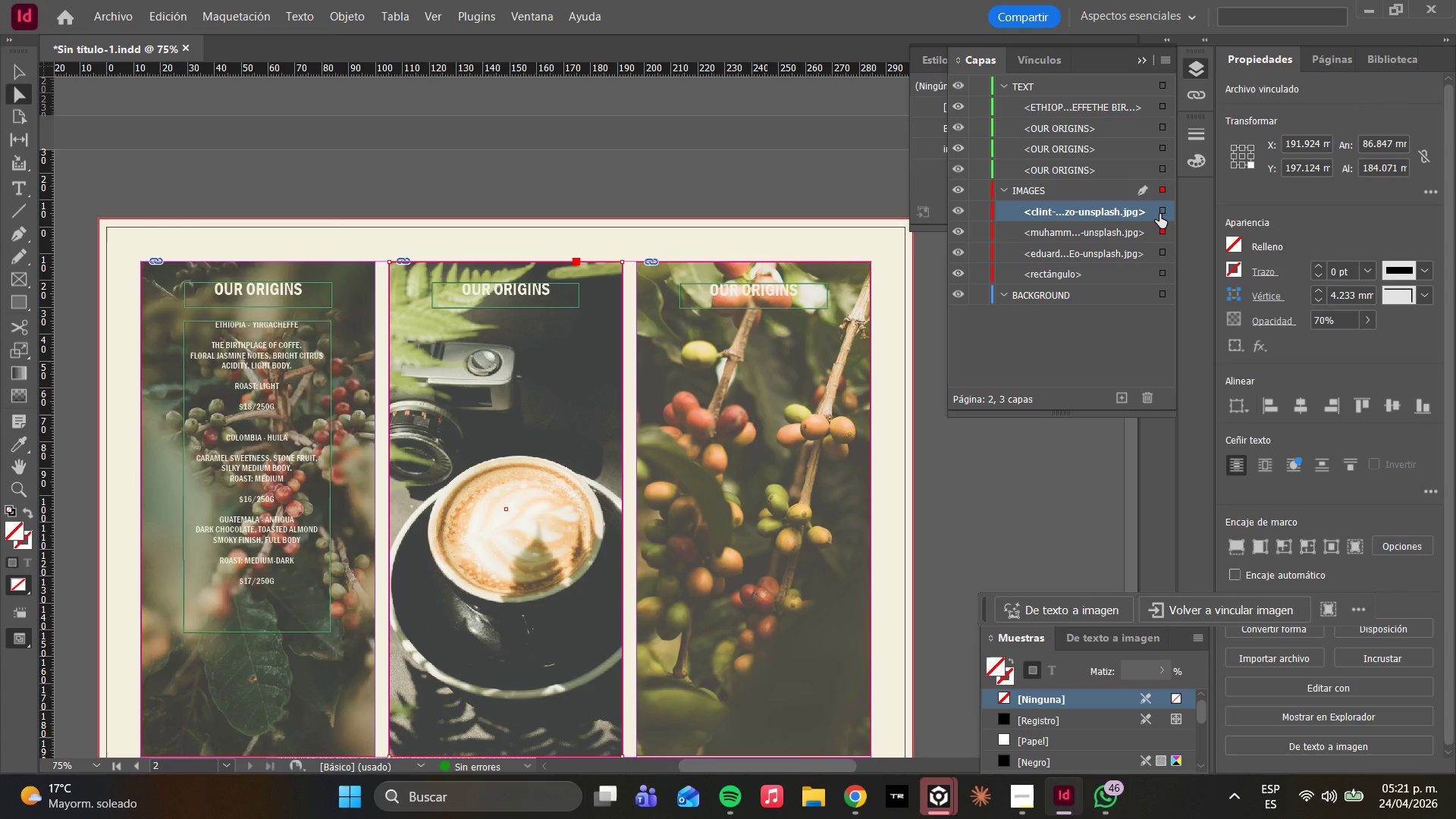 
left_click([1159, 214])
 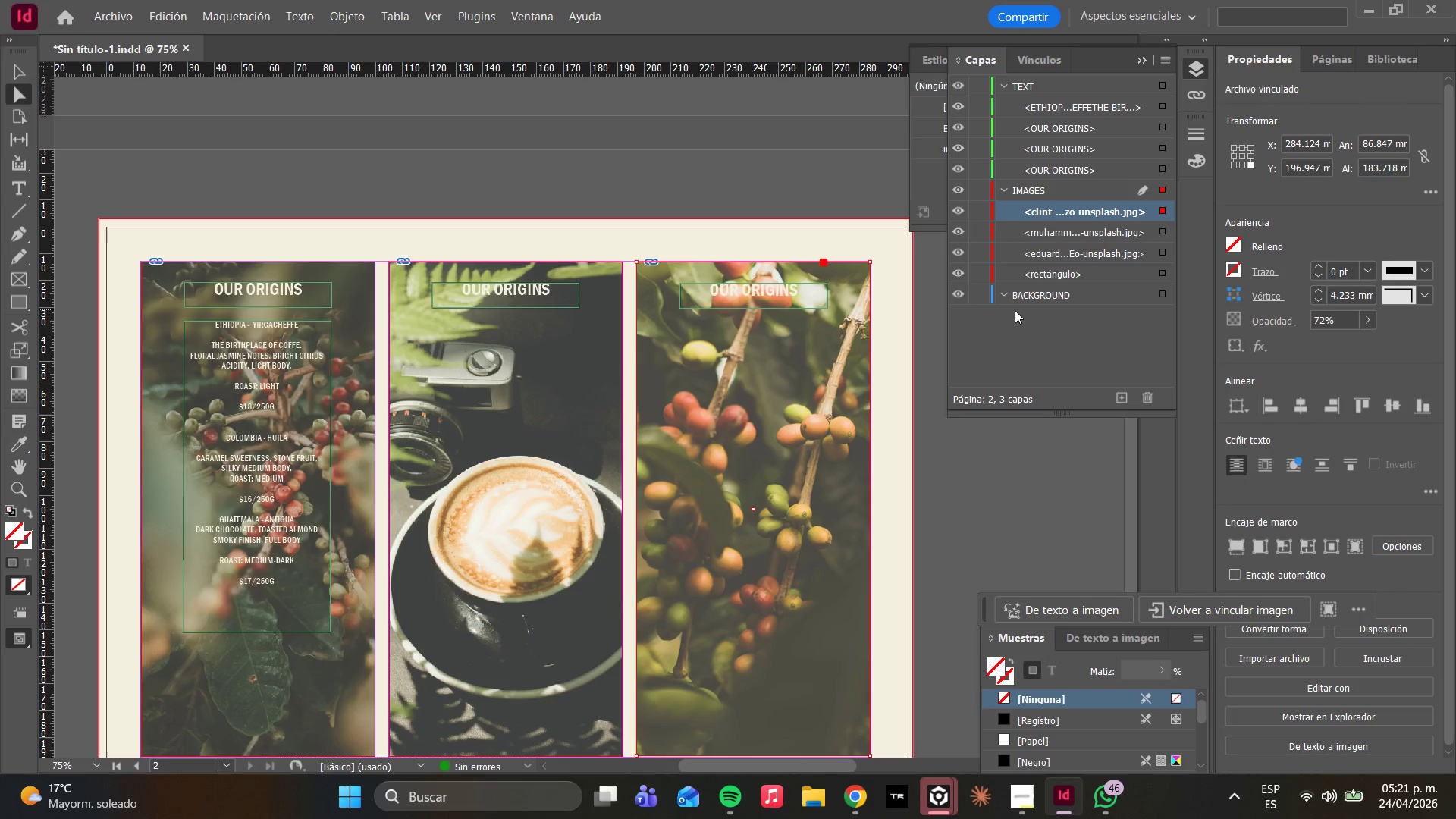 
key(Delete)
 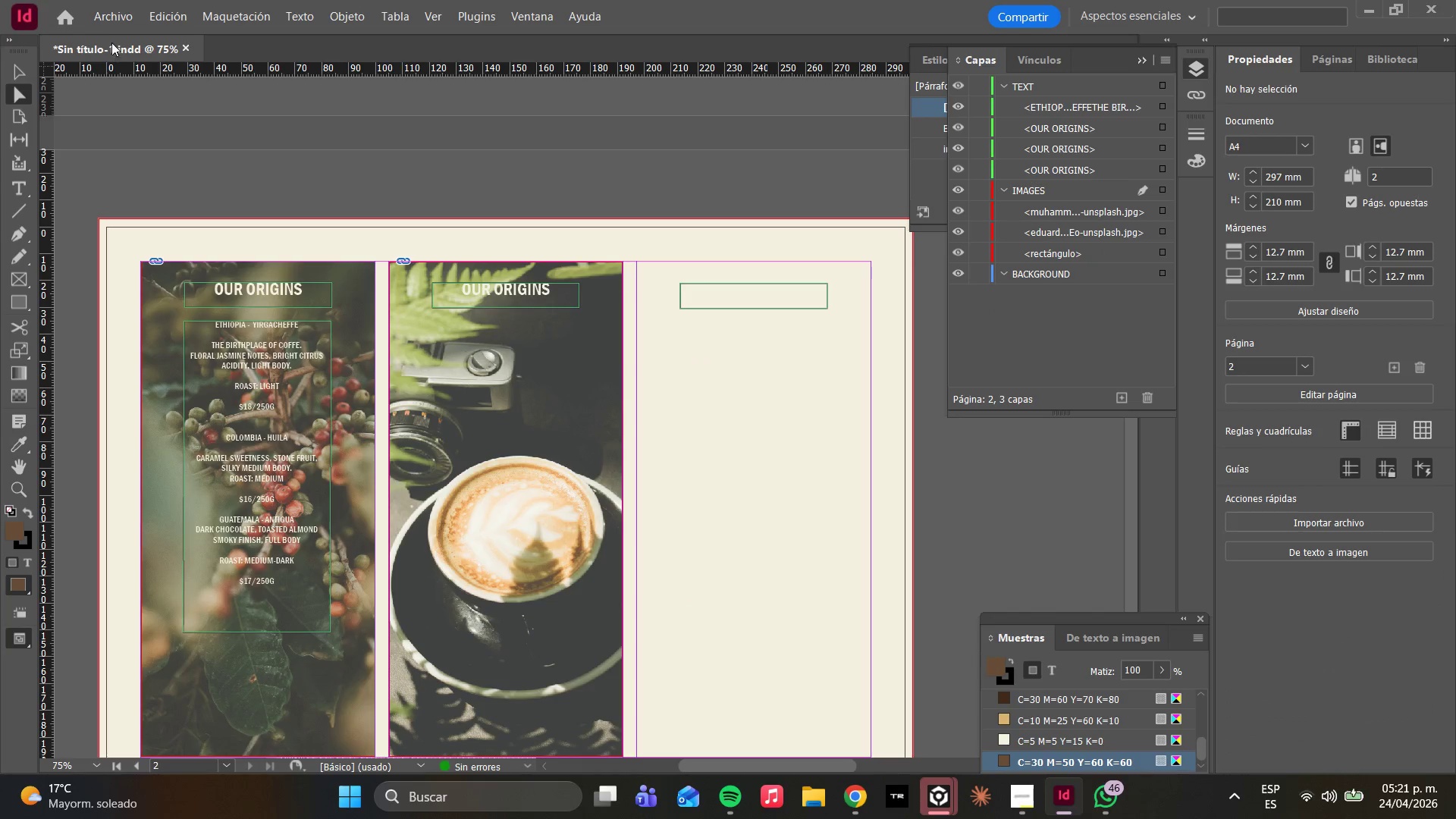 
key(Control+D)
 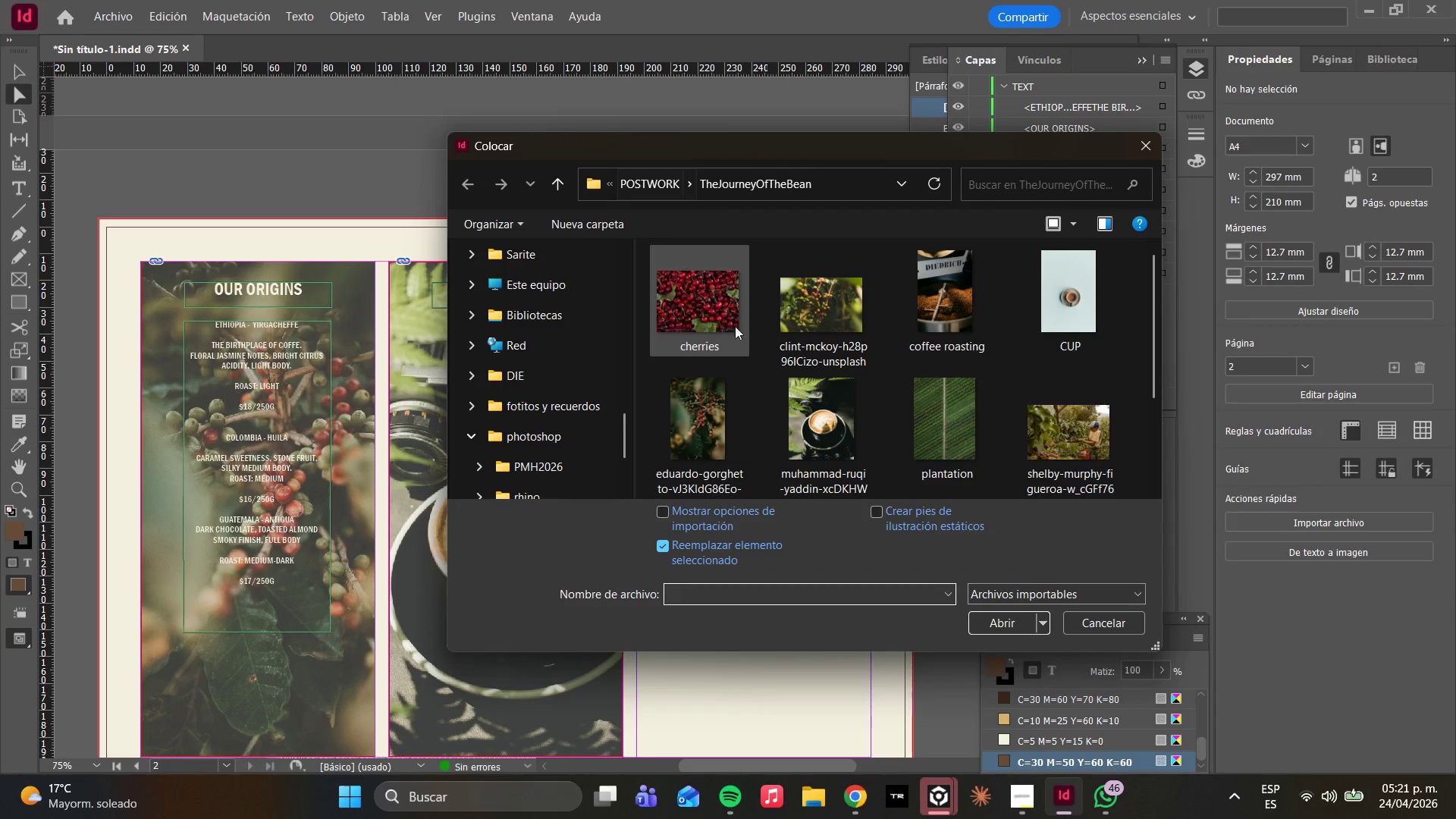 
scroll: coordinate [917, 394], scroll_direction: down, amount: 5.0
 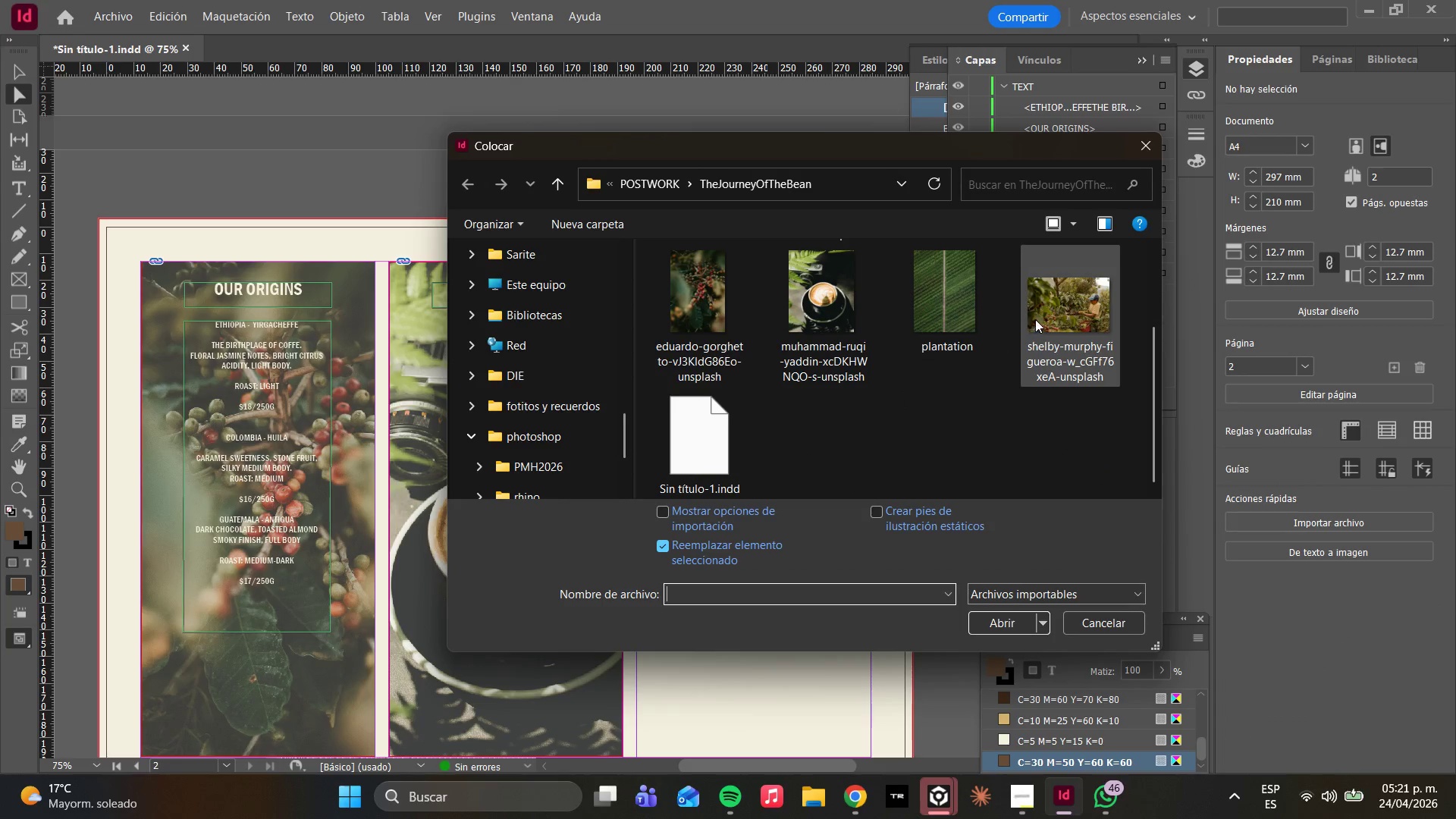 
left_click_drag(start_coordinate=[1044, 320], to_coordinate=[1024, 539])
 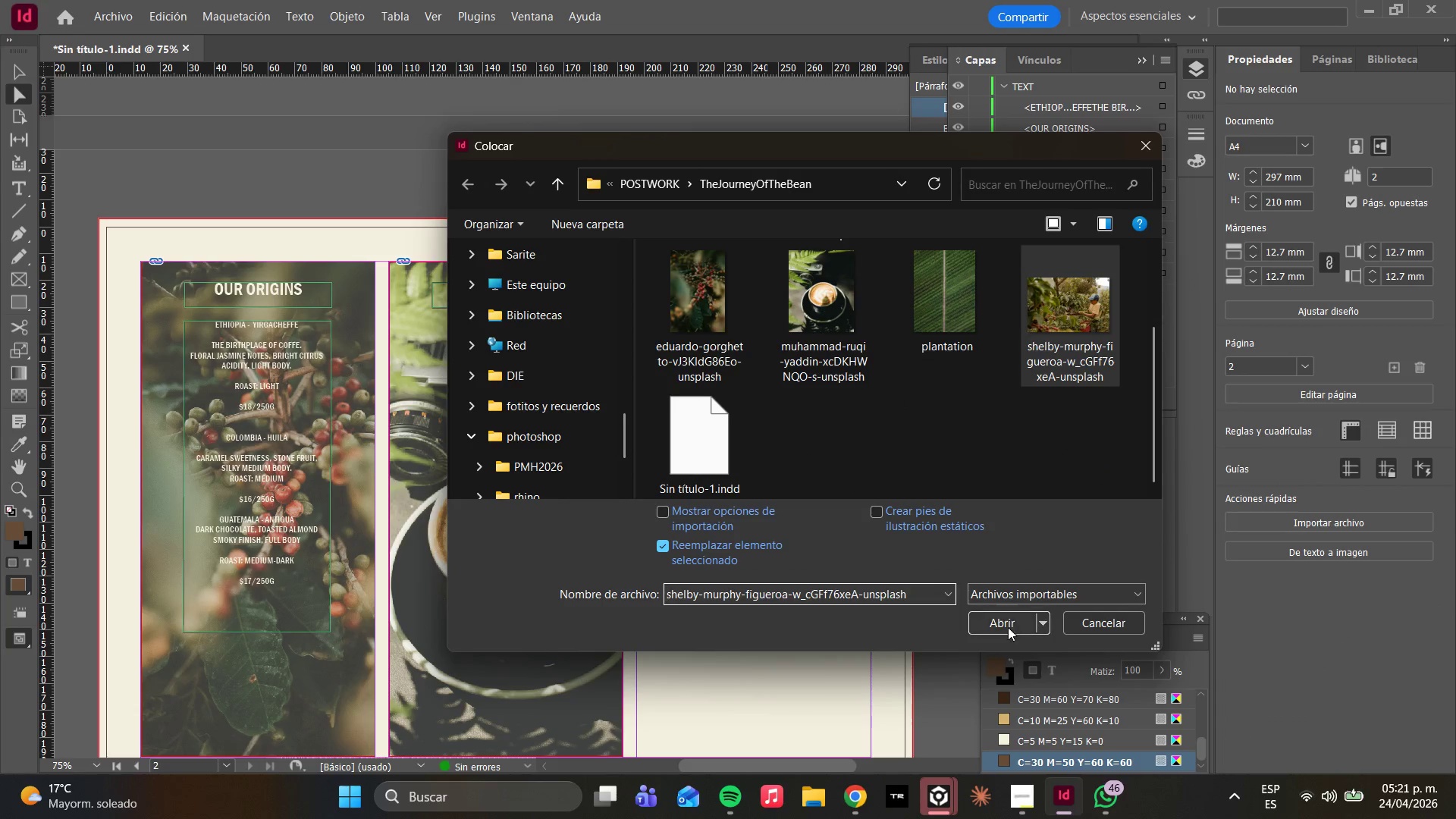 
left_click([1001, 617])
 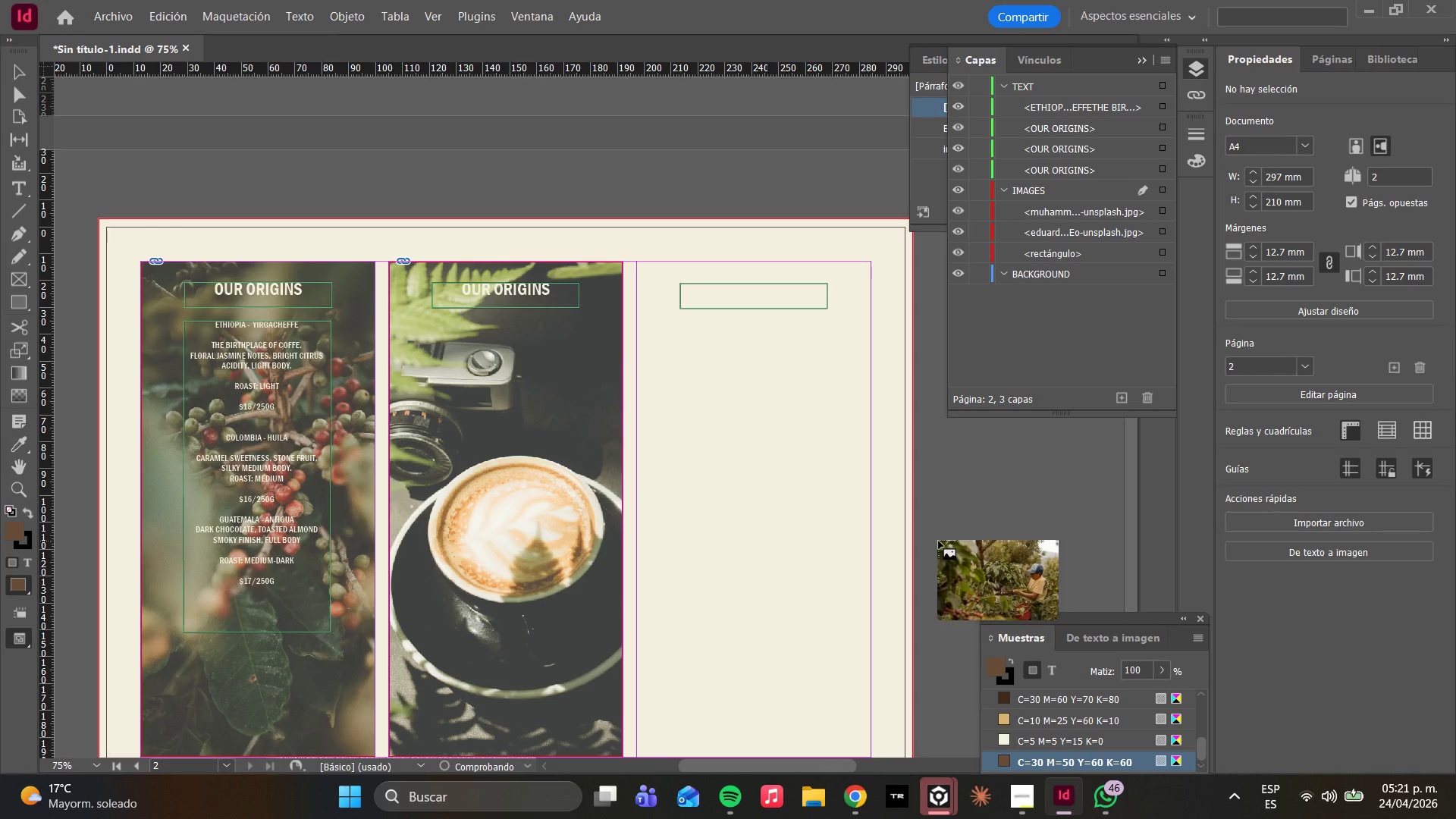 
left_click([755, 437])
 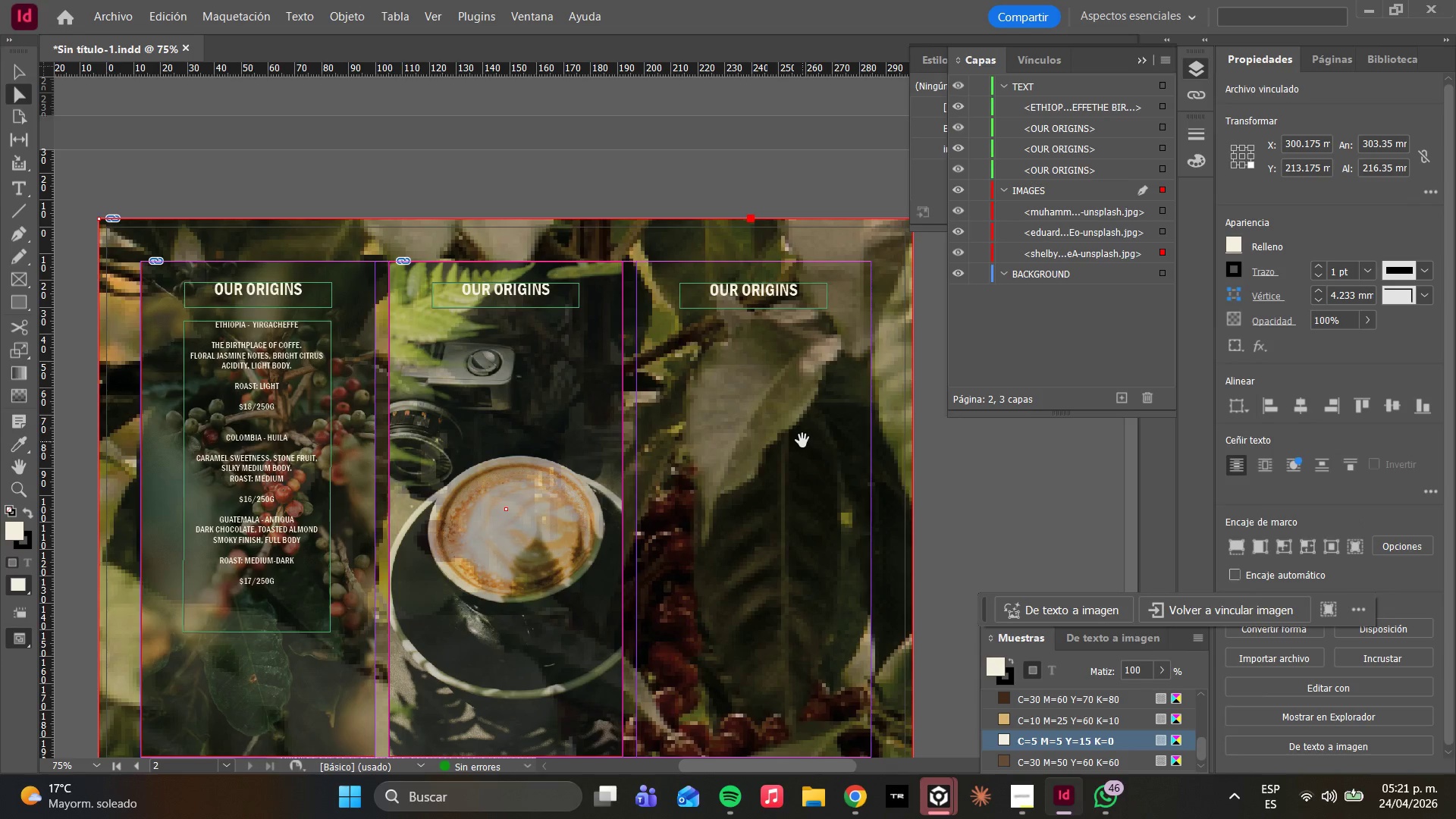 
key(Control+Z)
 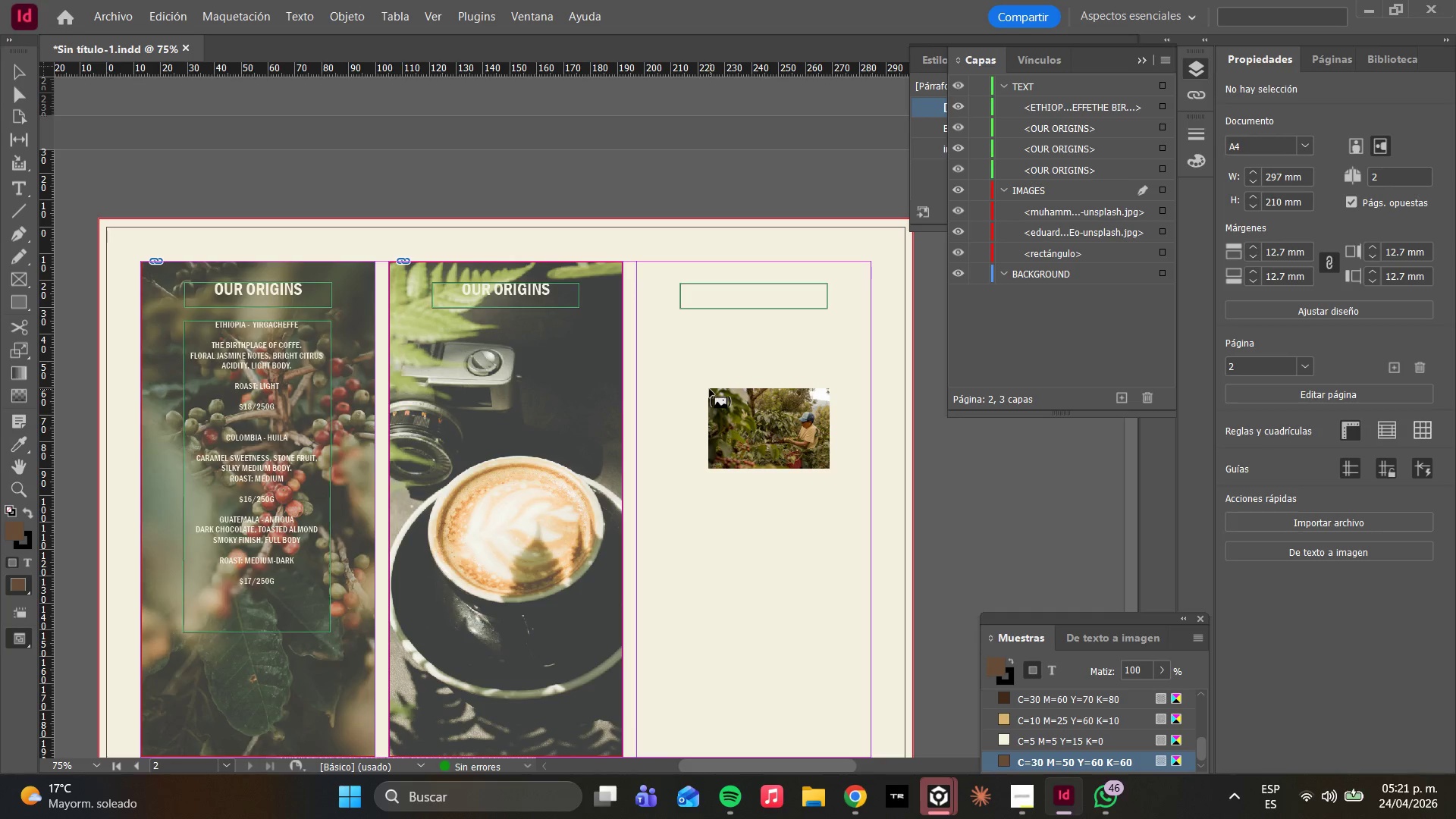 
wait(5.33)
 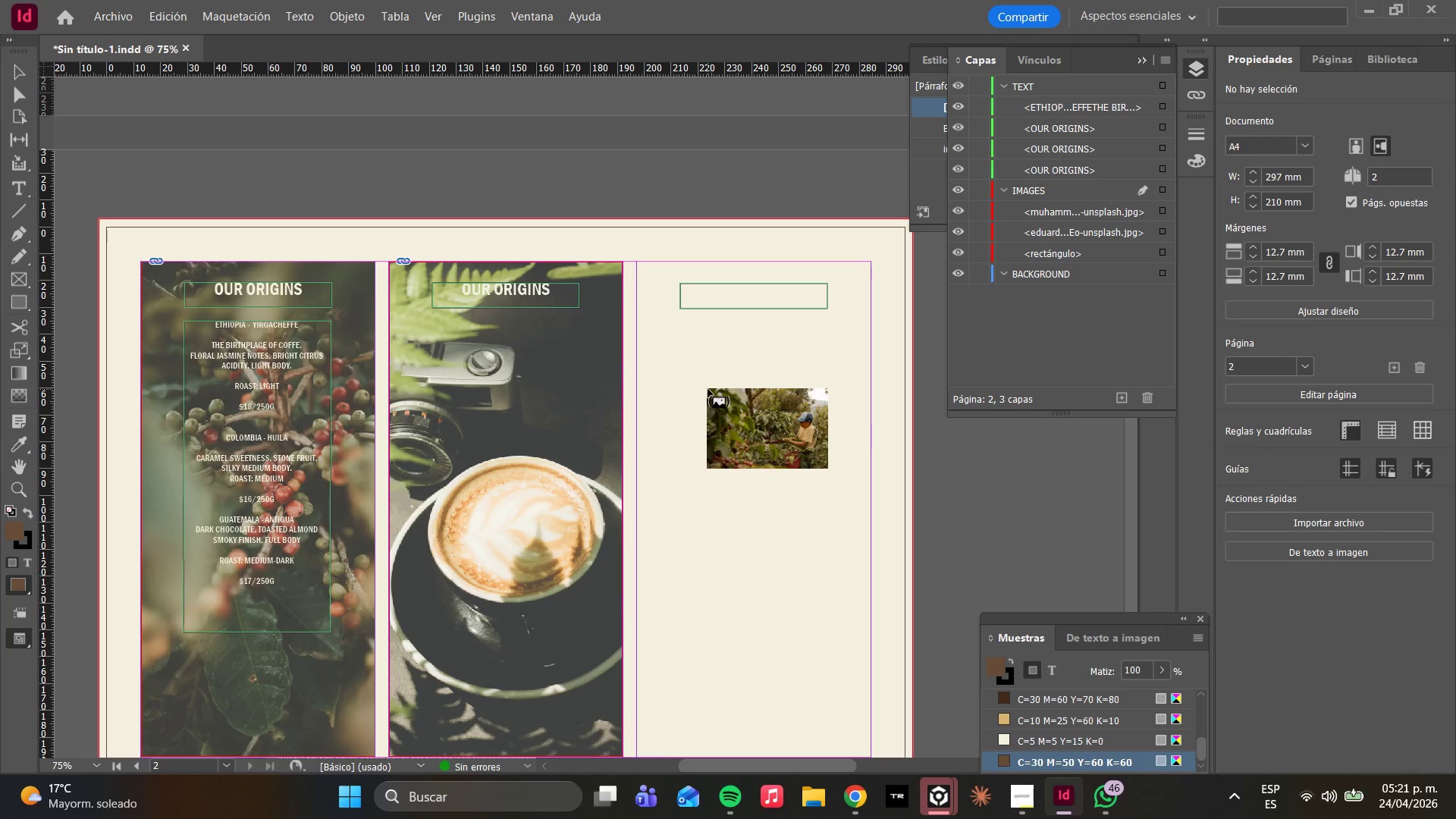 
key(Escape)
 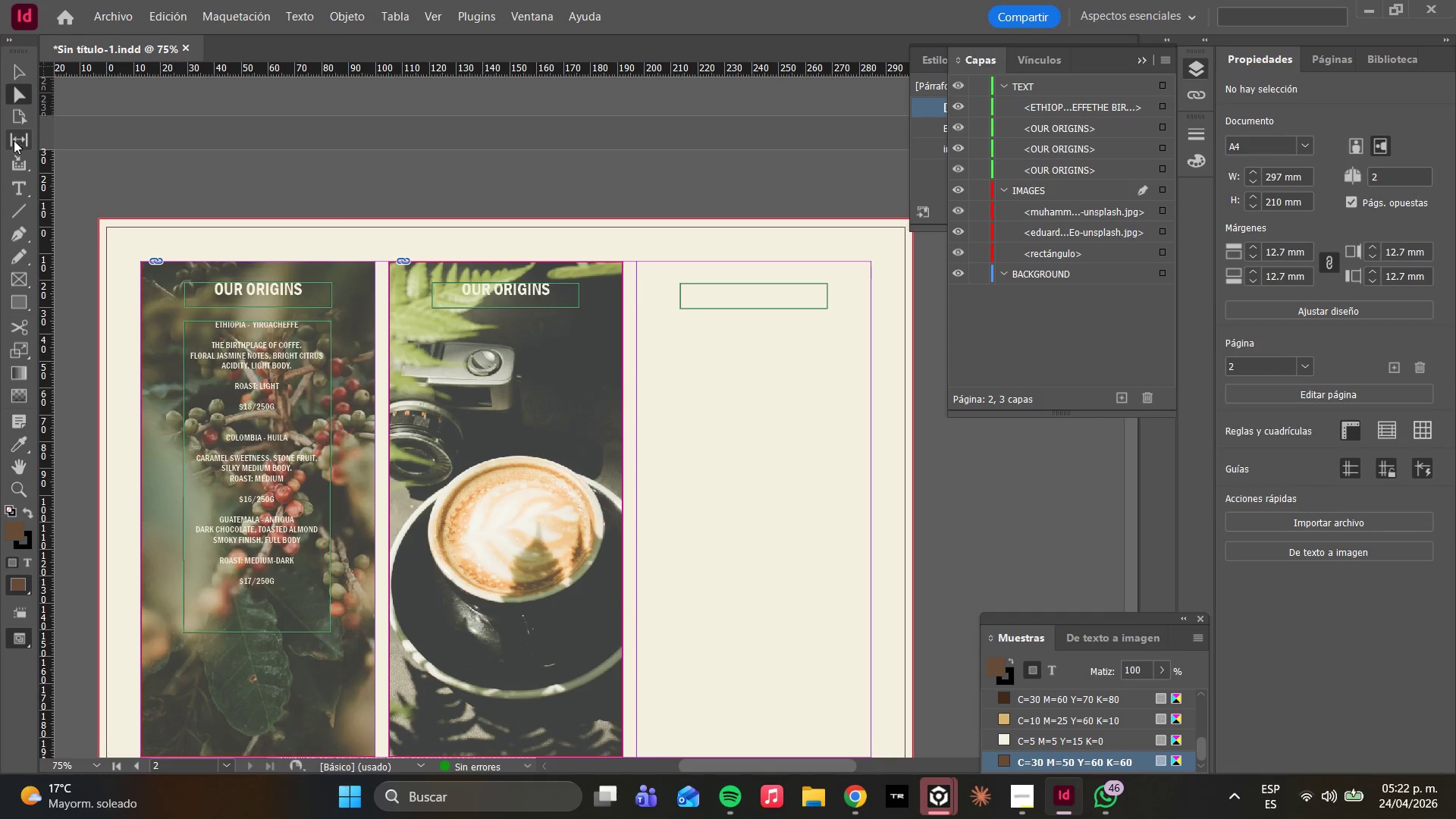 
left_click([25, 302])
 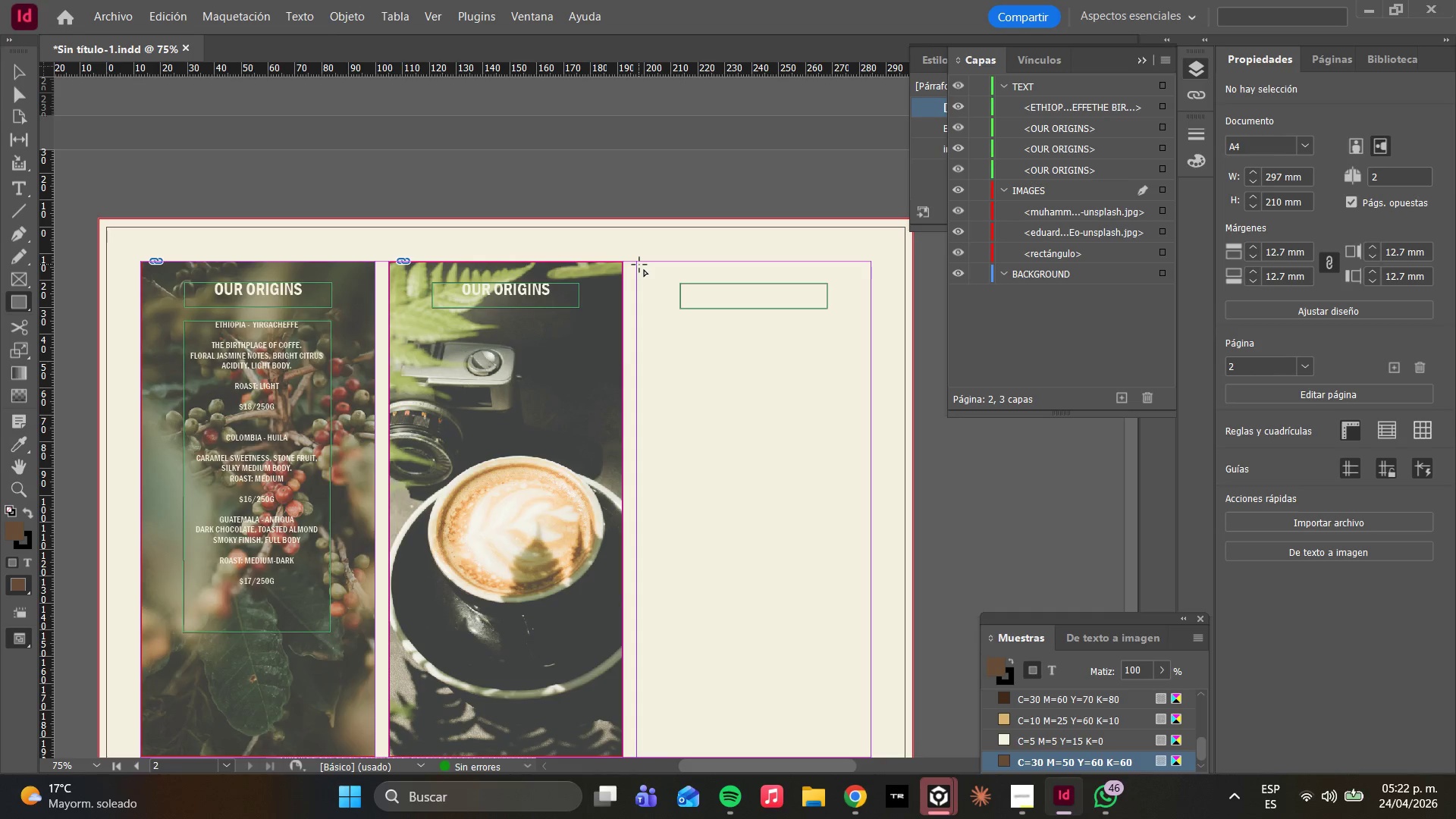 
left_click_drag(start_coordinate=[637, 263], to_coordinate=[872, 662])
 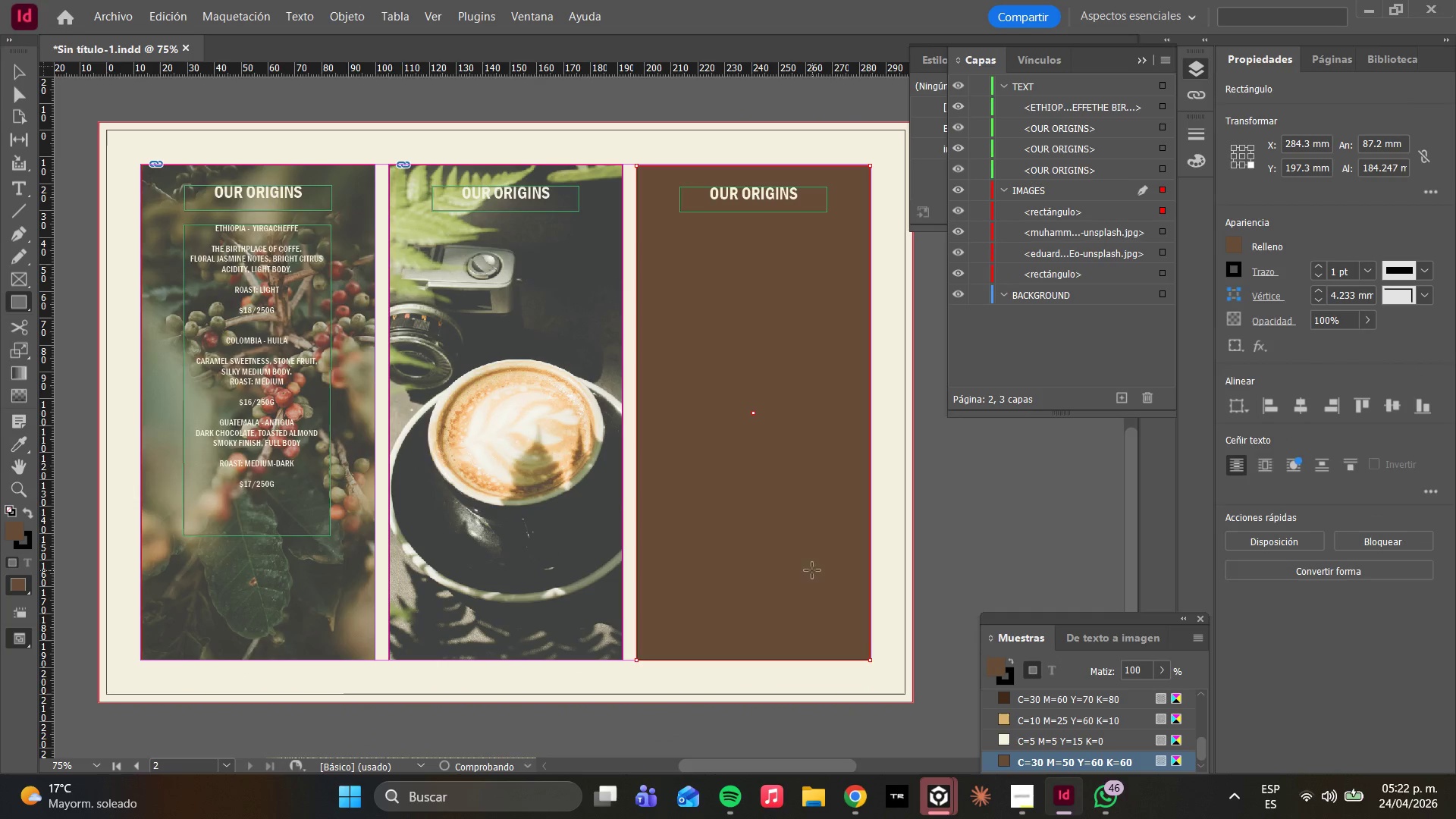 
scroll: coordinate [799, 649], scroll_direction: down, amount: 1.0
 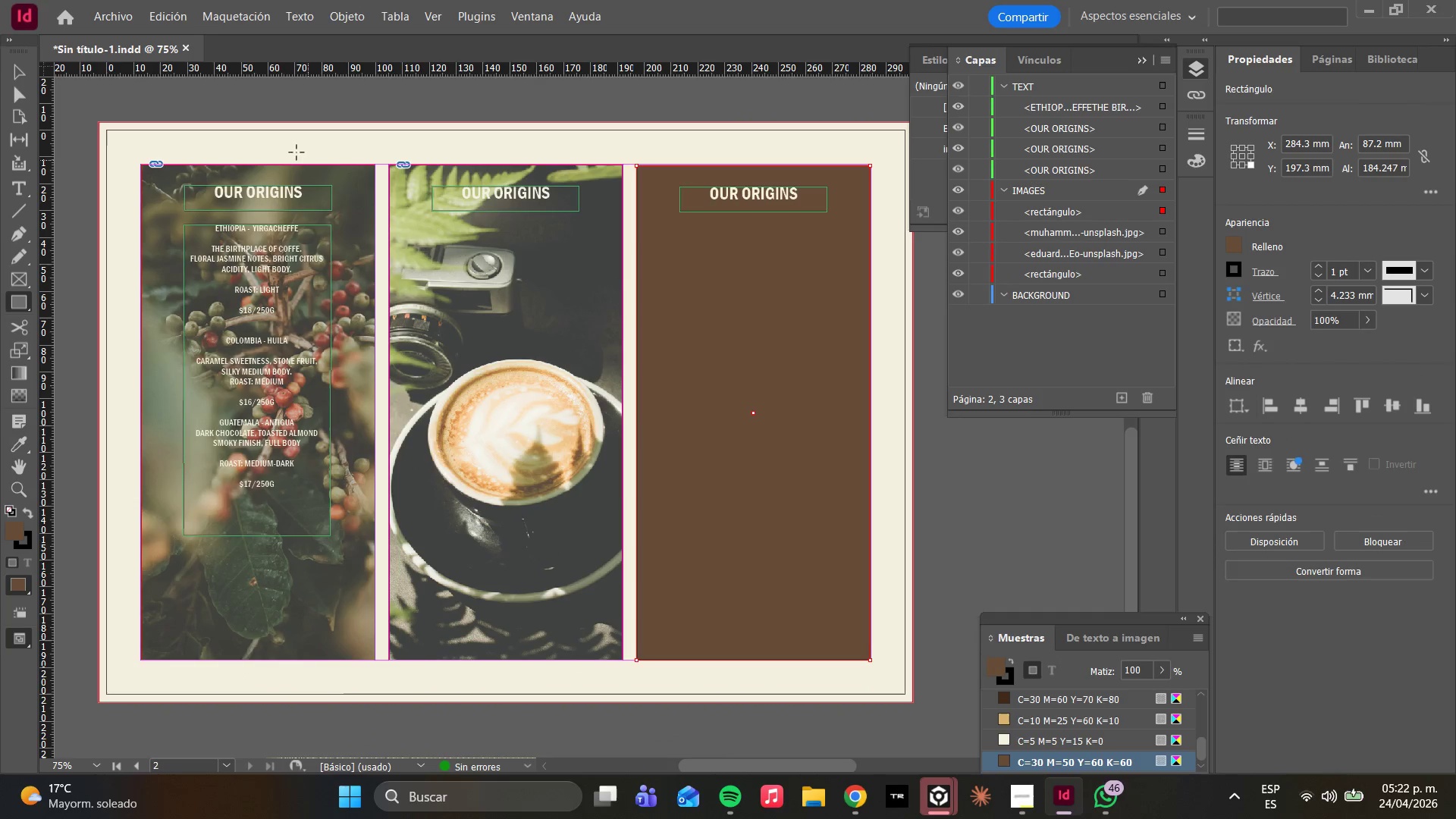 
left_click([1234, 241])
 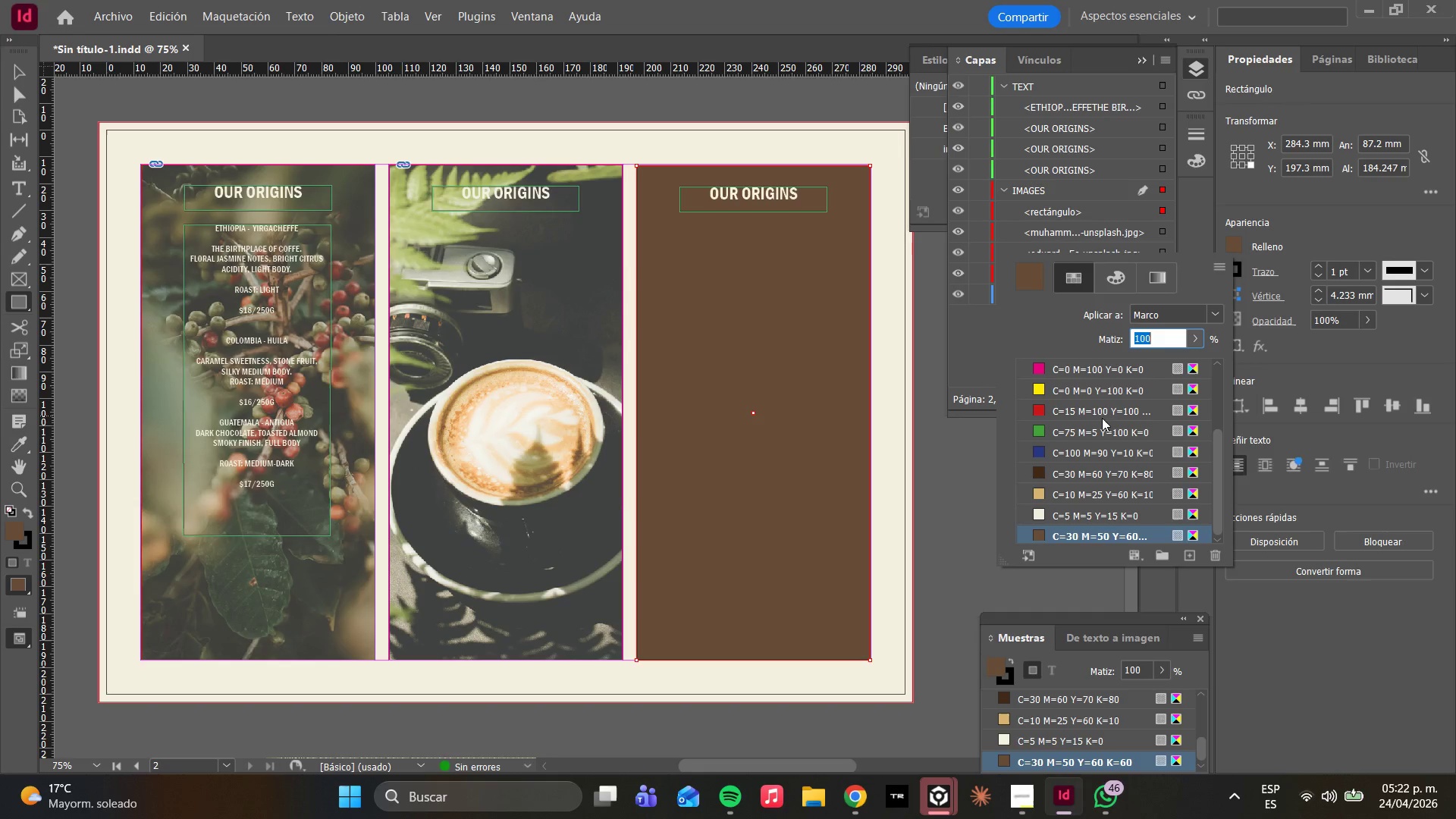 
scroll: coordinate [1103, 430], scroll_direction: down, amount: 5.0
 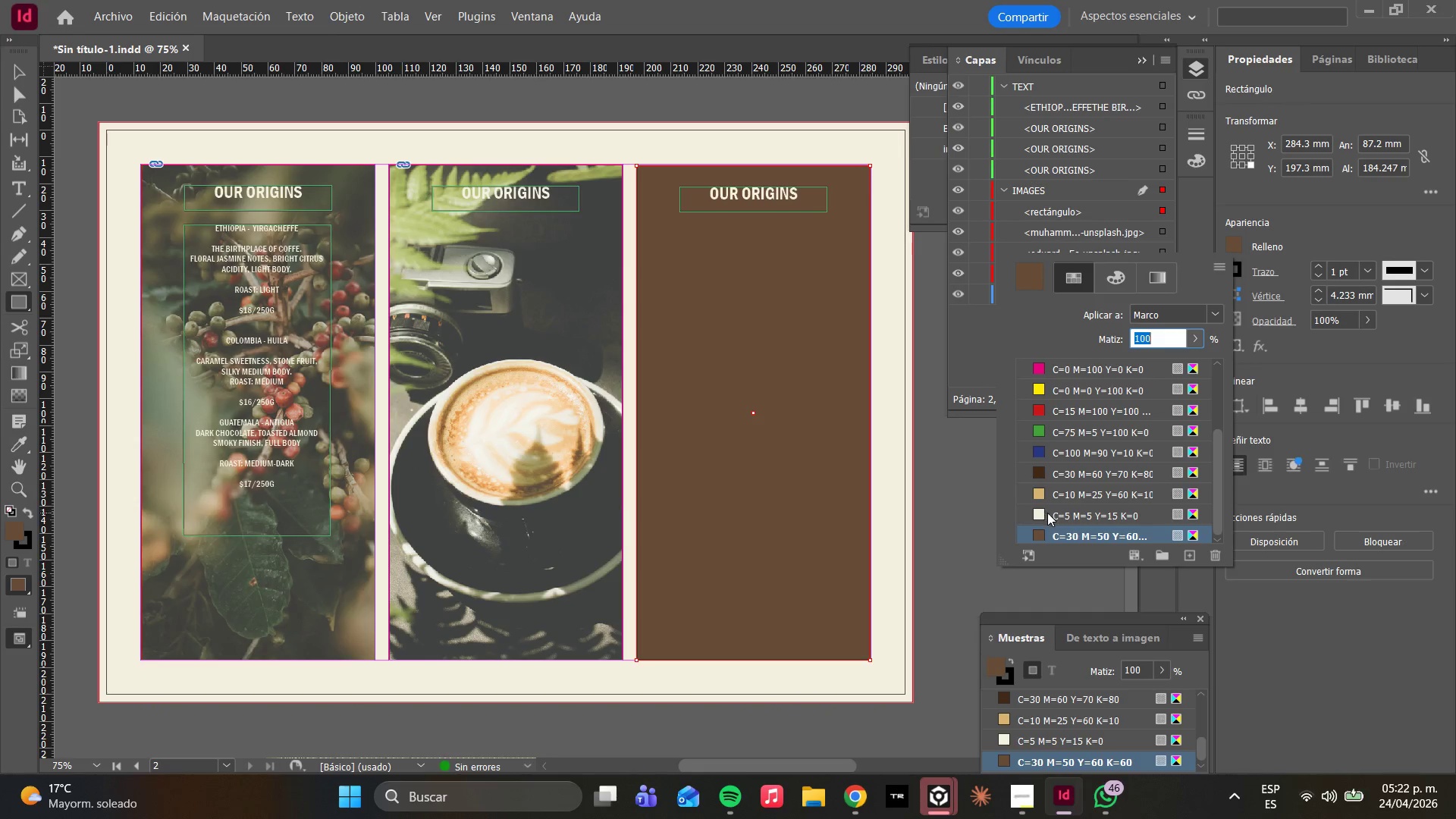 
left_click([1055, 519])
 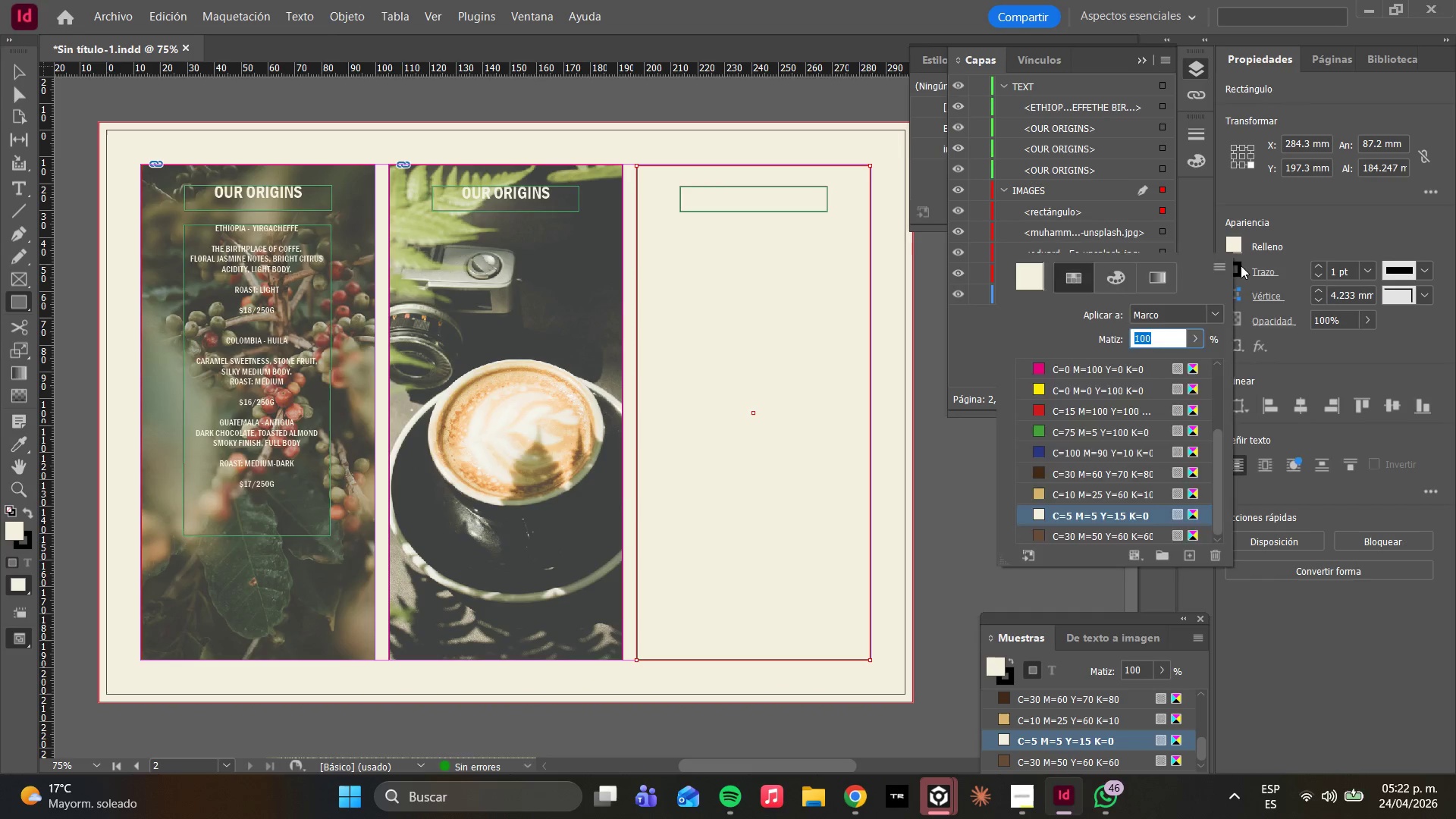 
double_click([1241, 267])
 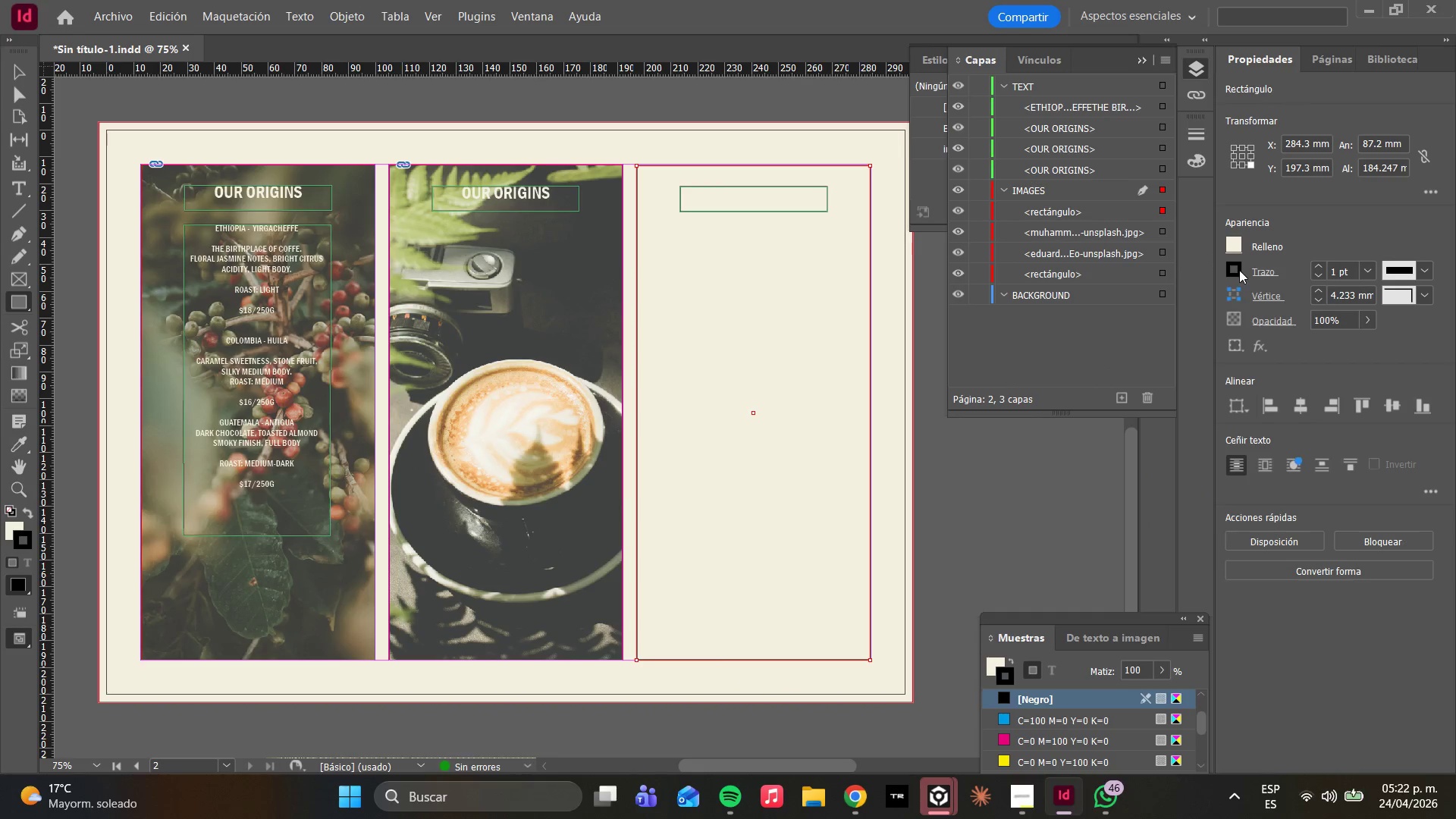 
double_click([1238, 270])
 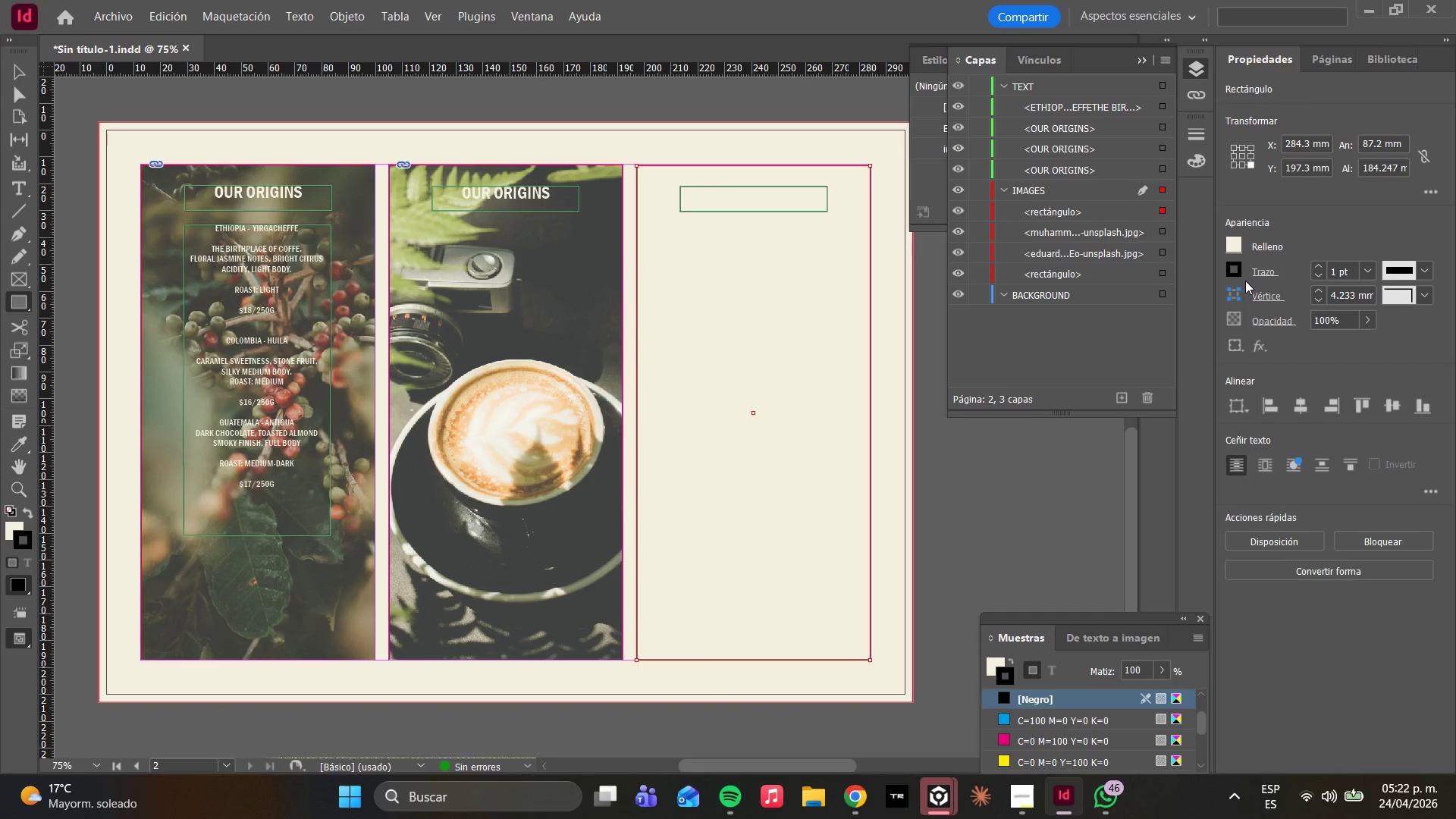 
left_click([1238, 272])
 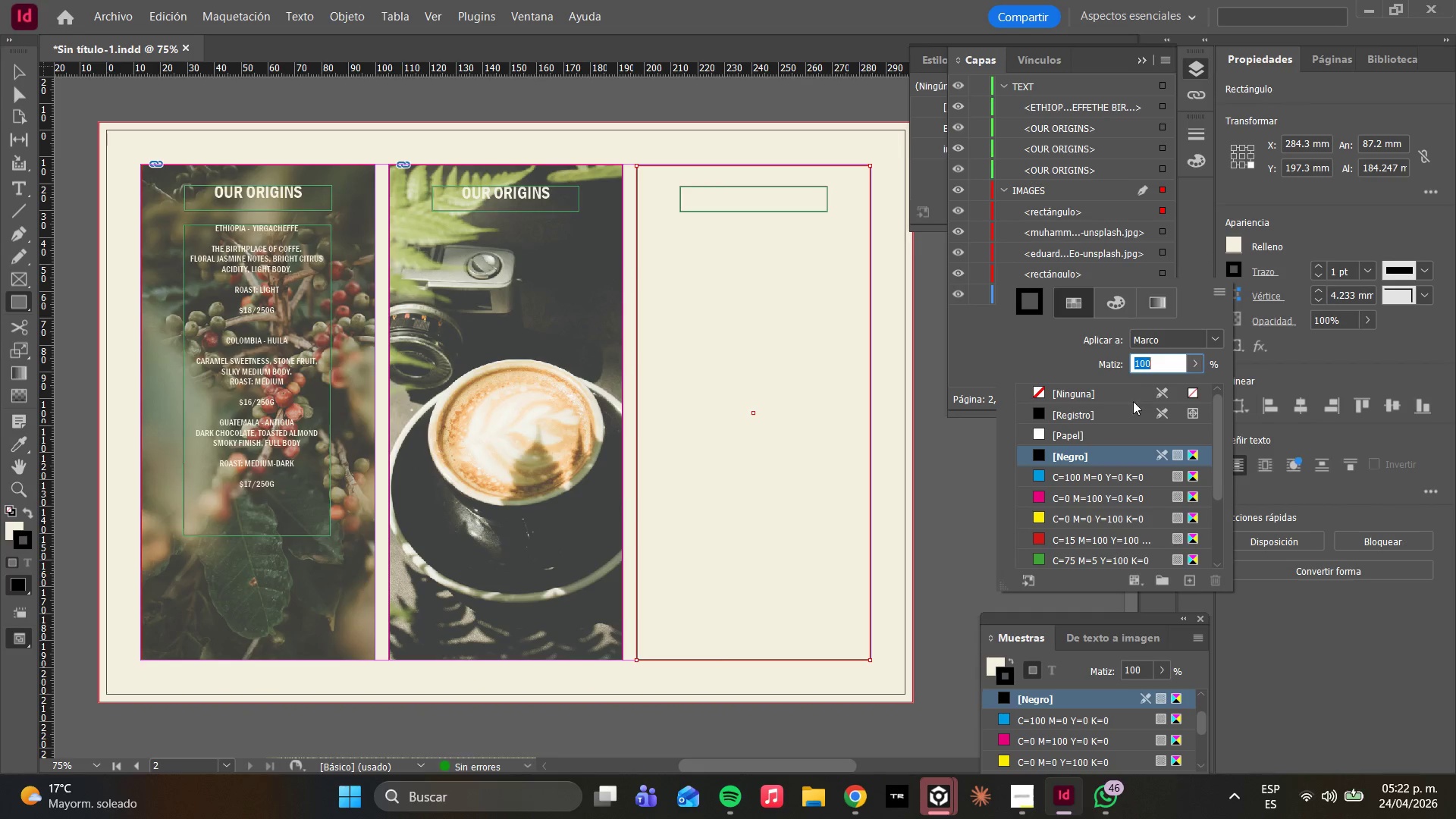 
scroll: coordinate [1052, 540], scroll_direction: down, amount: 8.0
 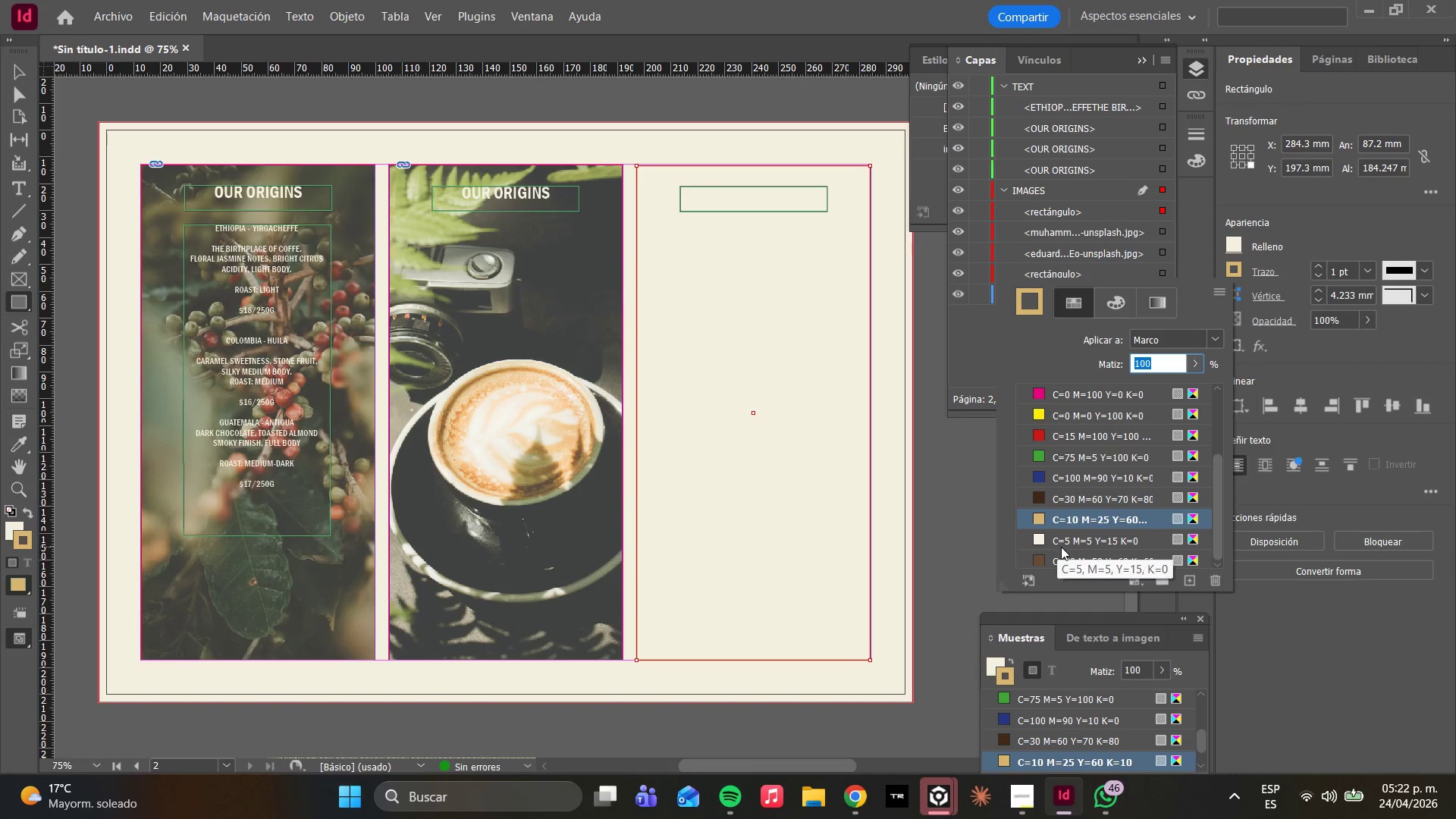 
left_click([1061, 547])
 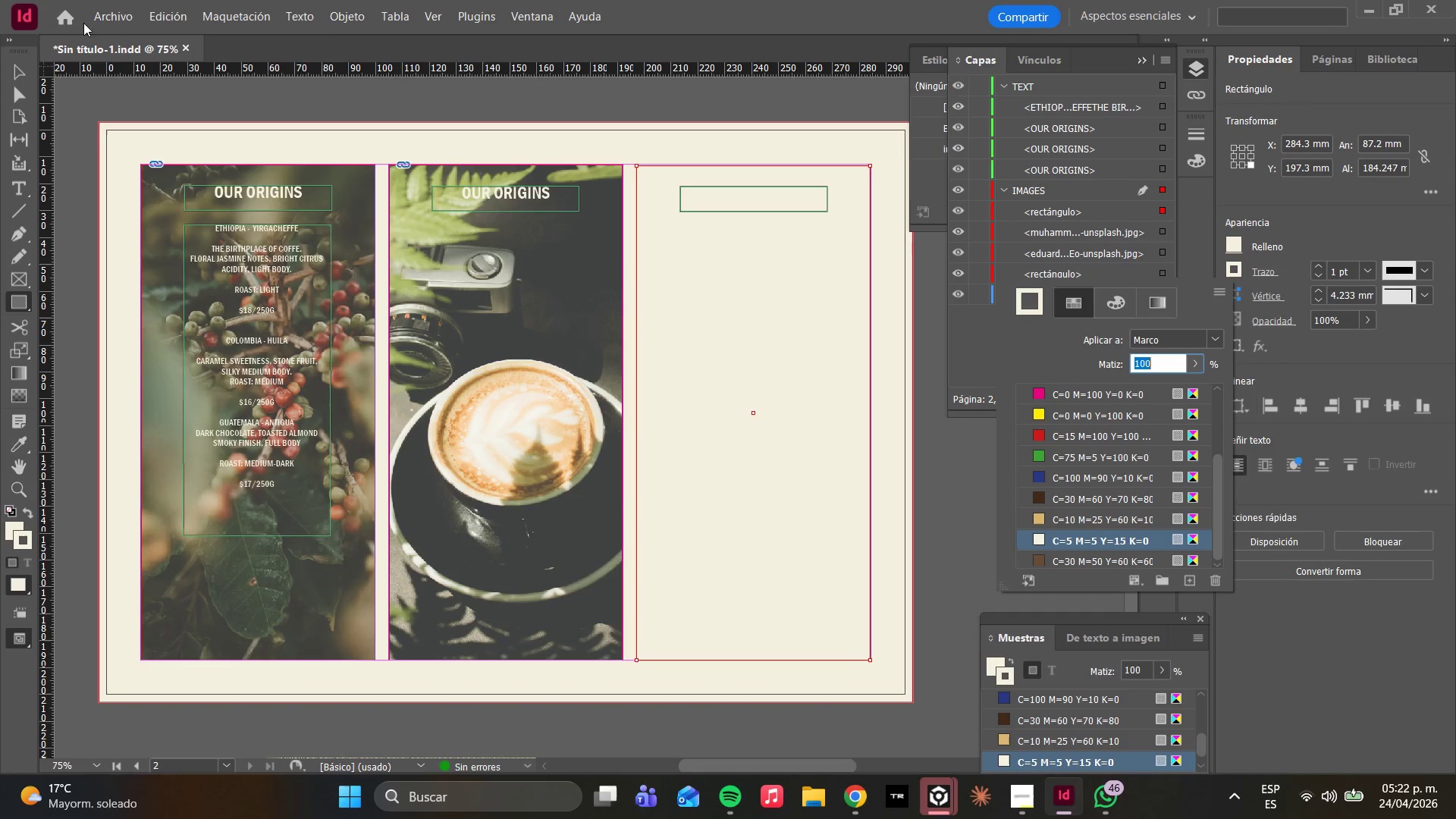 
hold_key(key=ControlLeft, duration=1.02)
 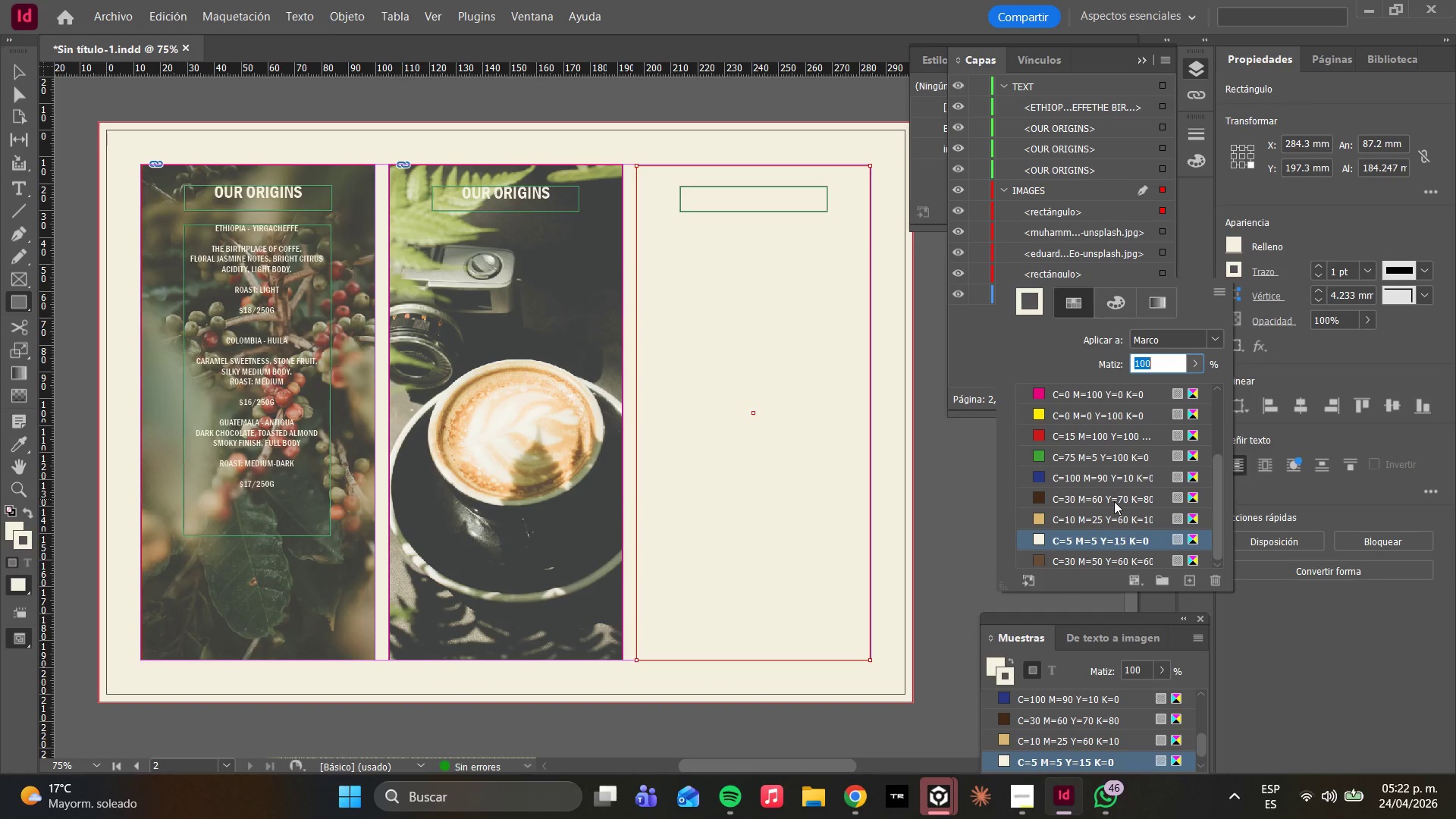 
scroll: coordinate [1090, 475], scroll_direction: up, amount: 8.0
 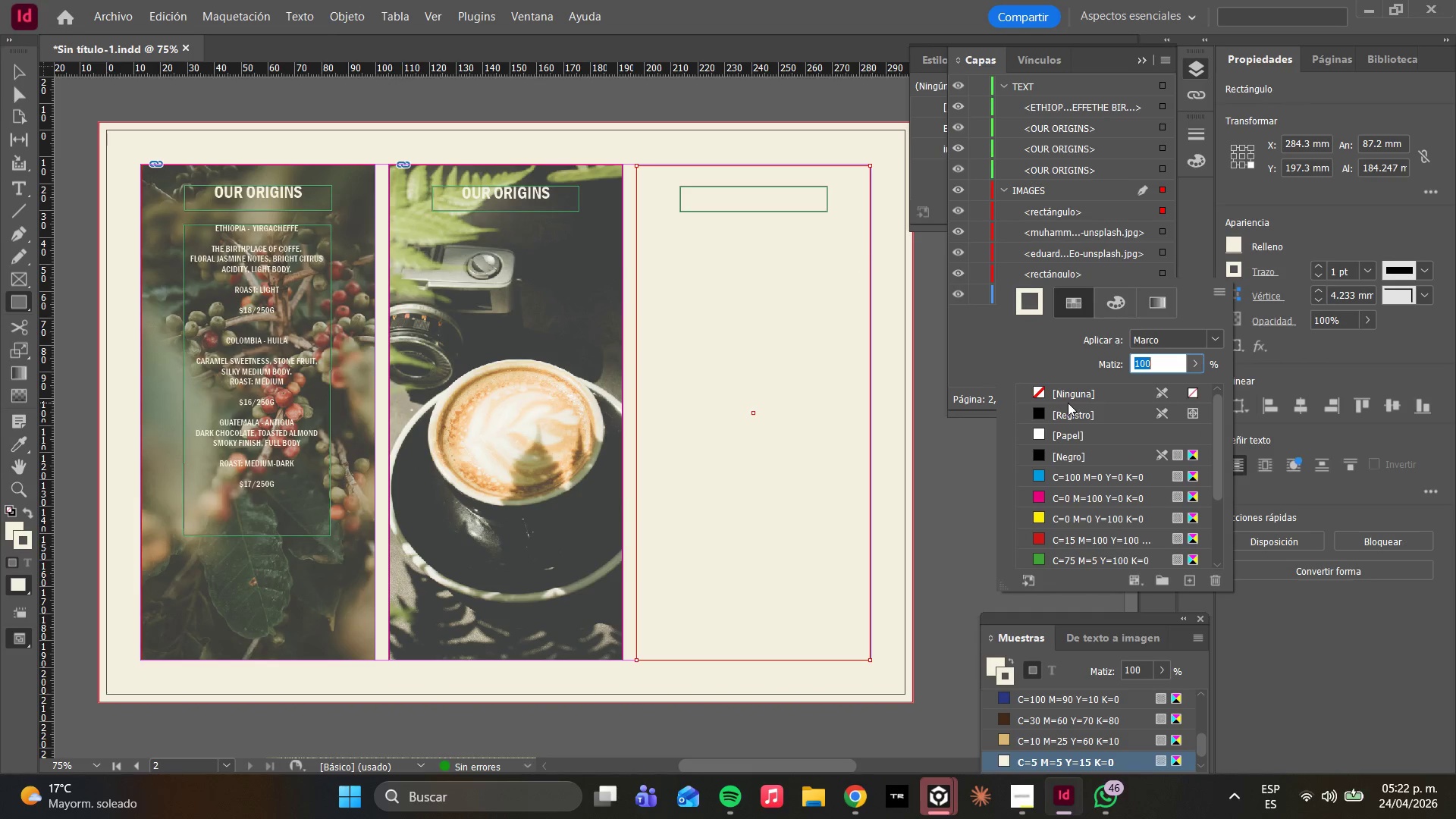 
left_click([1066, 398])
 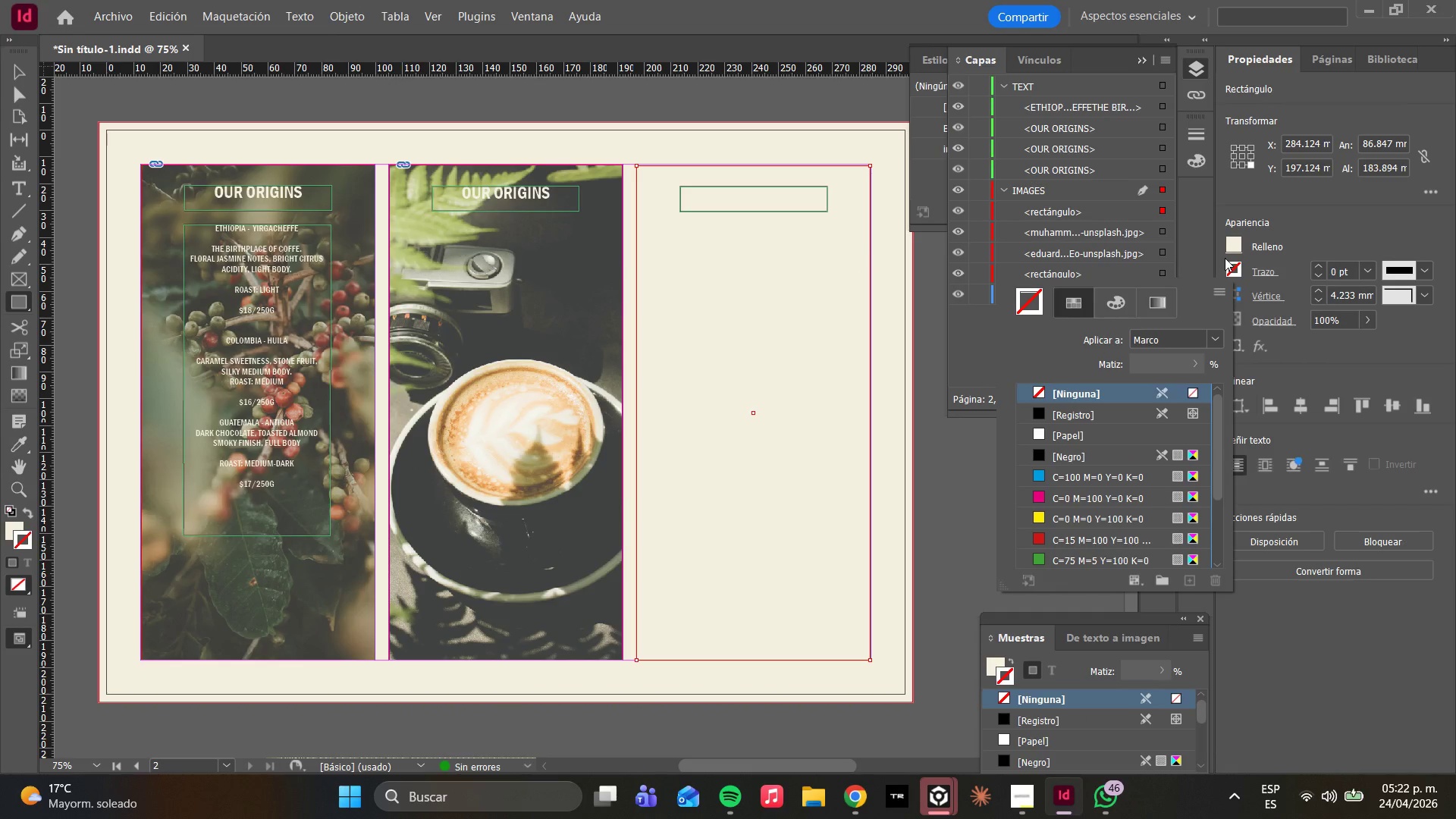 
left_click([1236, 243])
 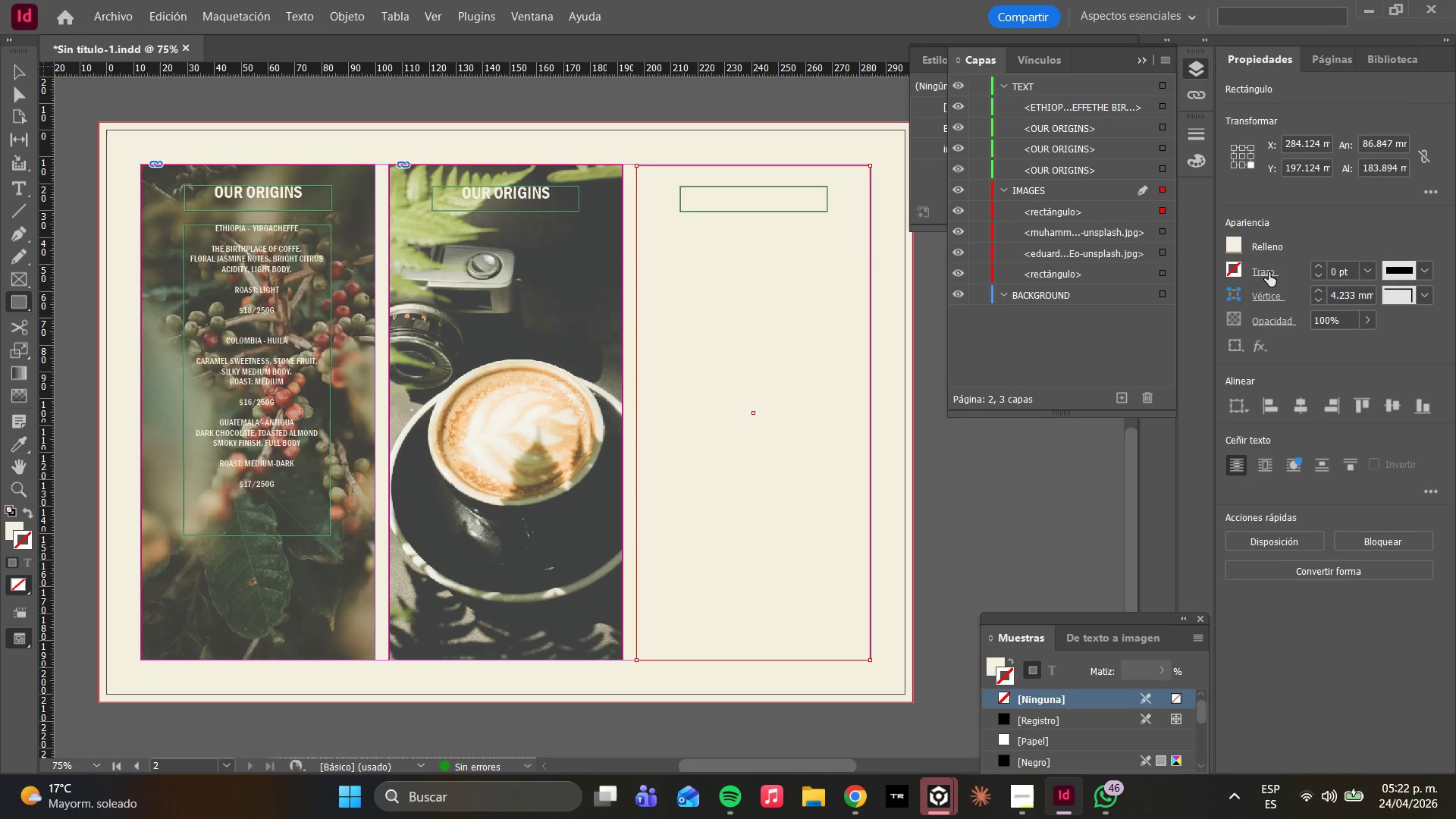 
left_click([1238, 237])
 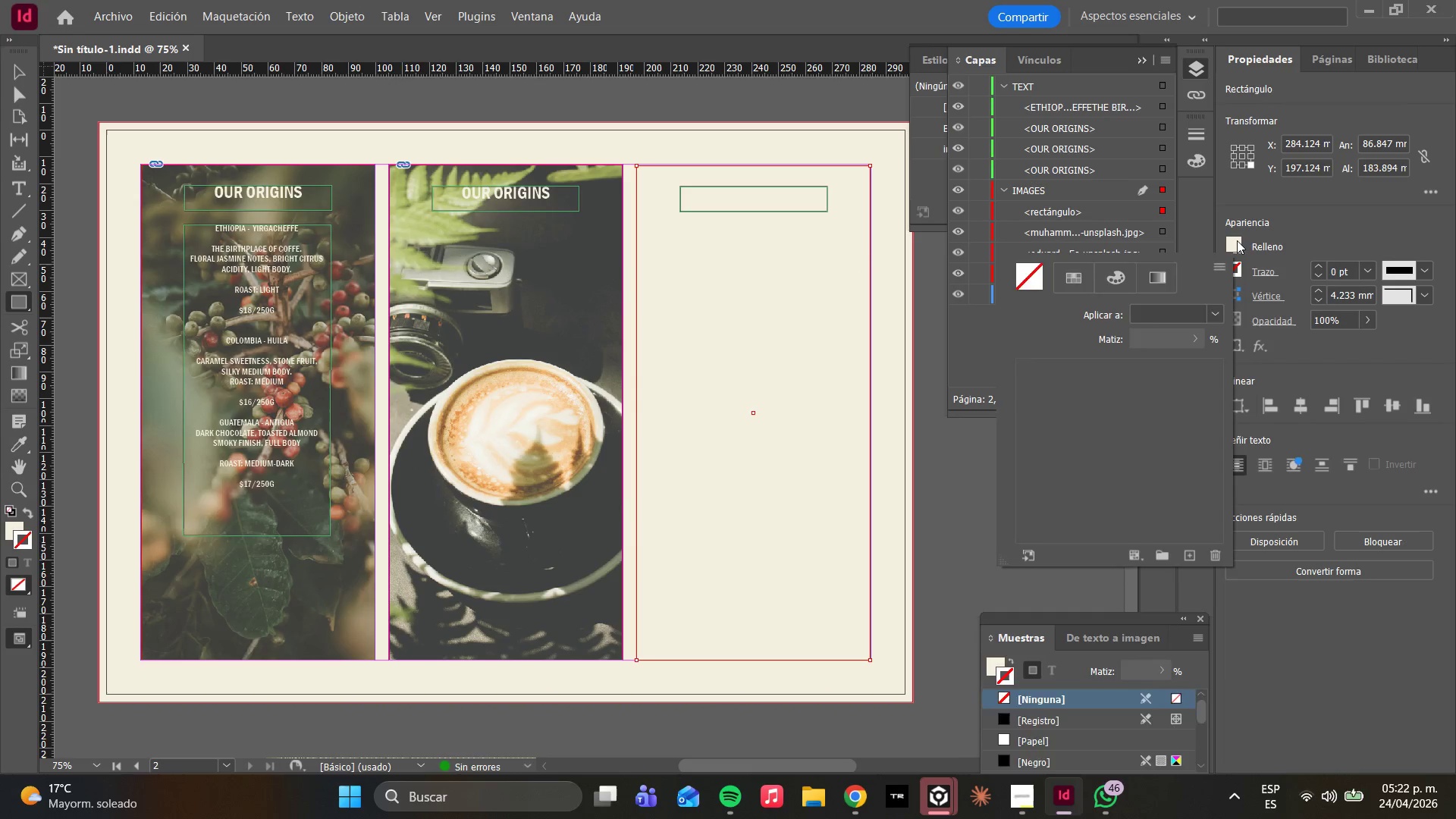 
left_click([1237, 240])
 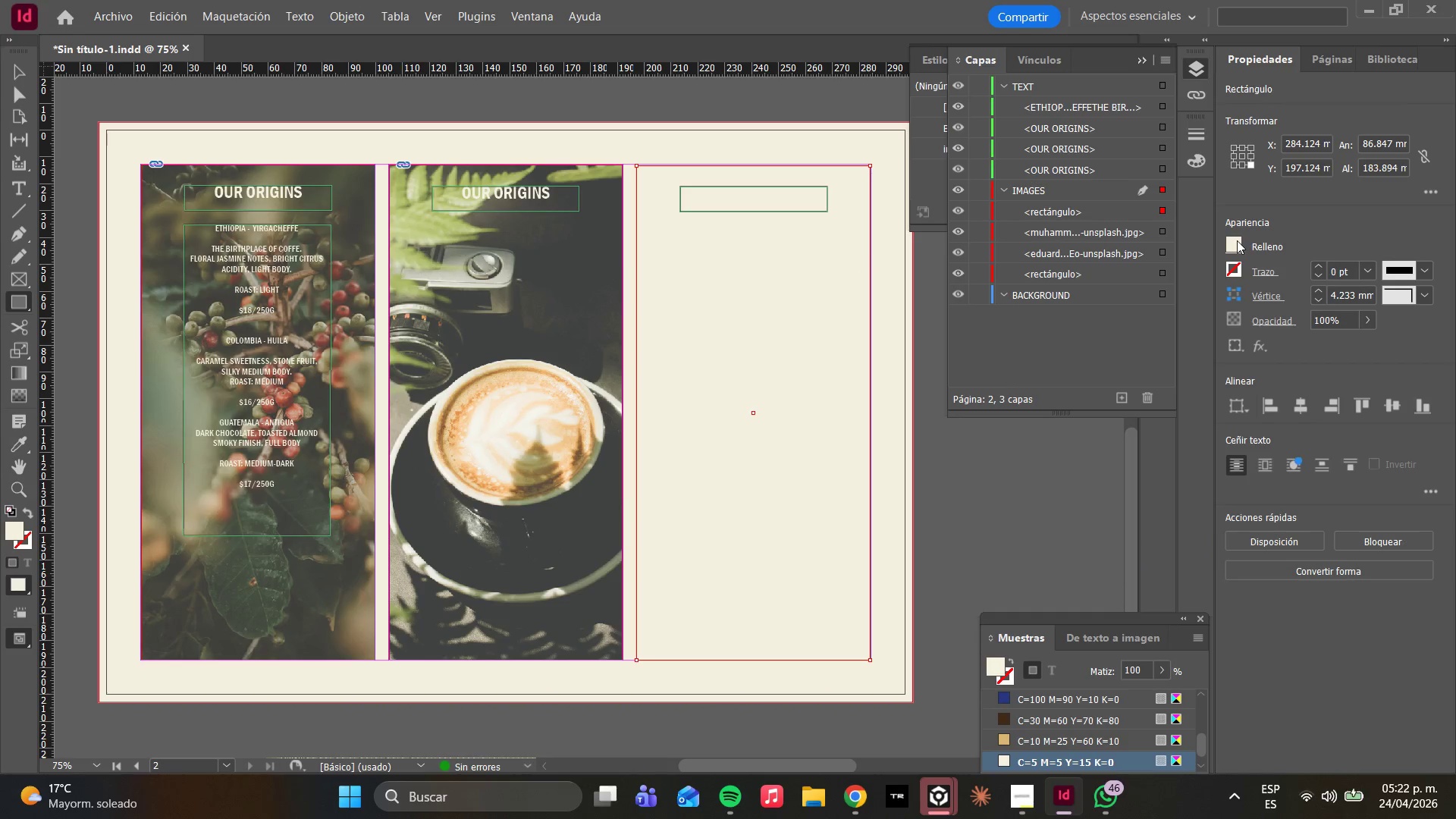 
left_click([1237, 240])
 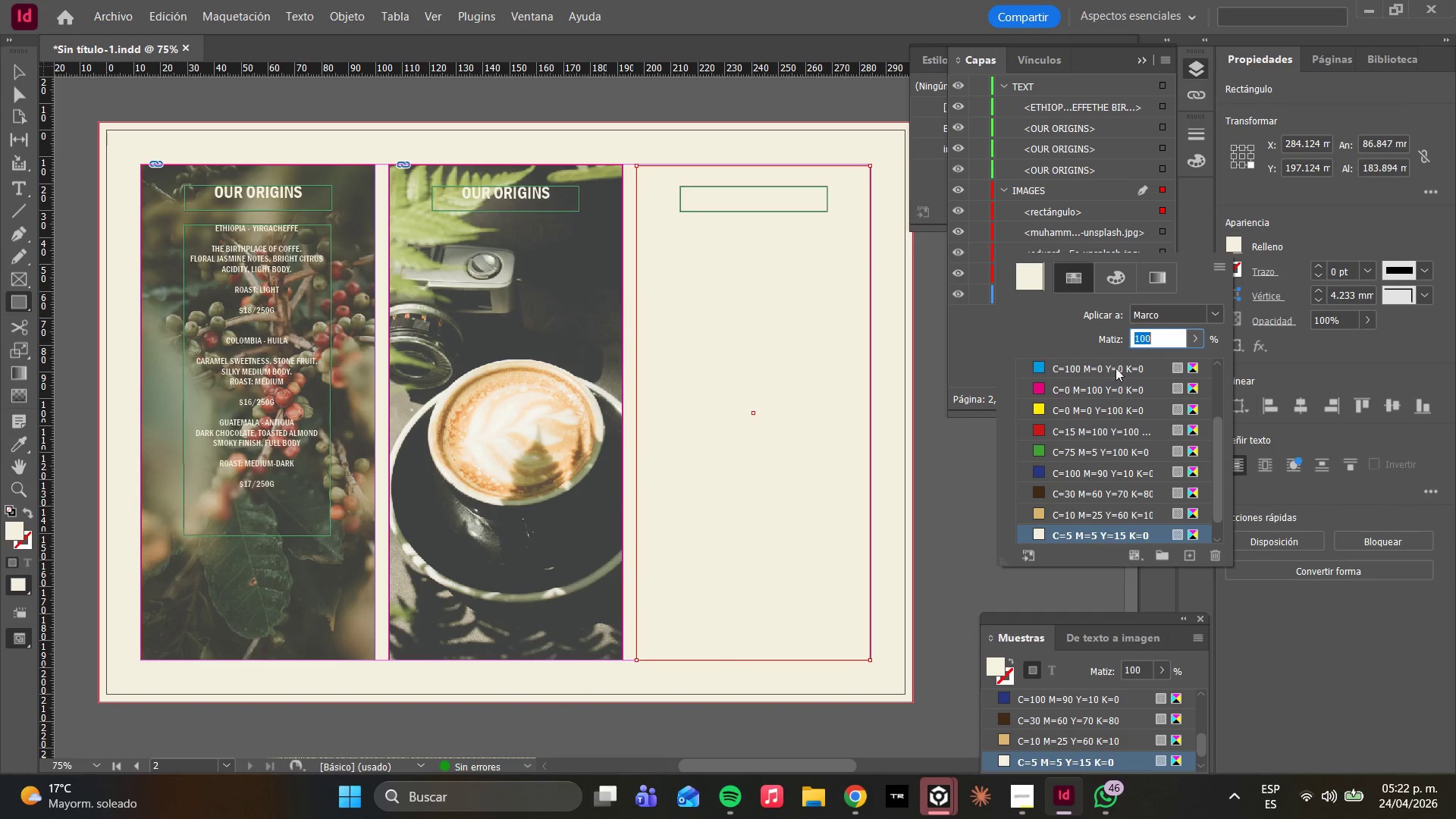 
scroll: coordinate [1111, 378], scroll_direction: up, amount: 5.0
 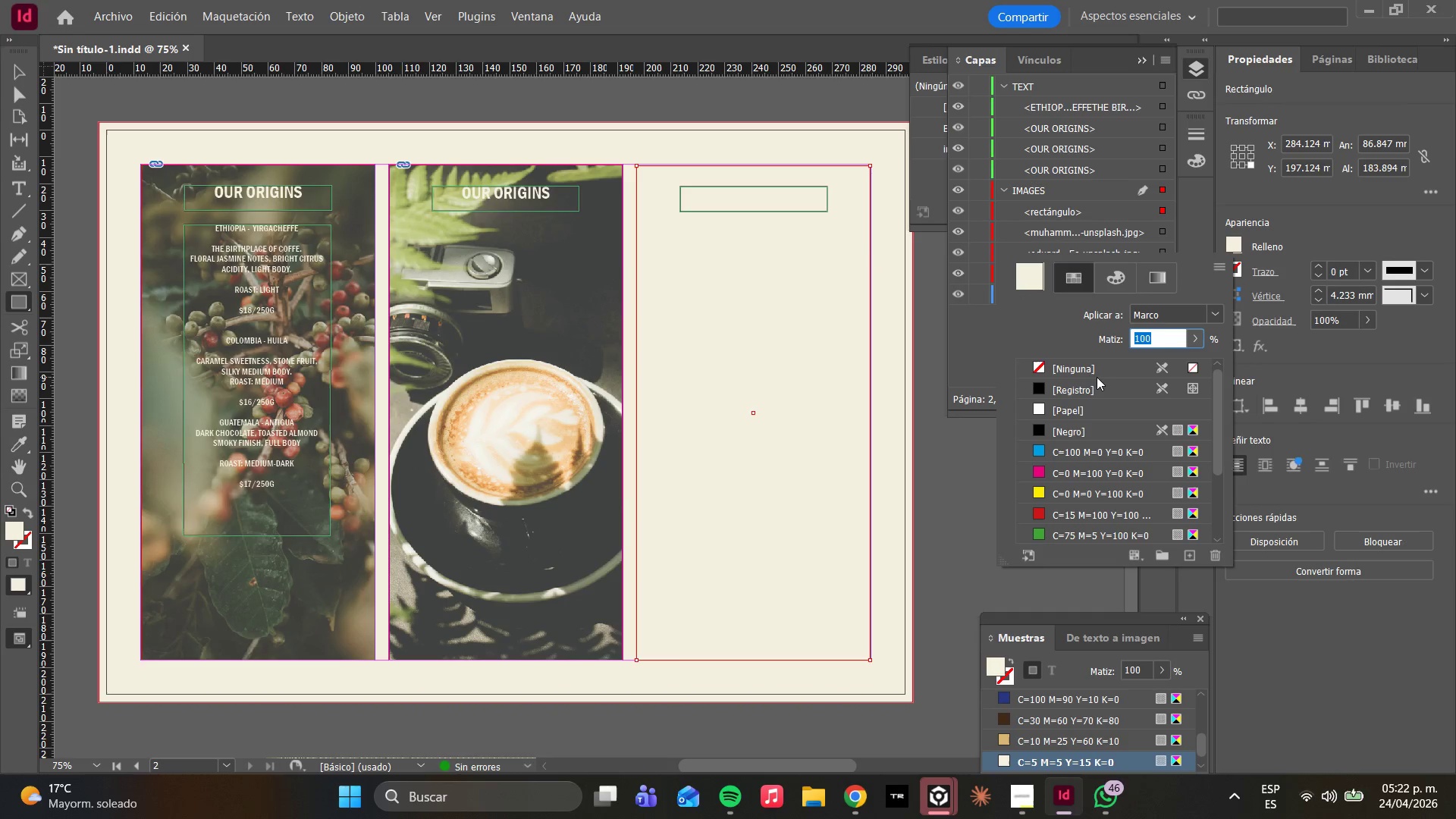 
left_click([1095, 375])
 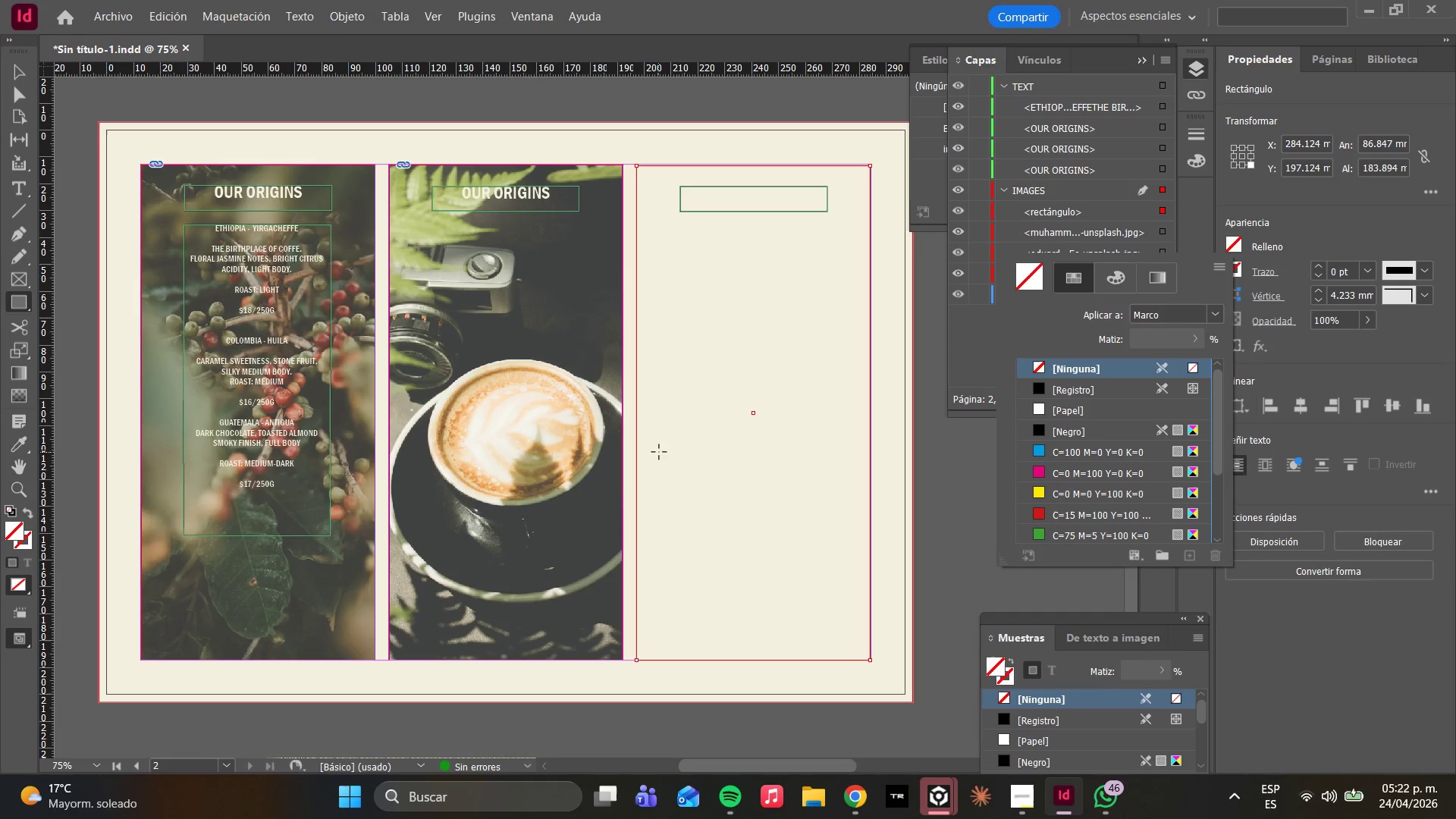 
key(Shift+D)
 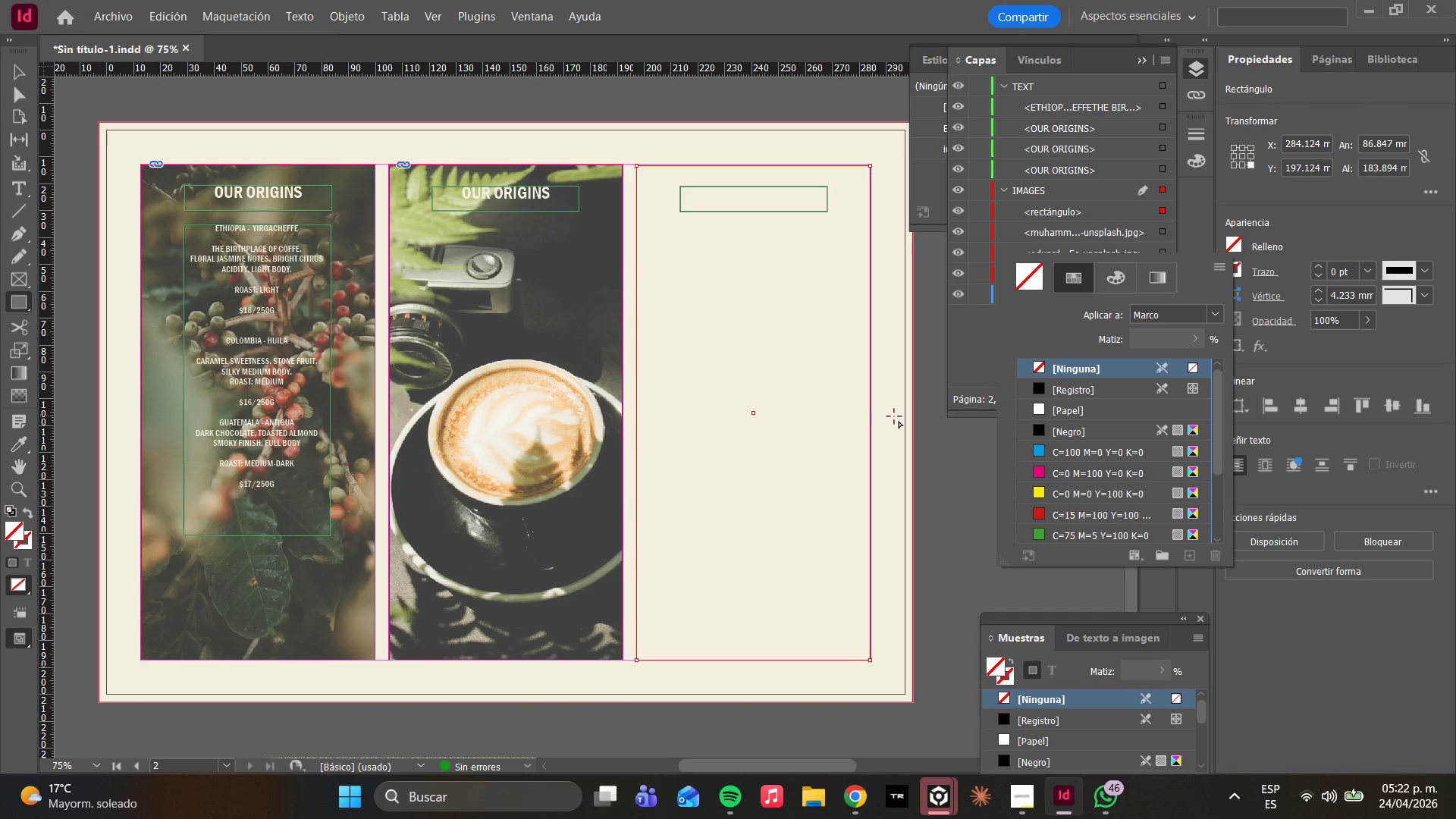 
wait(11.06)
 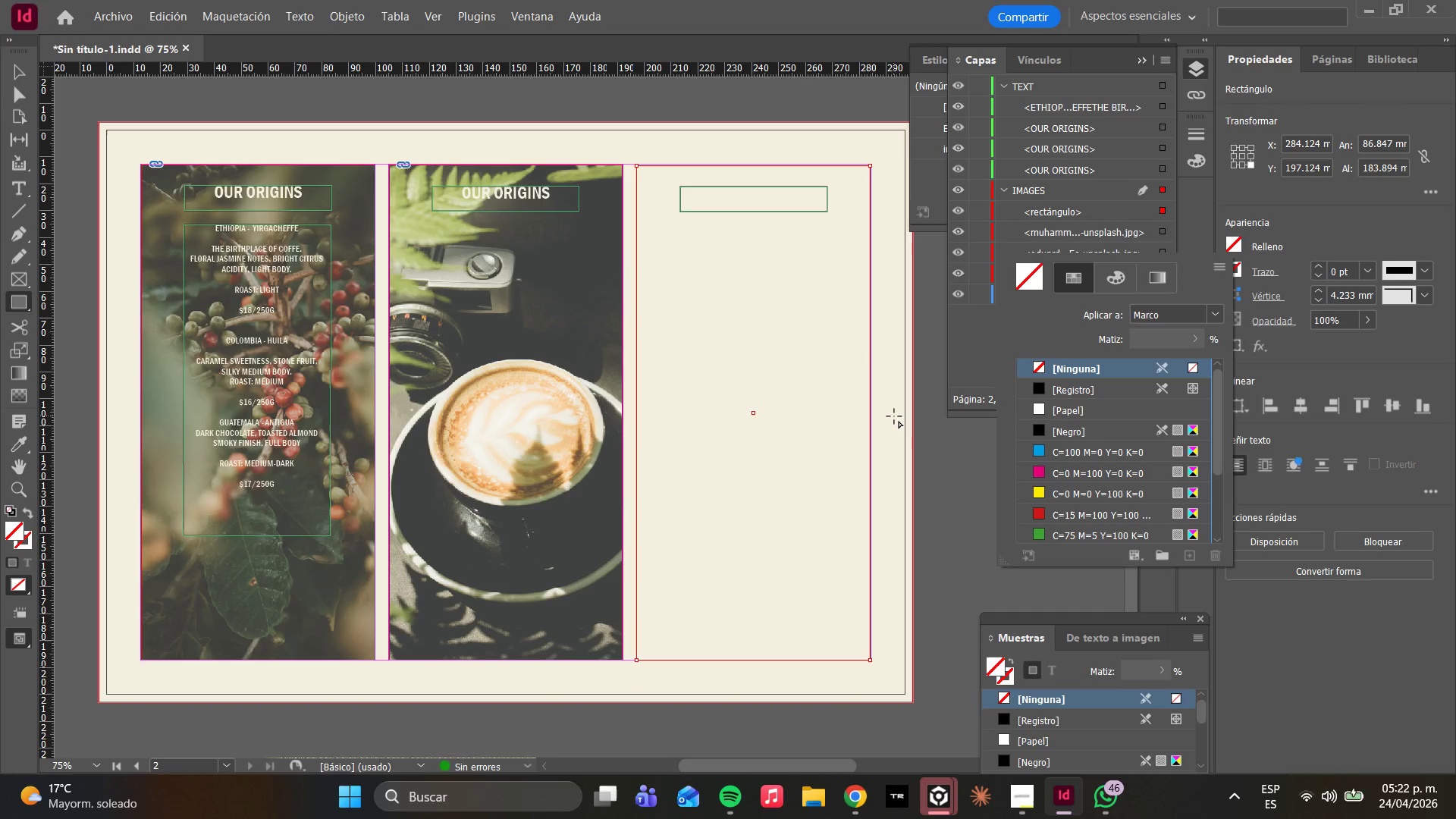 
key(Control+D)
 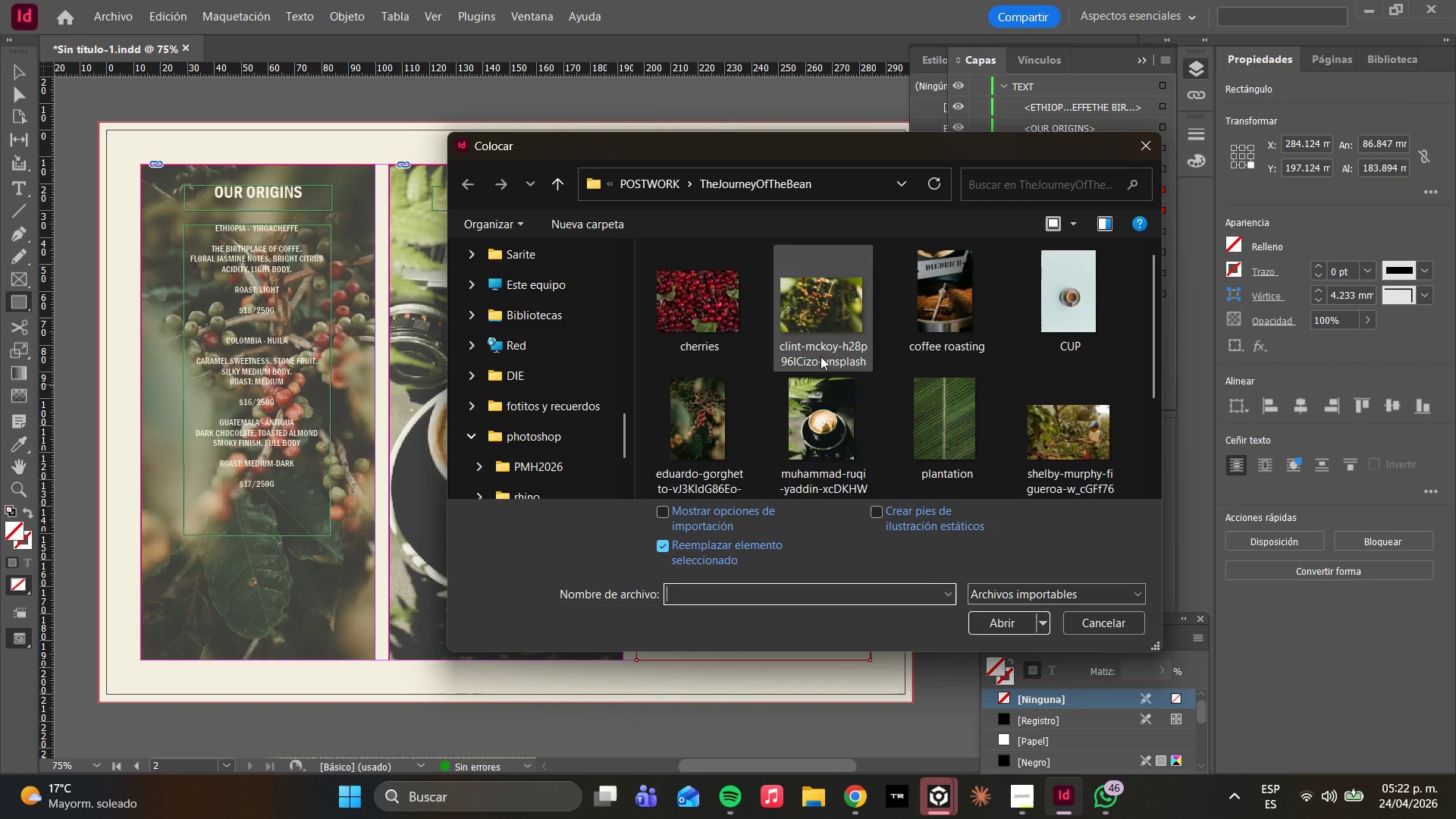 
scroll: coordinate [834, 453], scroll_direction: down, amount: 4.0
 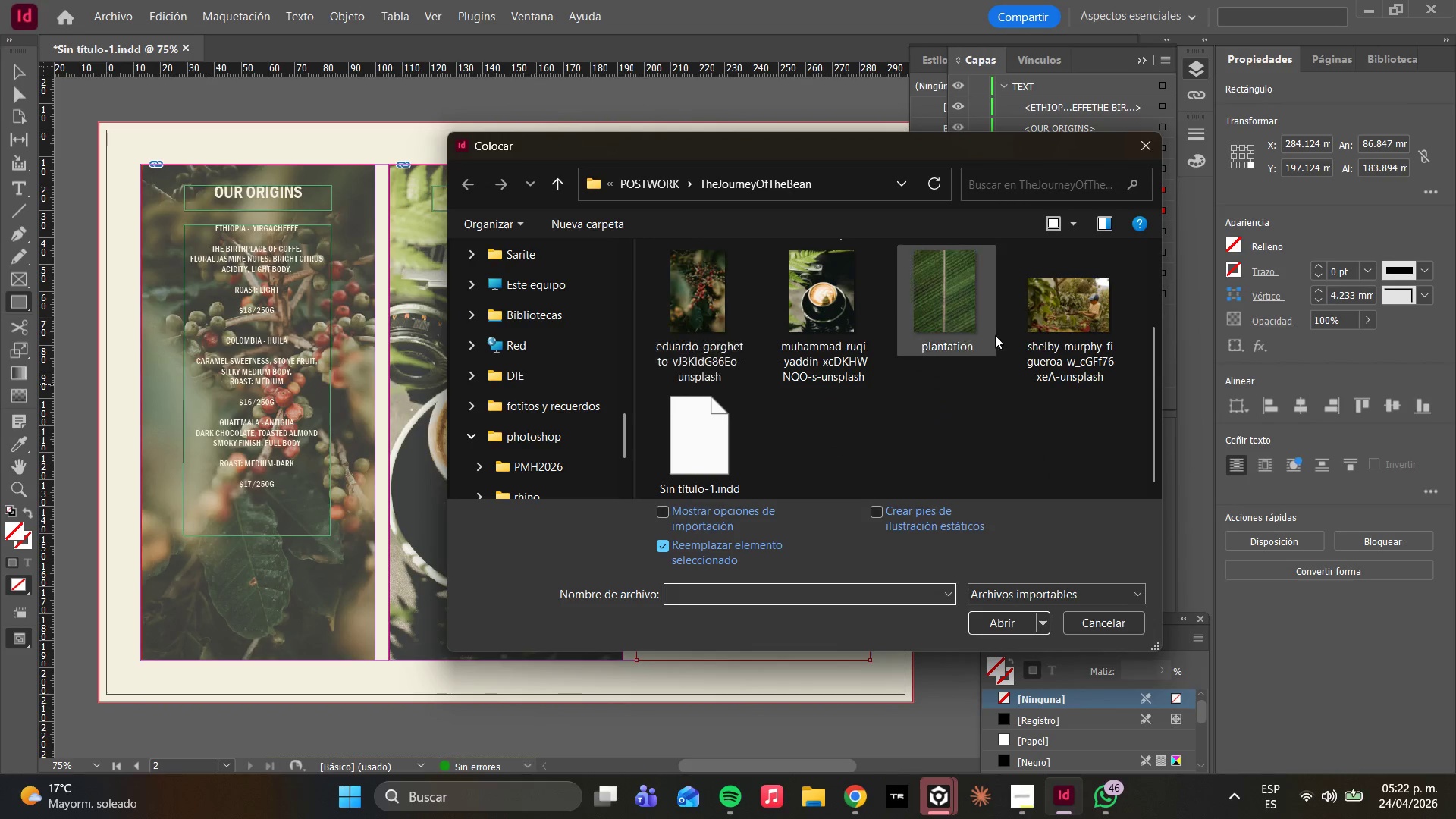 
scroll: coordinate [990, 348], scroll_direction: up, amount: 4.0
 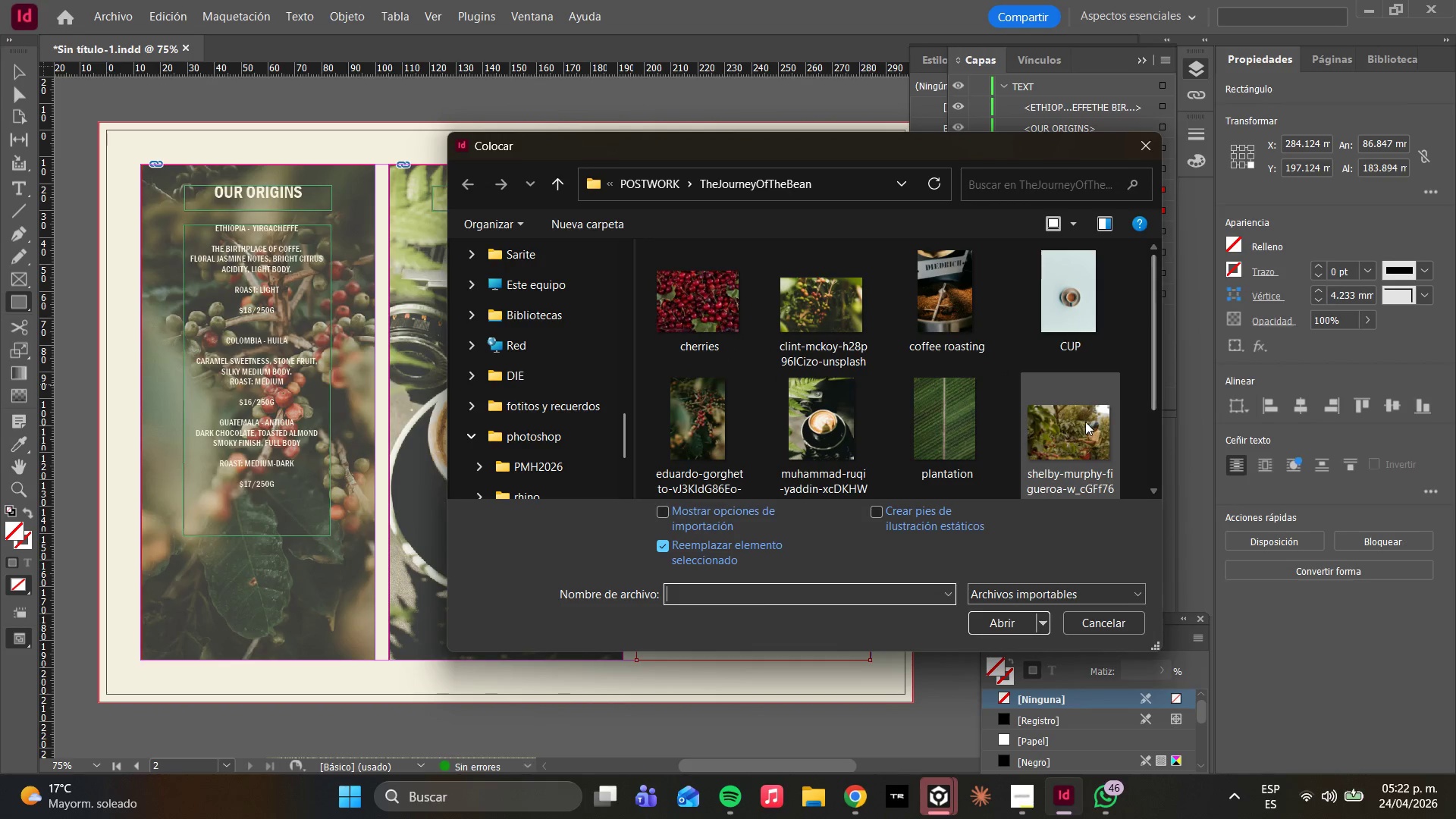 
left_click([1085, 422])
 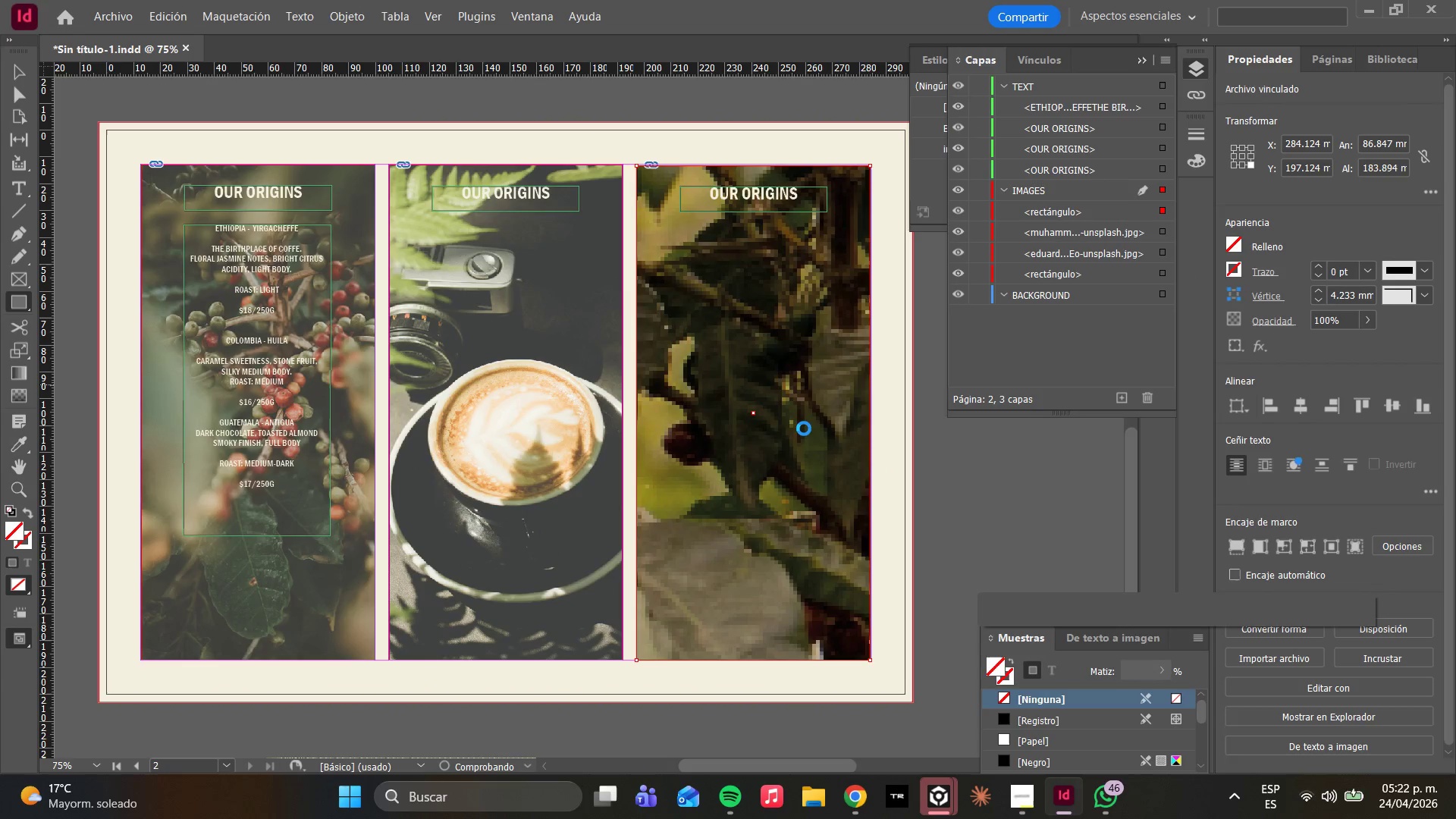 
right_click([758, 400])
 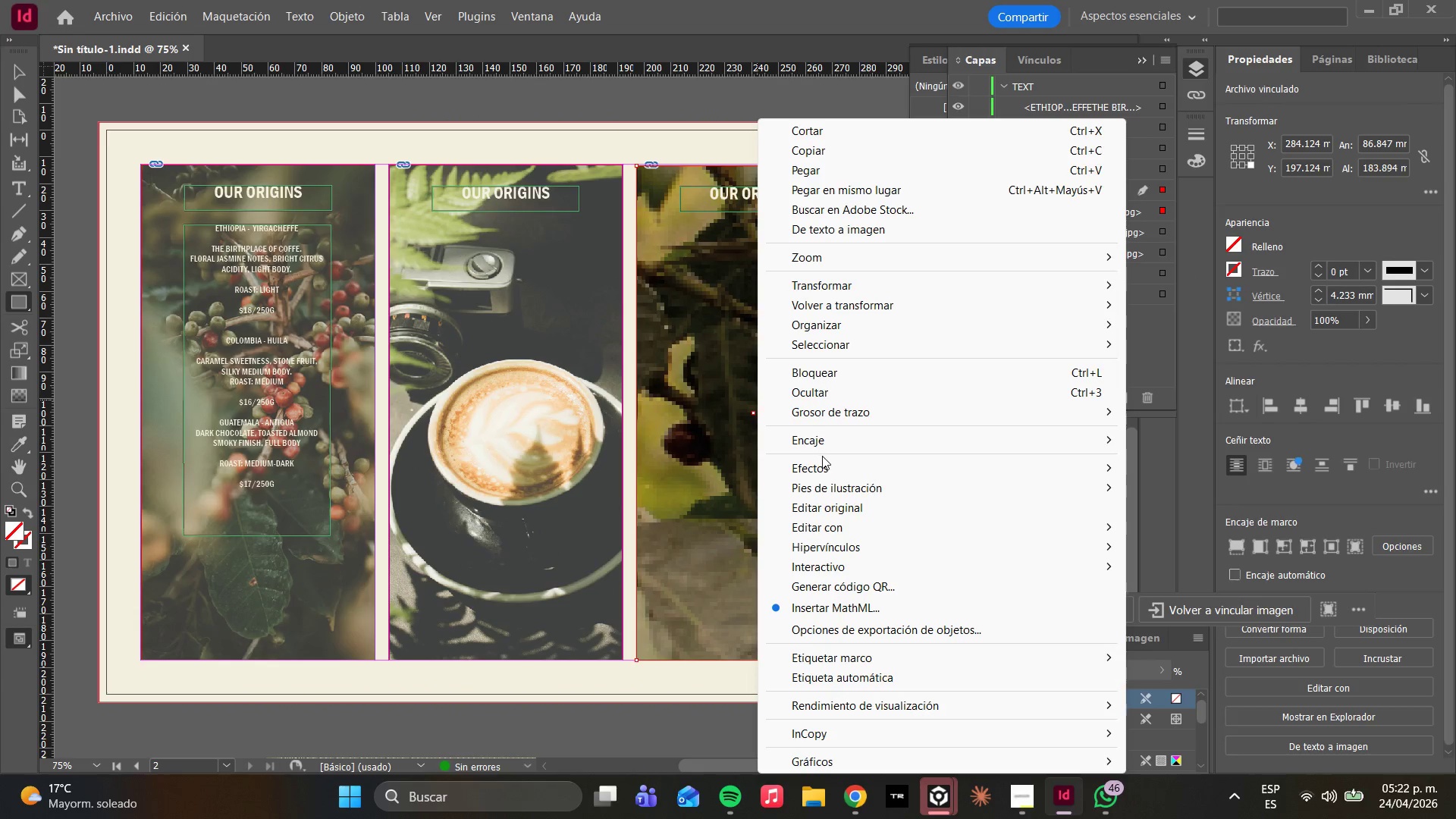 
left_click([821, 449])
 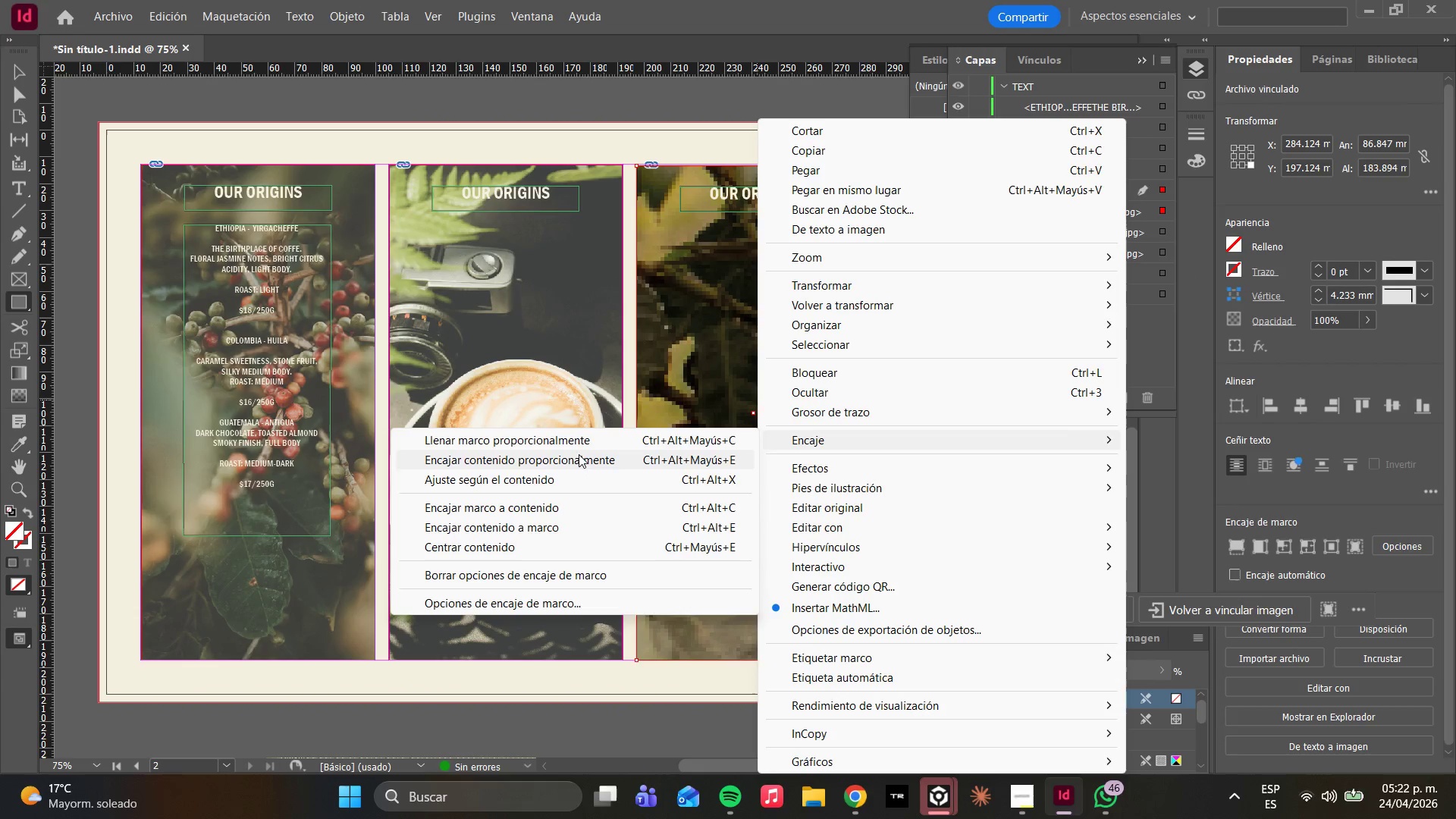 
left_click([571, 444])
 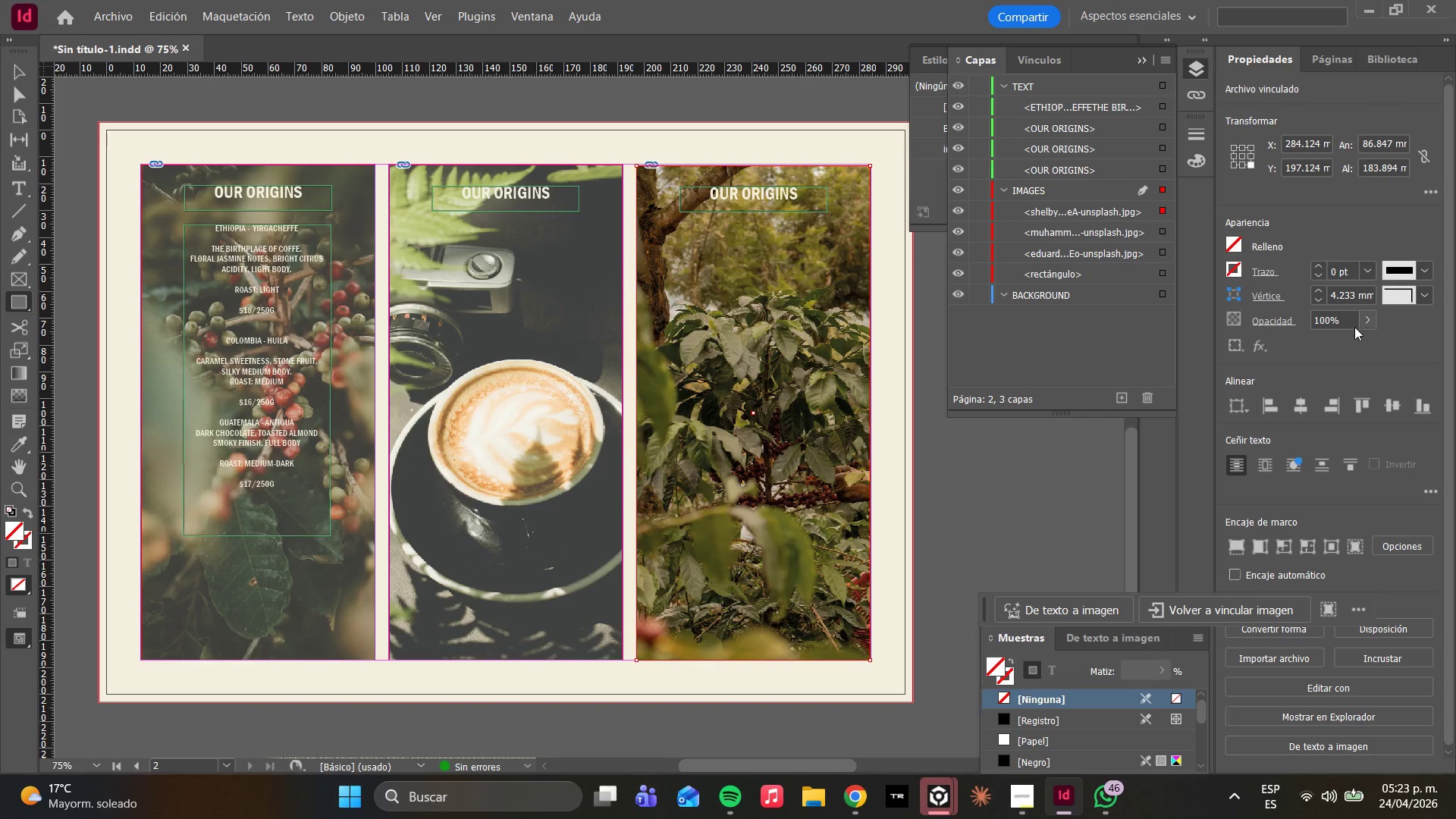 
wait(7.23)
 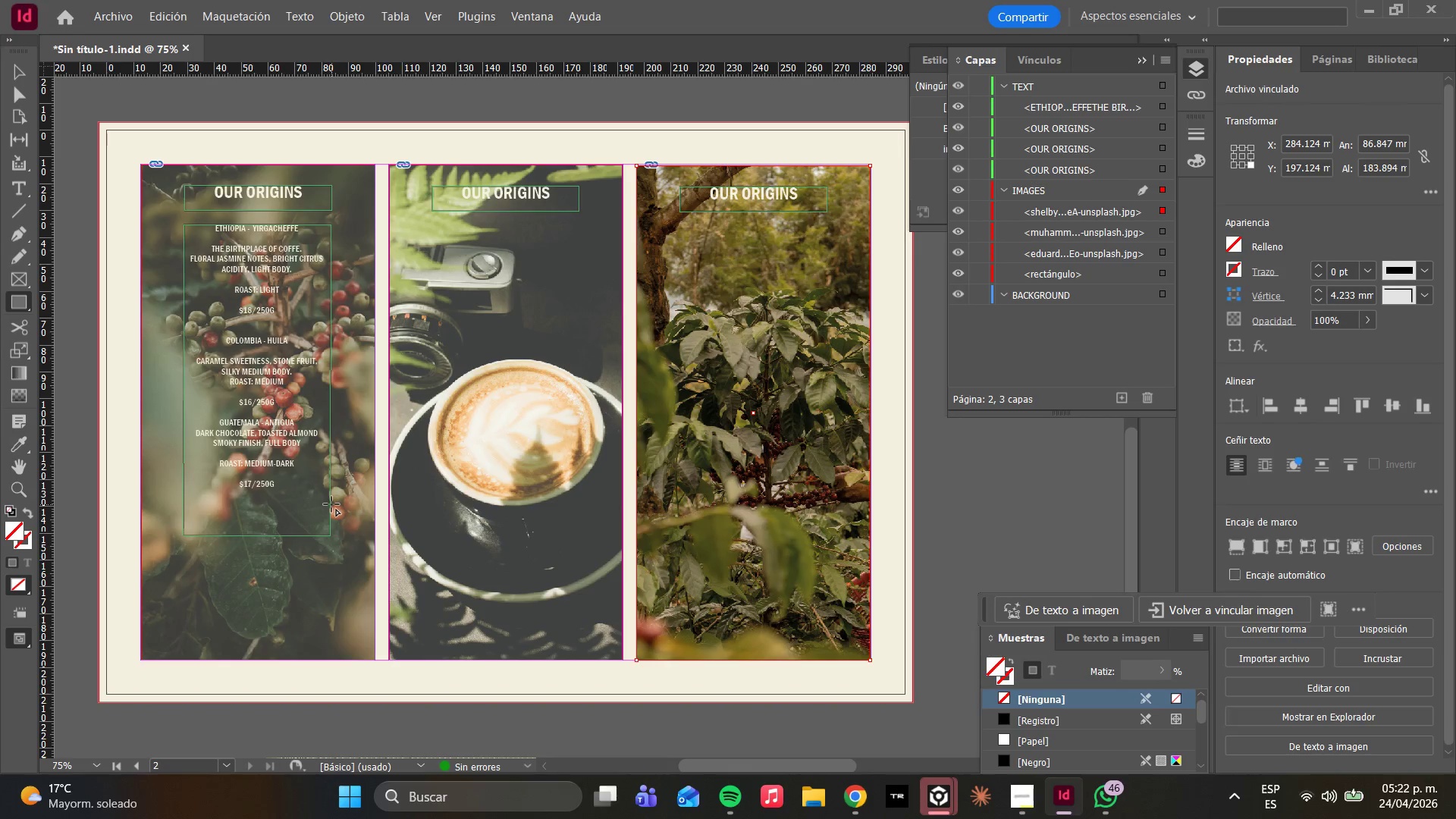 
left_click_drag(start_coordinate=[1335, 318], to_coordinate=[1298, 306])
 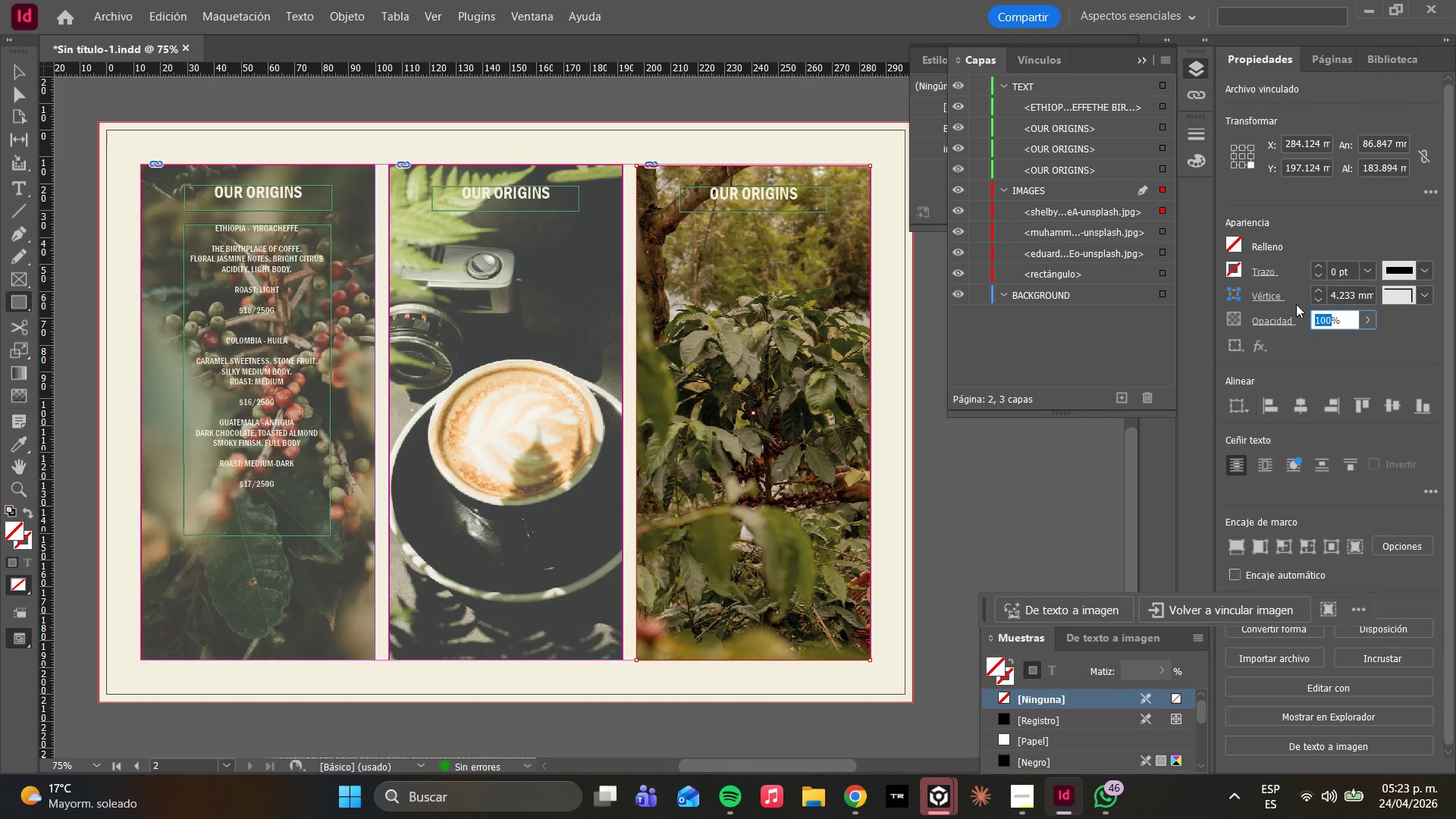 
type(70)
 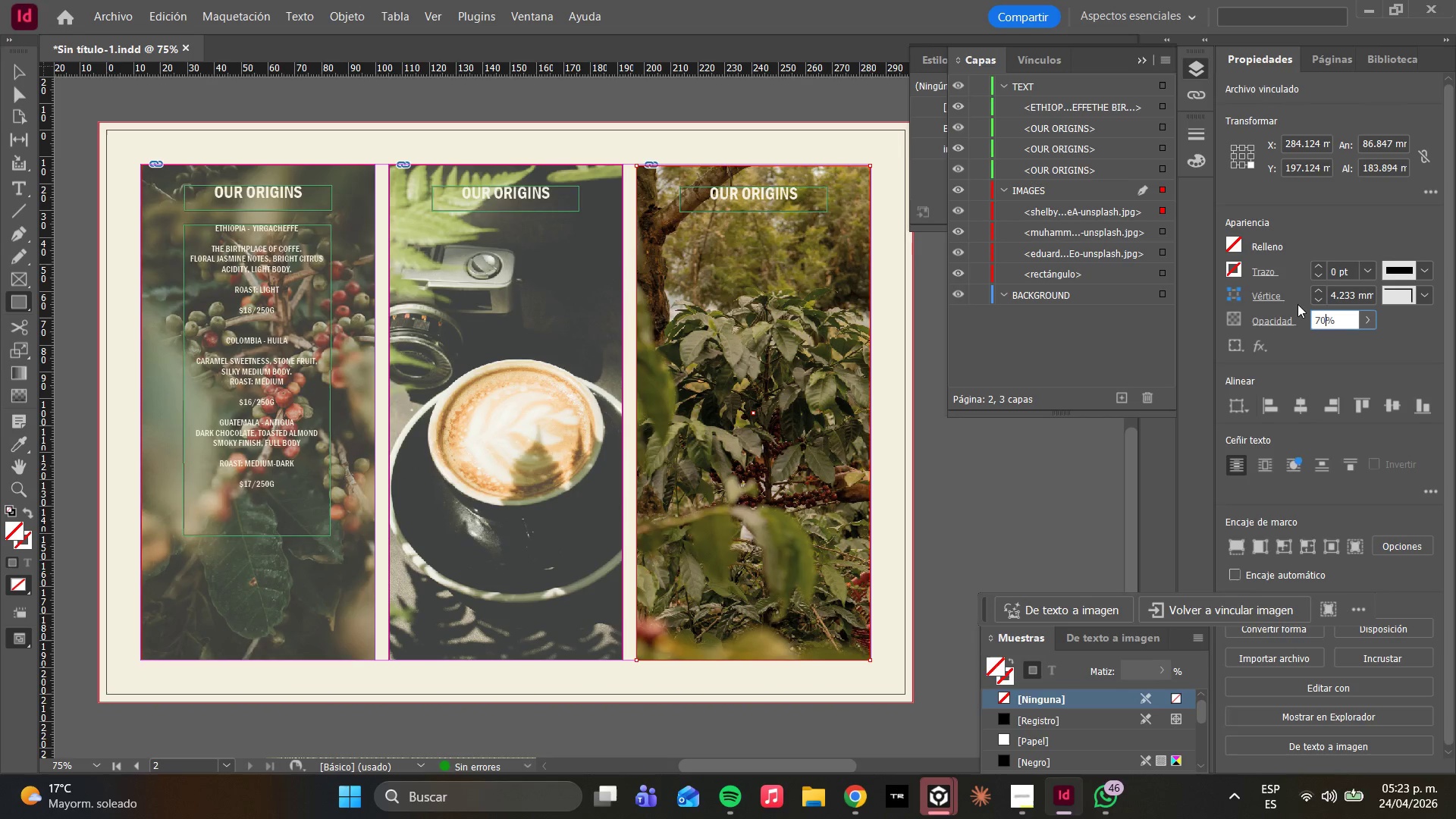 
key(Enter)
 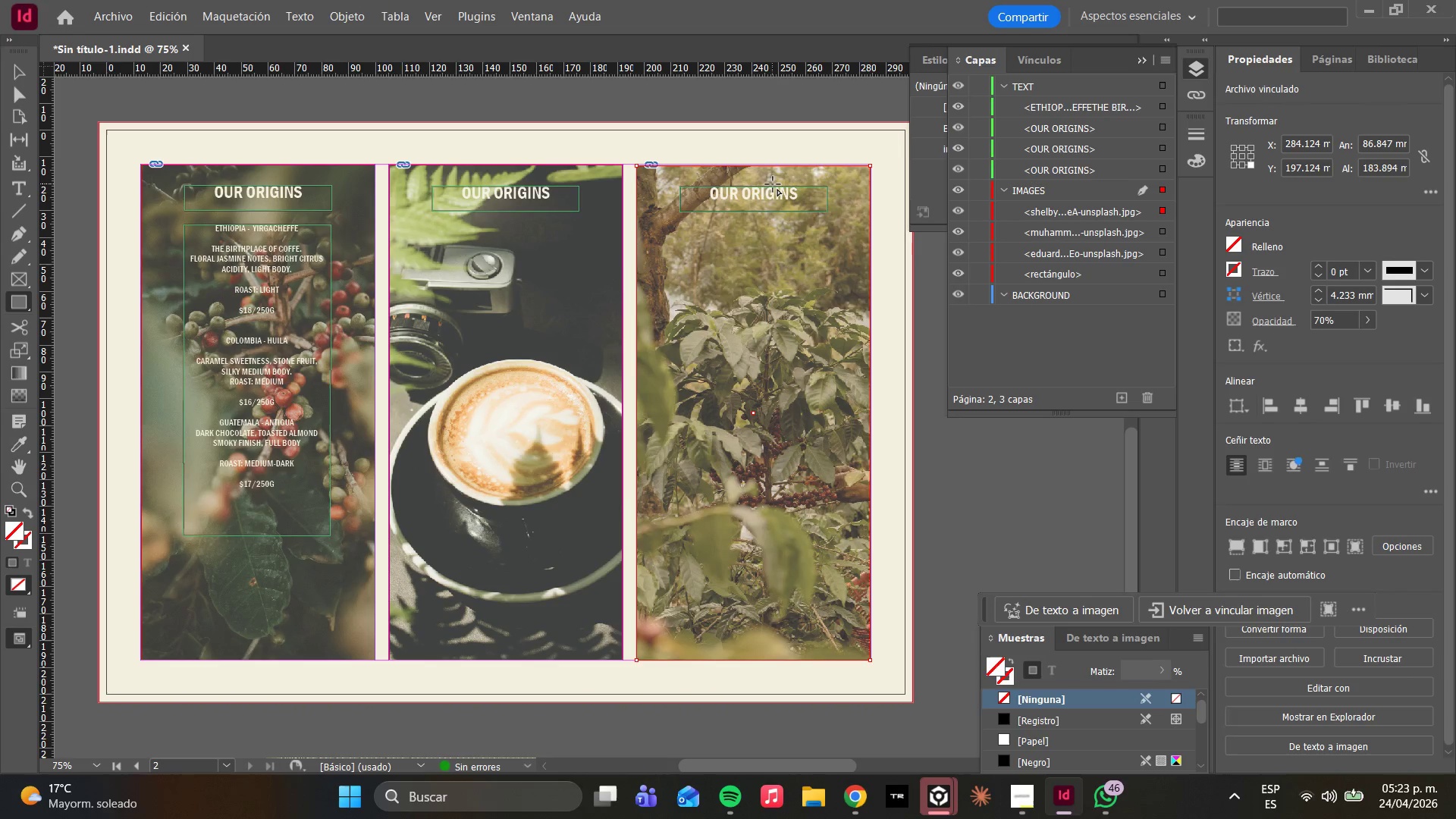 
wait(10.56)
 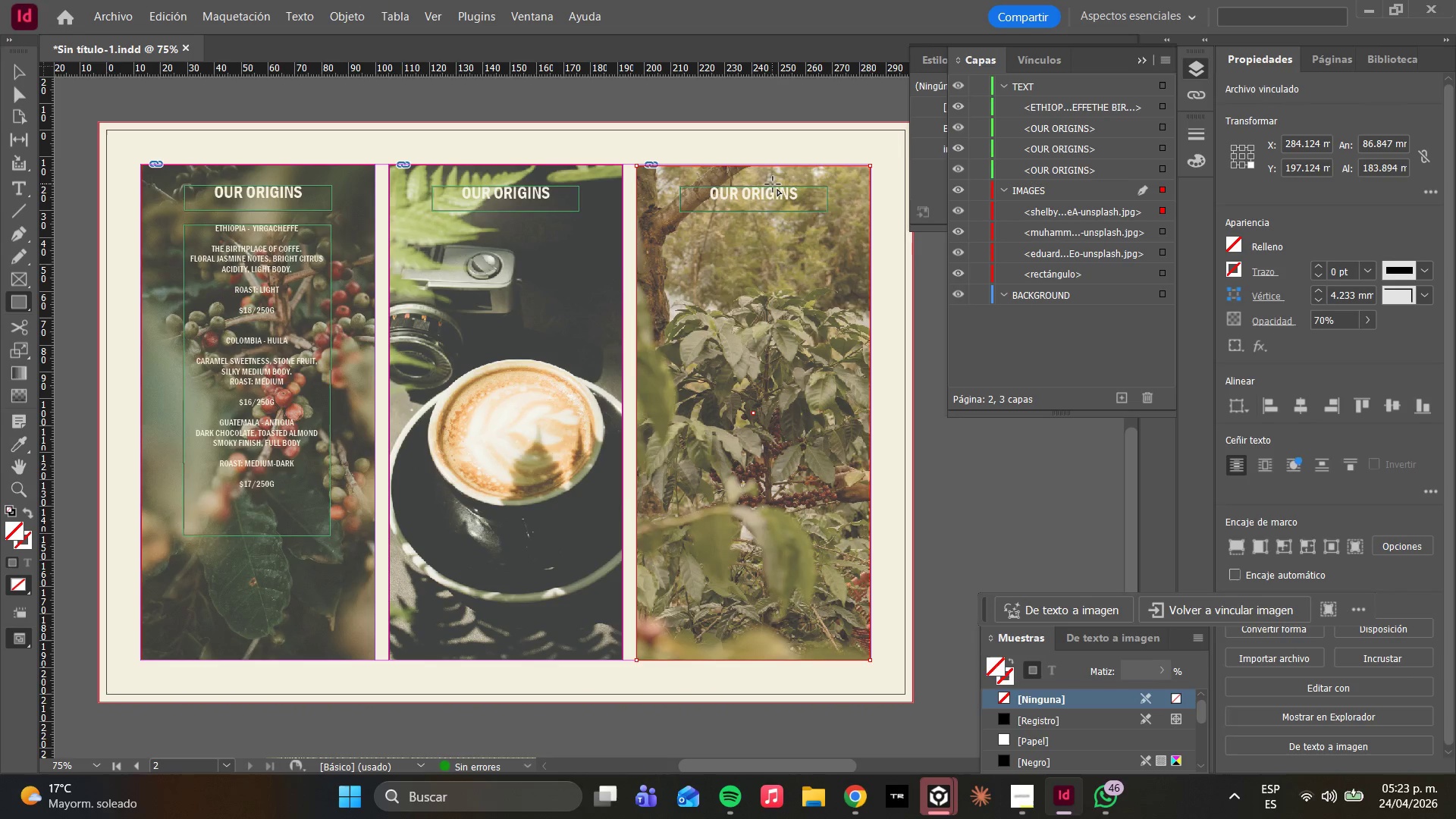 
left_click([24, 89])
 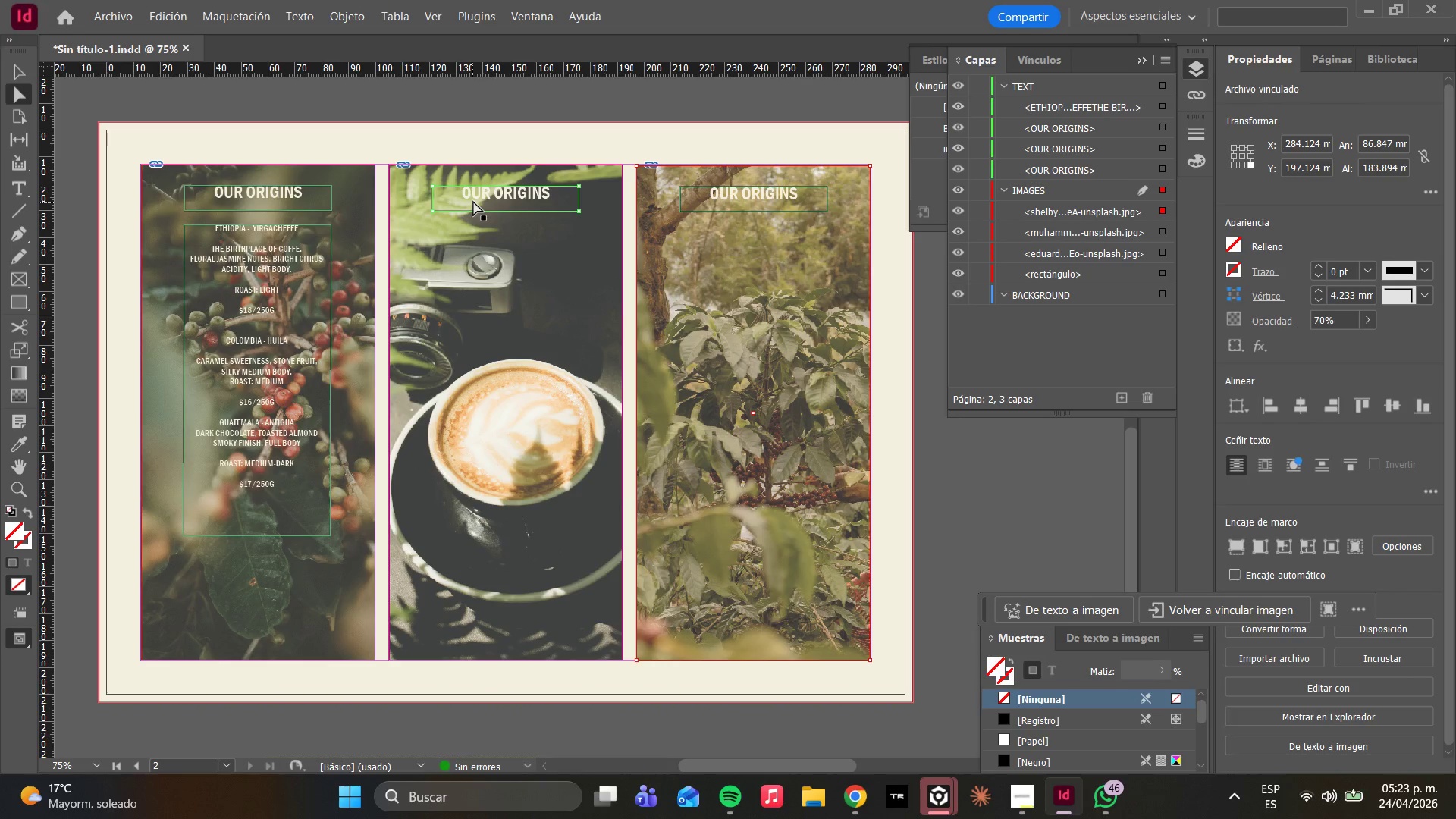 
double_click([473, 200])
 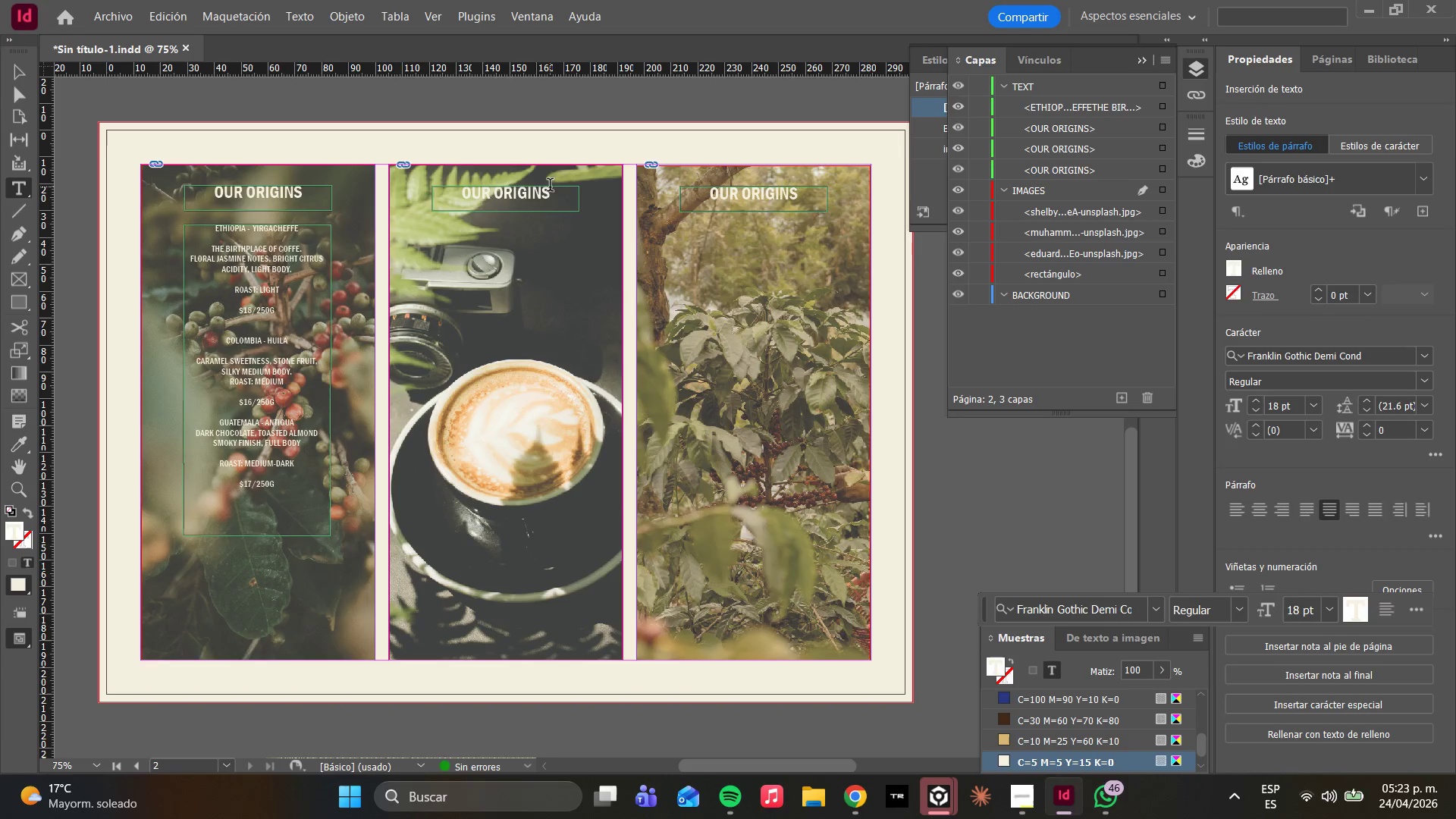 
left_click_drag(start_coordinate=[553, 191], to_coordinate=[453, 199])
 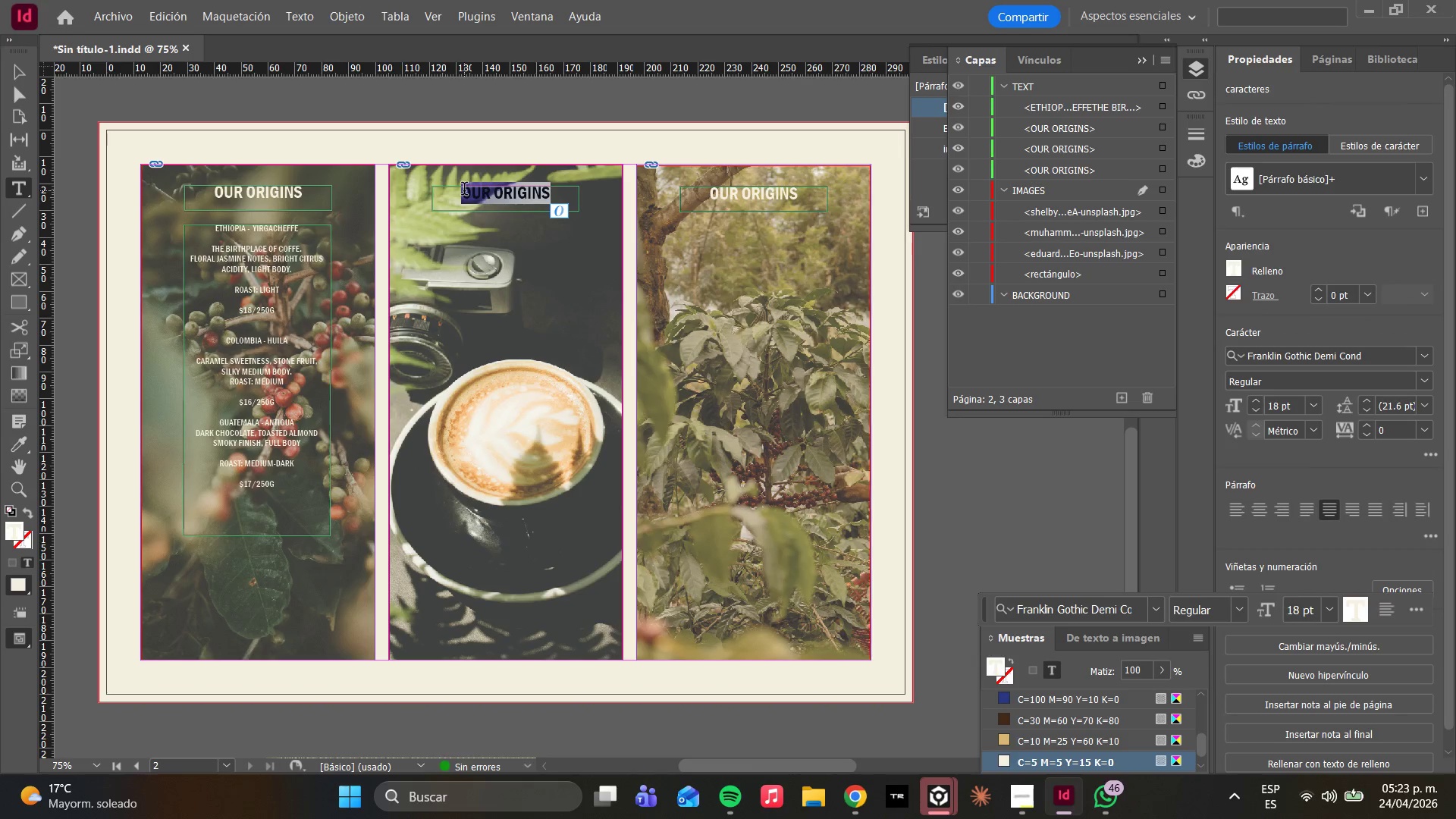 
type(BREW GUIDE)
 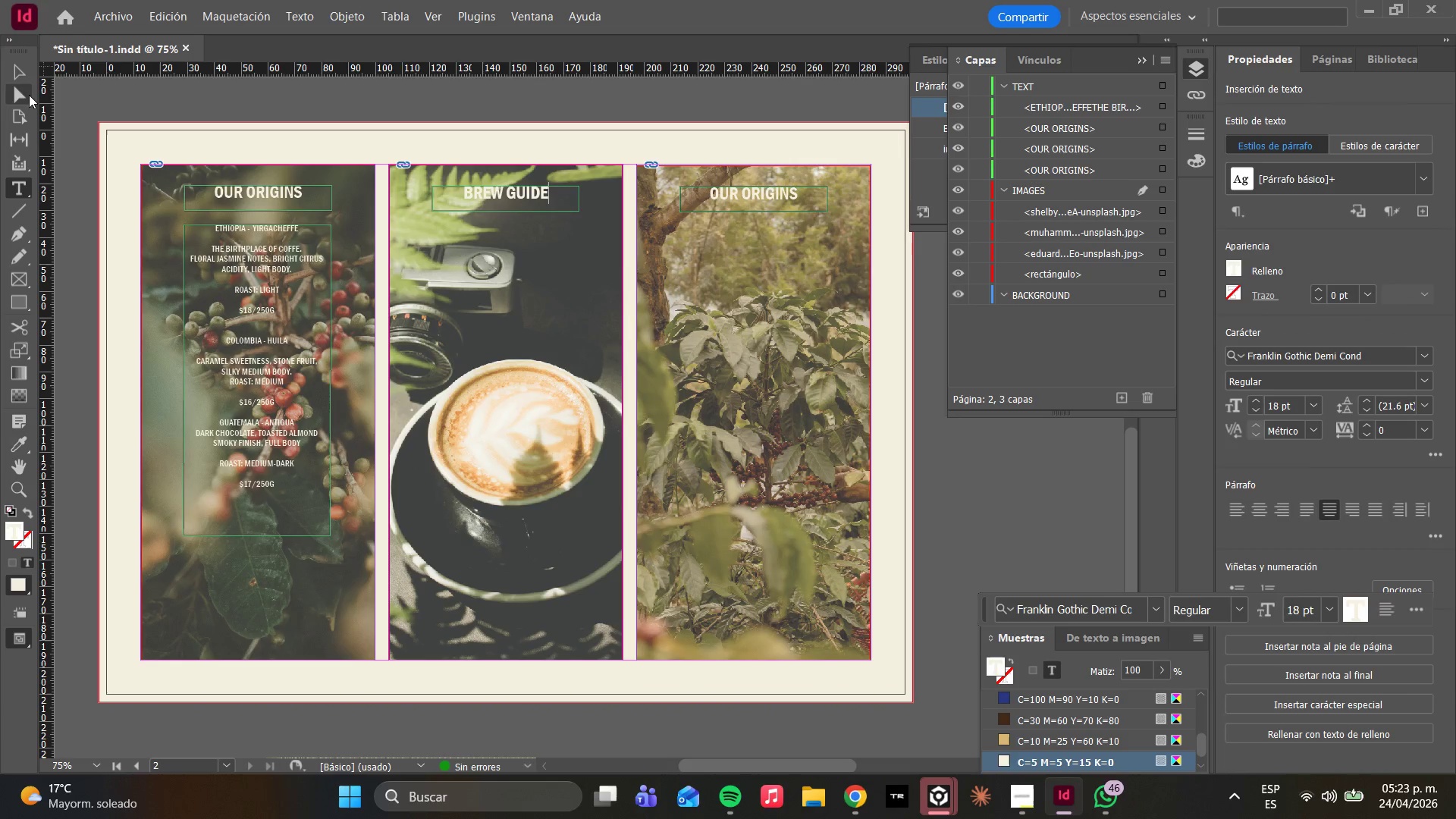 
left_click([27, 94])
 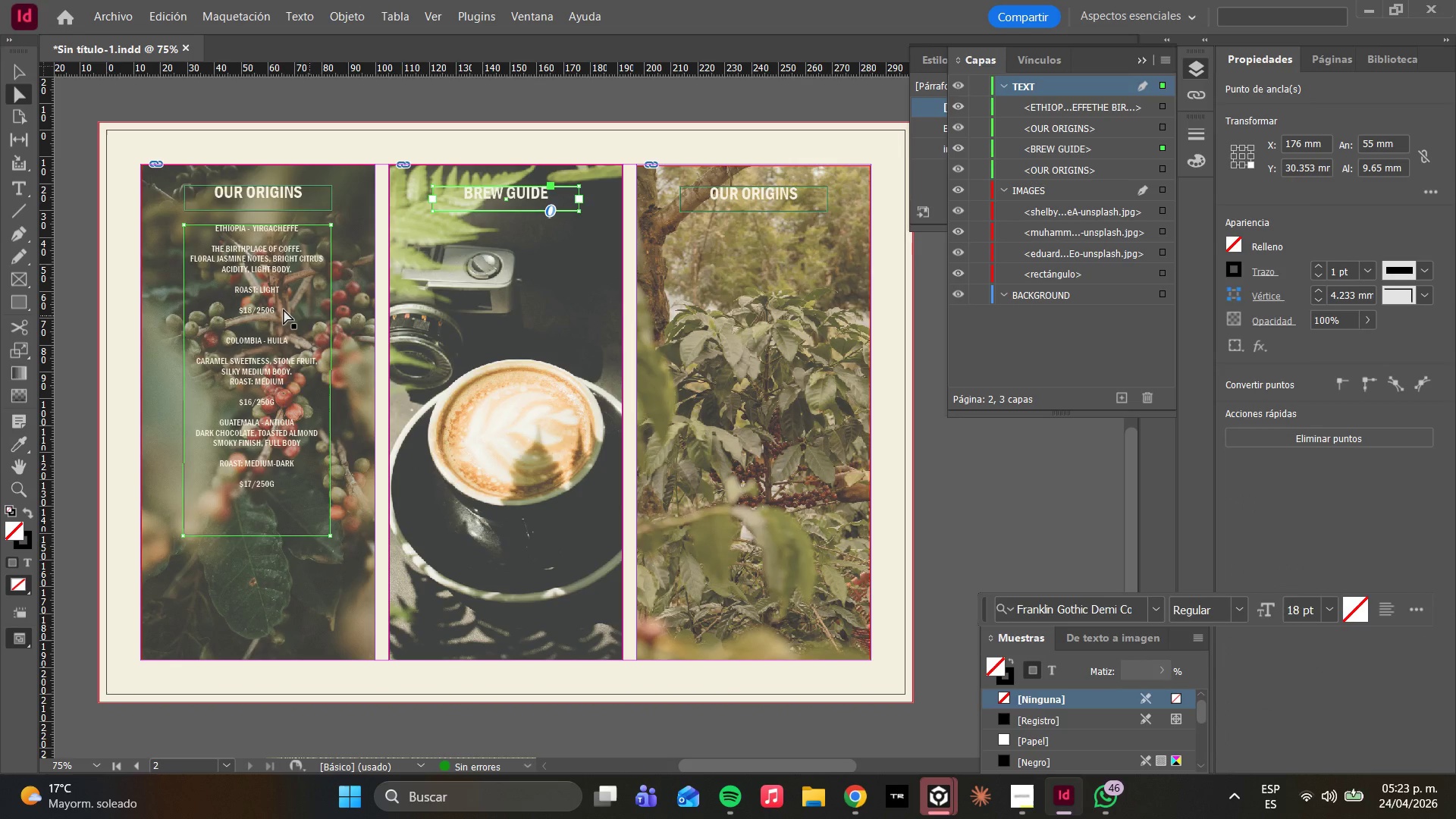 
left_click([278, 308])
 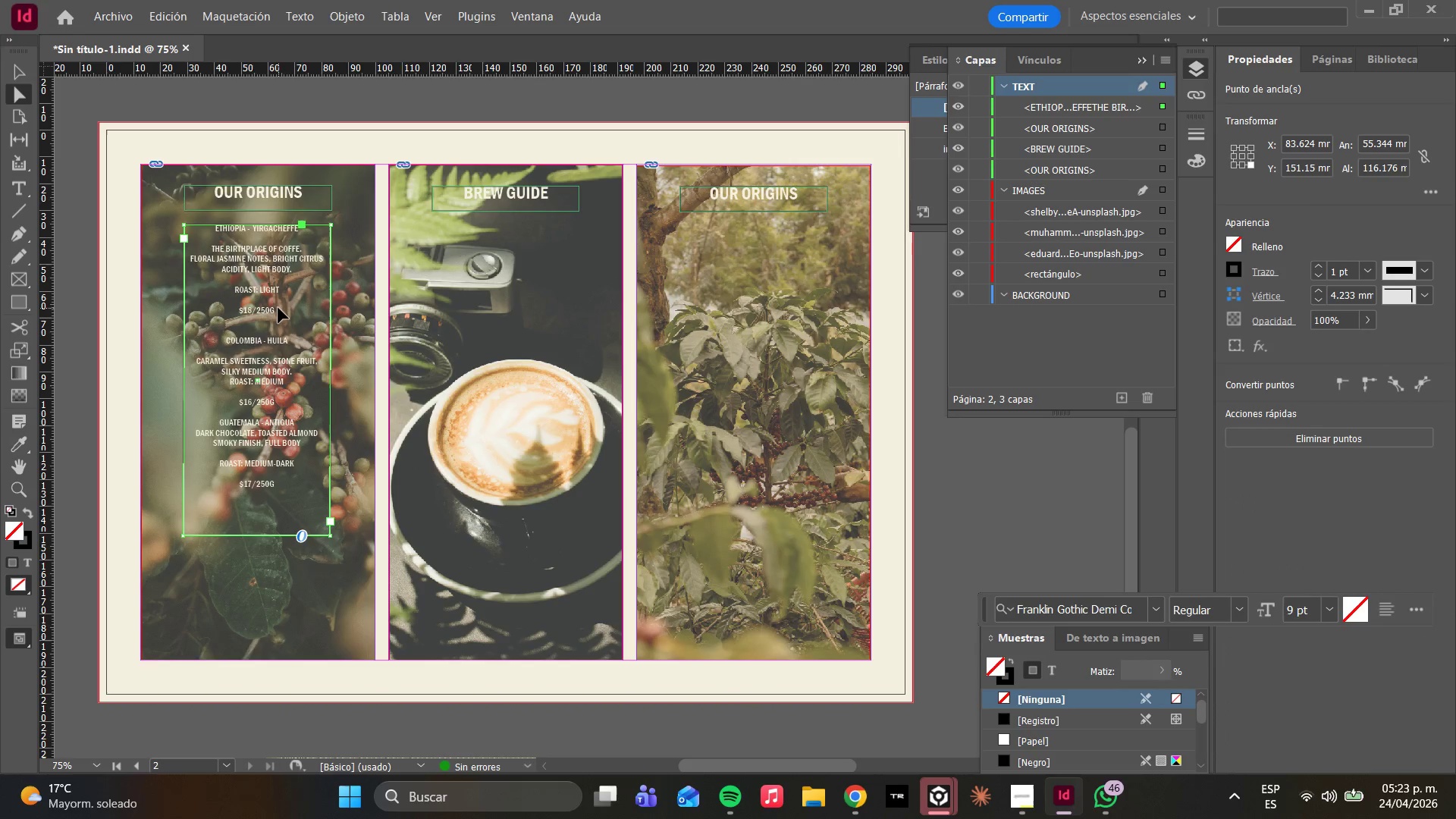 
hold_key(key=AltLeft, duration=2.73)
left_click_drag(start_coordinate=[278, 308], to_coordinate=[527, 308])
 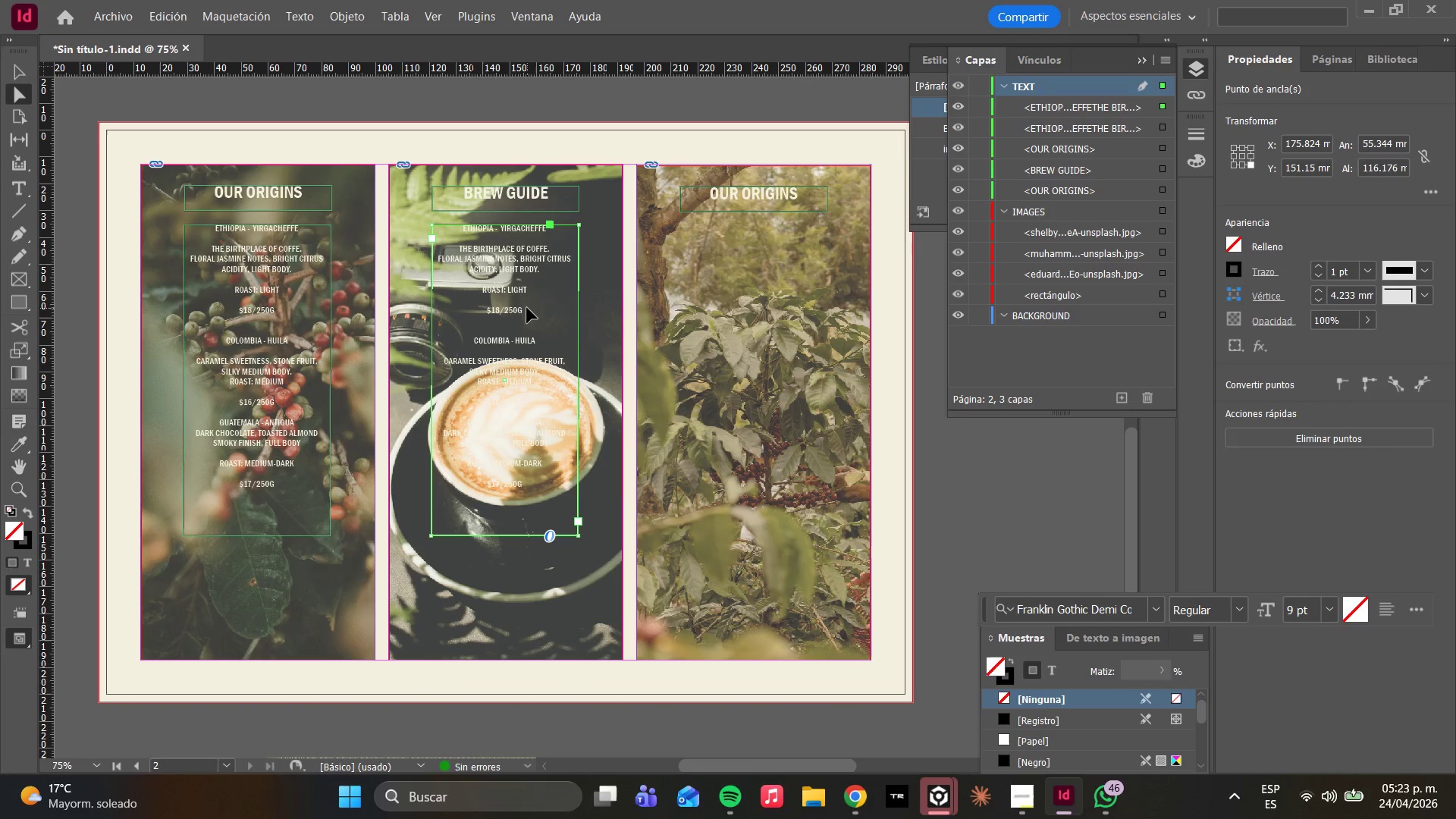 
left_click([527, 308])
 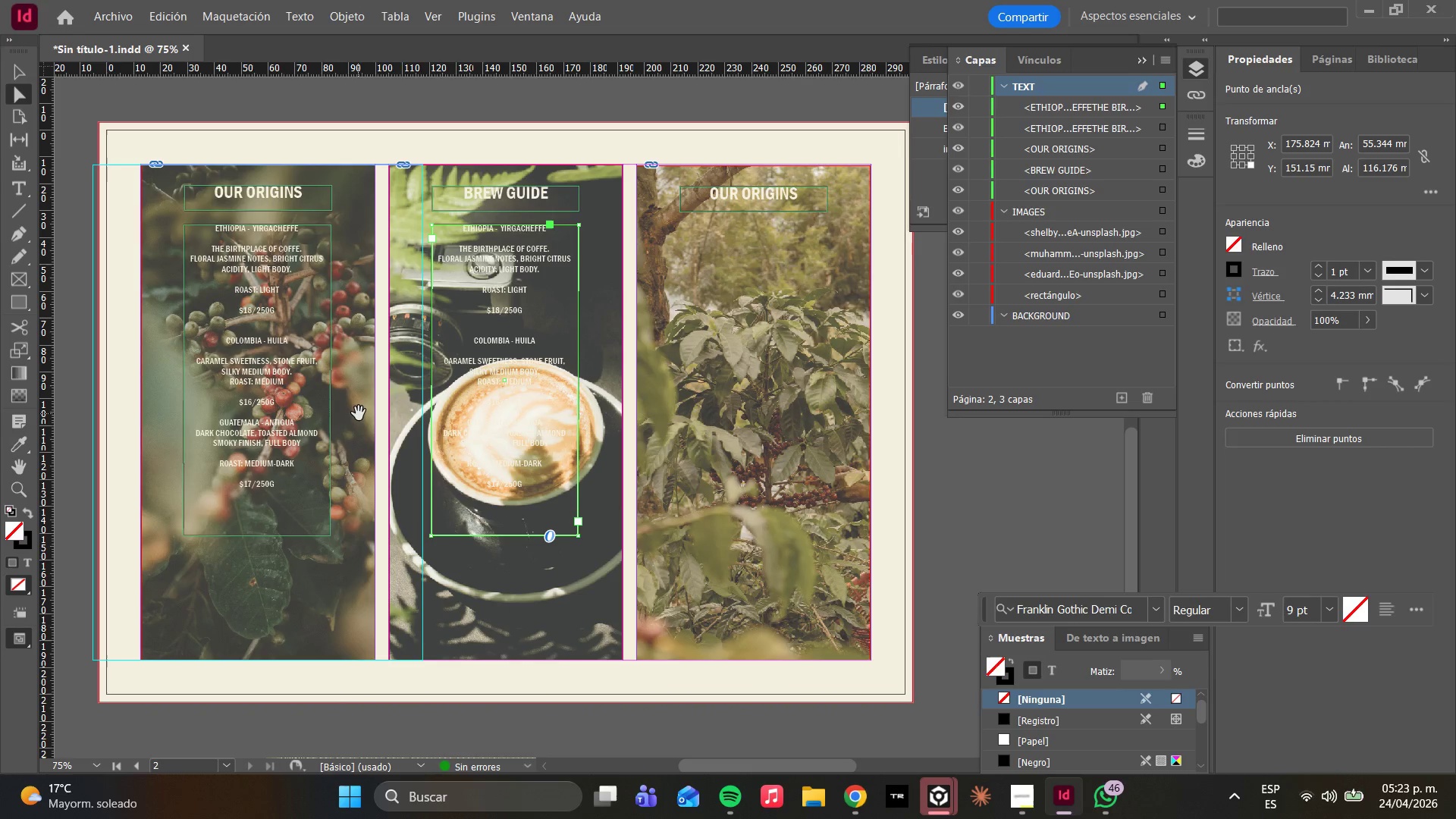 
wait(8.0)
 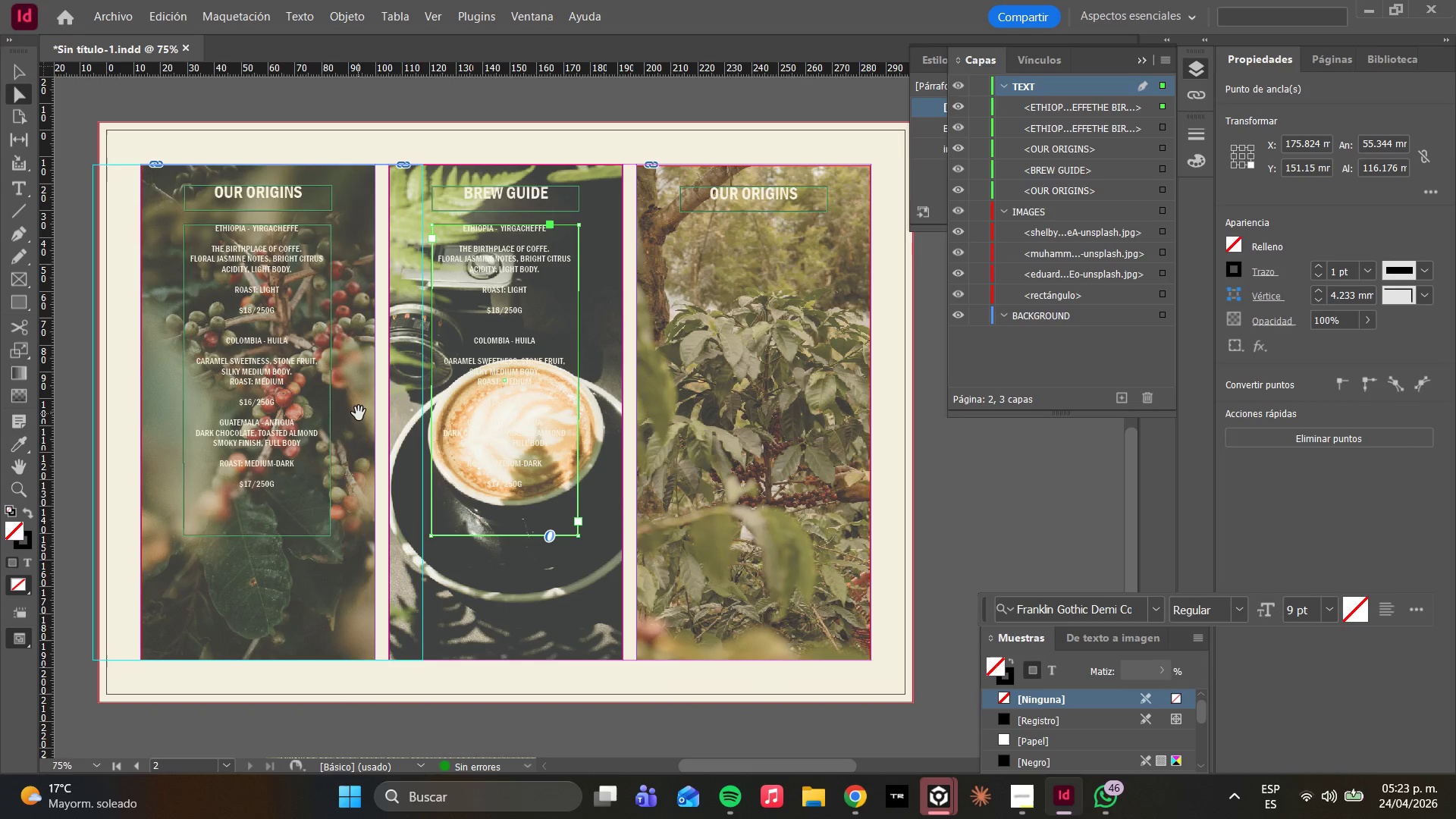 
hold_key(key=AltLeft, duration=5.59)
left_click_drag(start_coordinate=[520, 289], to_coordinate=[767, 295])
 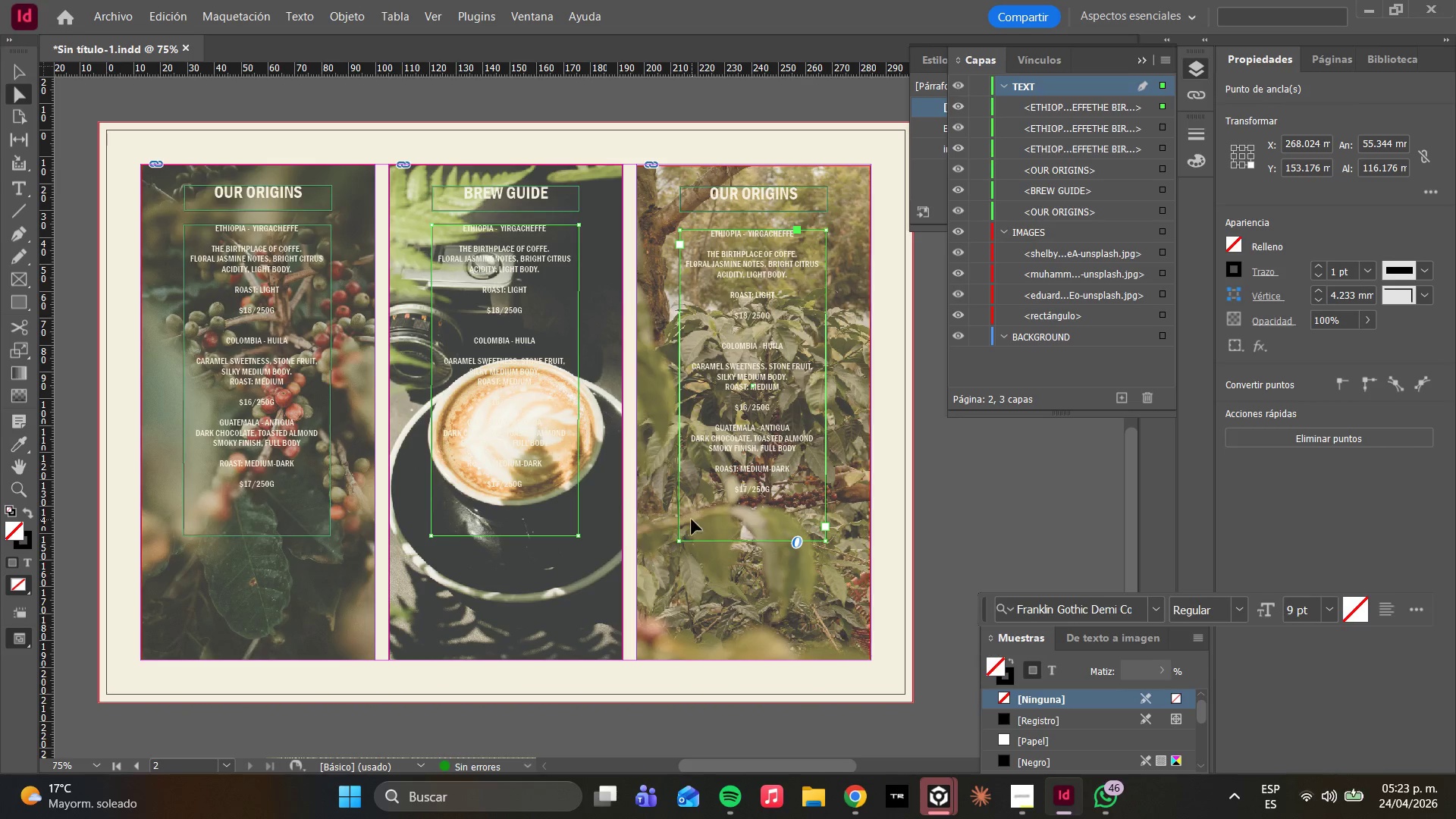 
left_click([684, 568])
 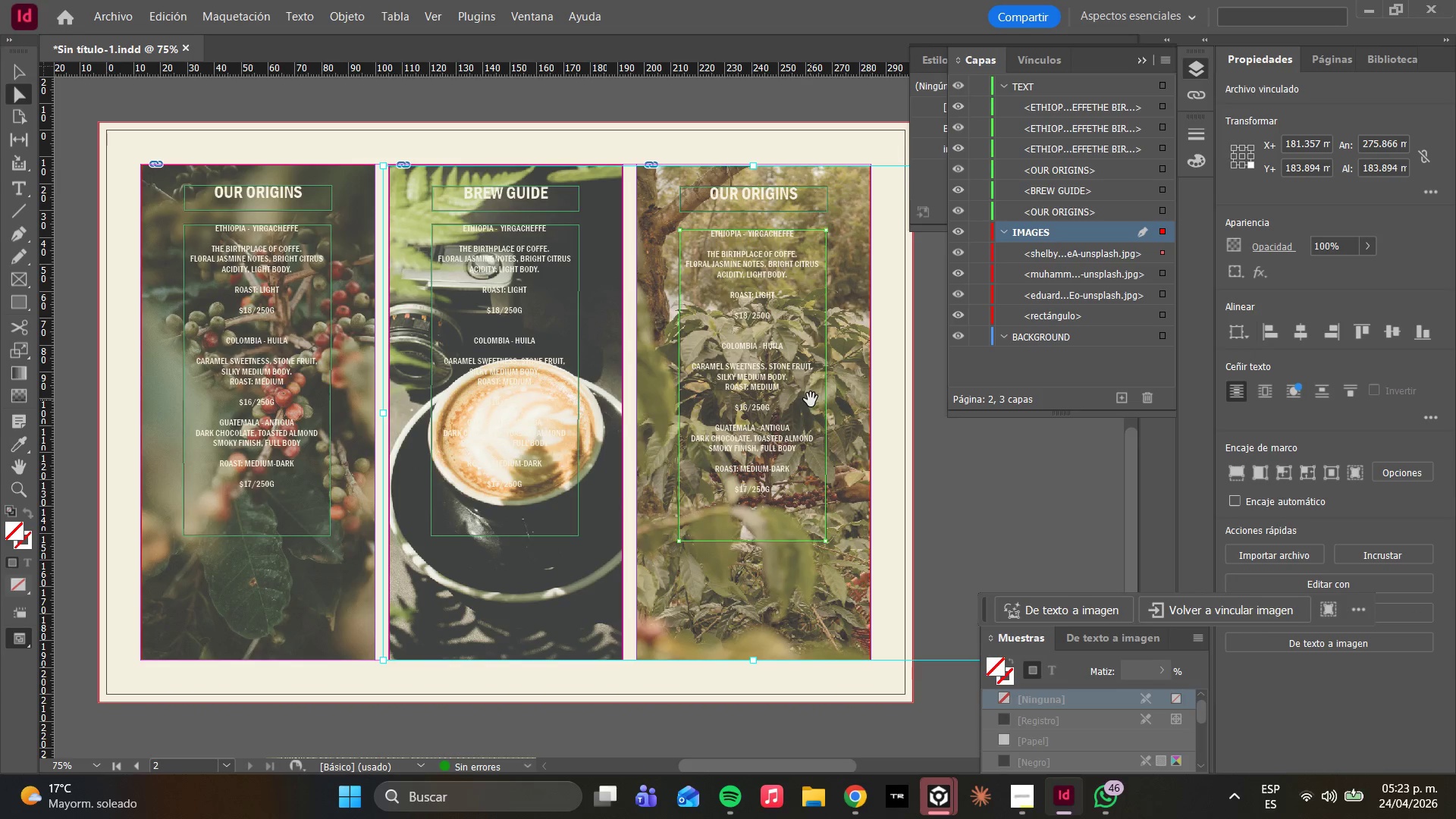 
left_click([780, 401])
 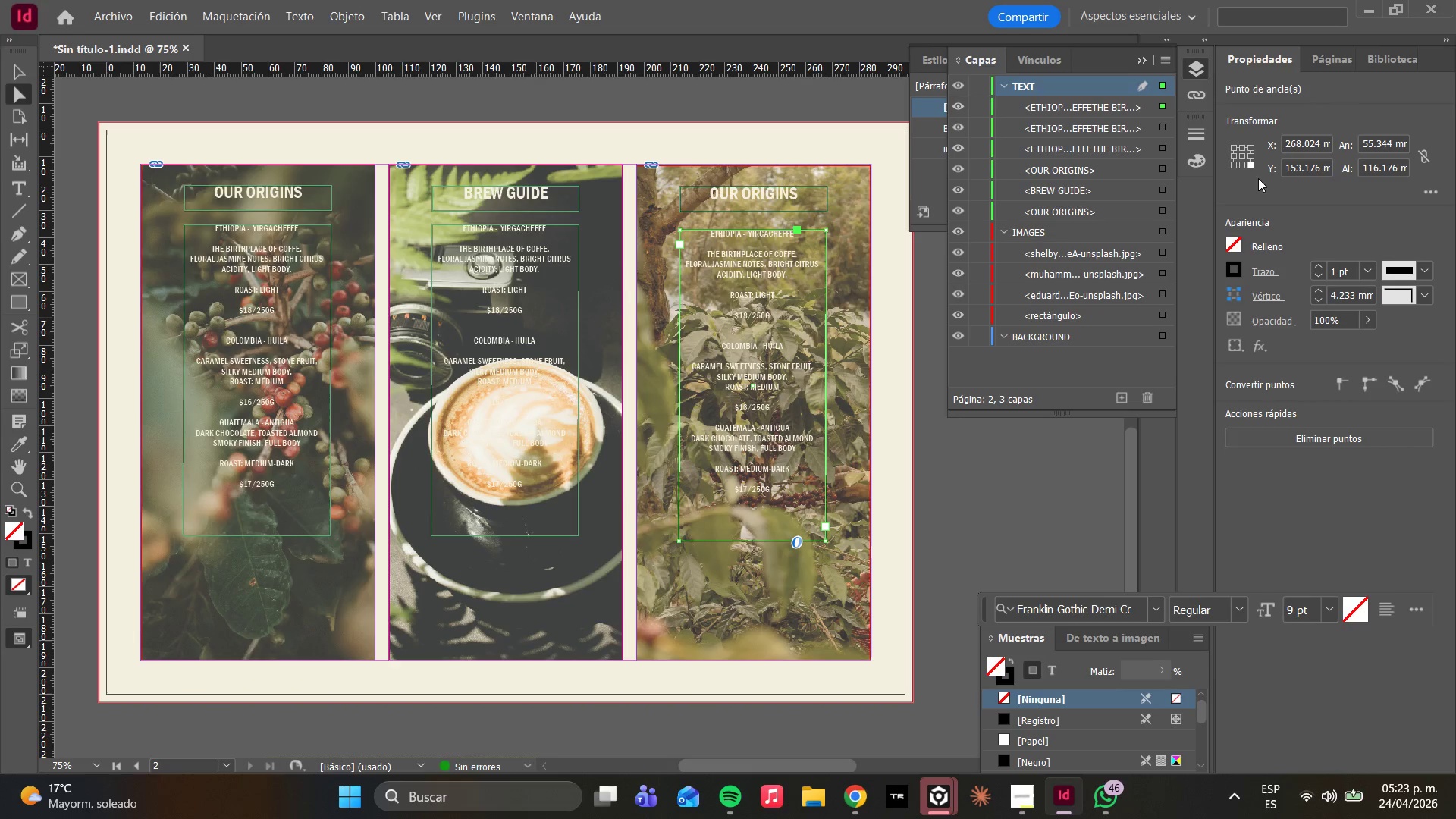 
left_click([1228, 238])
 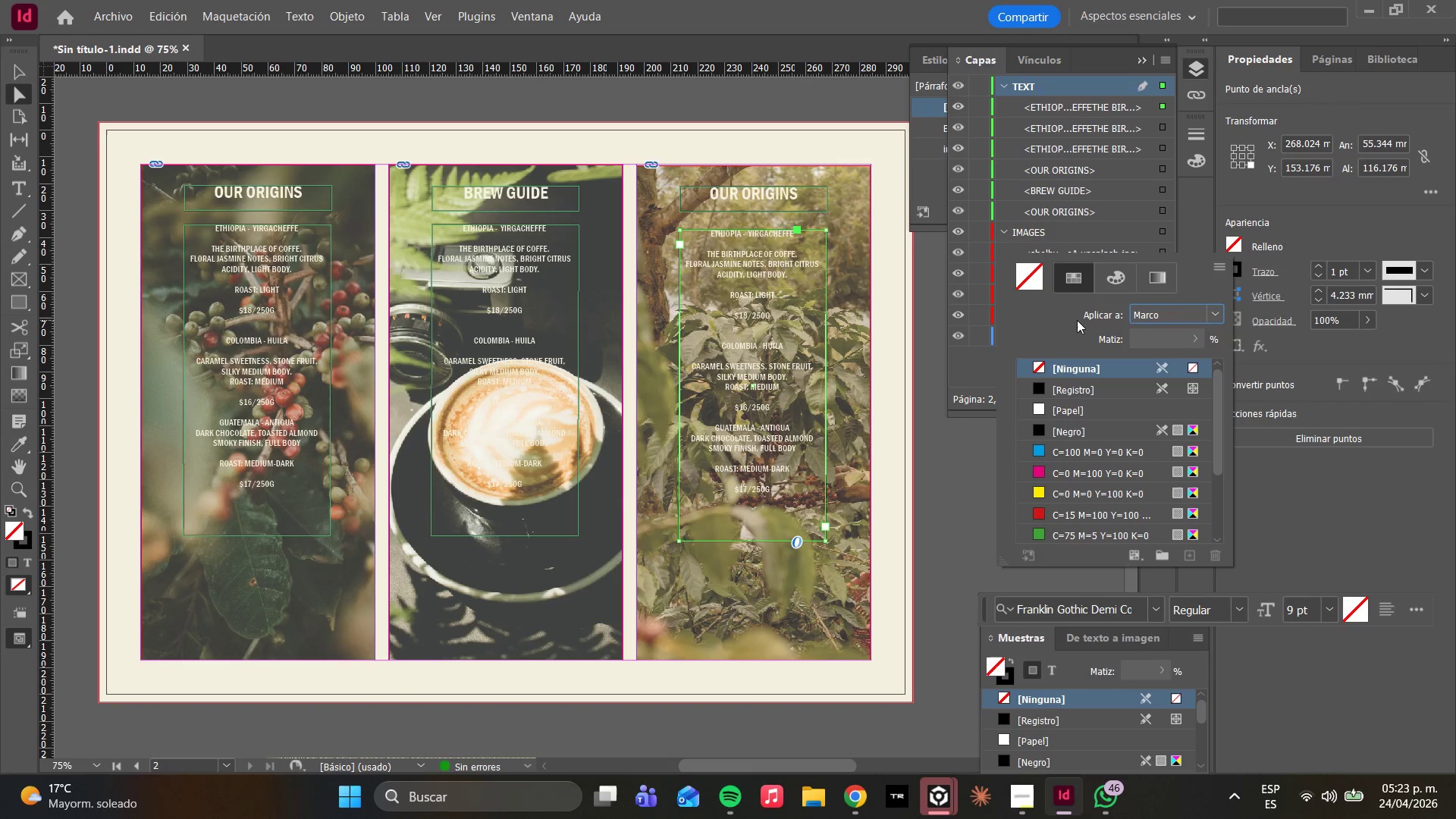 
scroll: coordinate [1085, 465], scroll_direction: down, amount: 4.0
 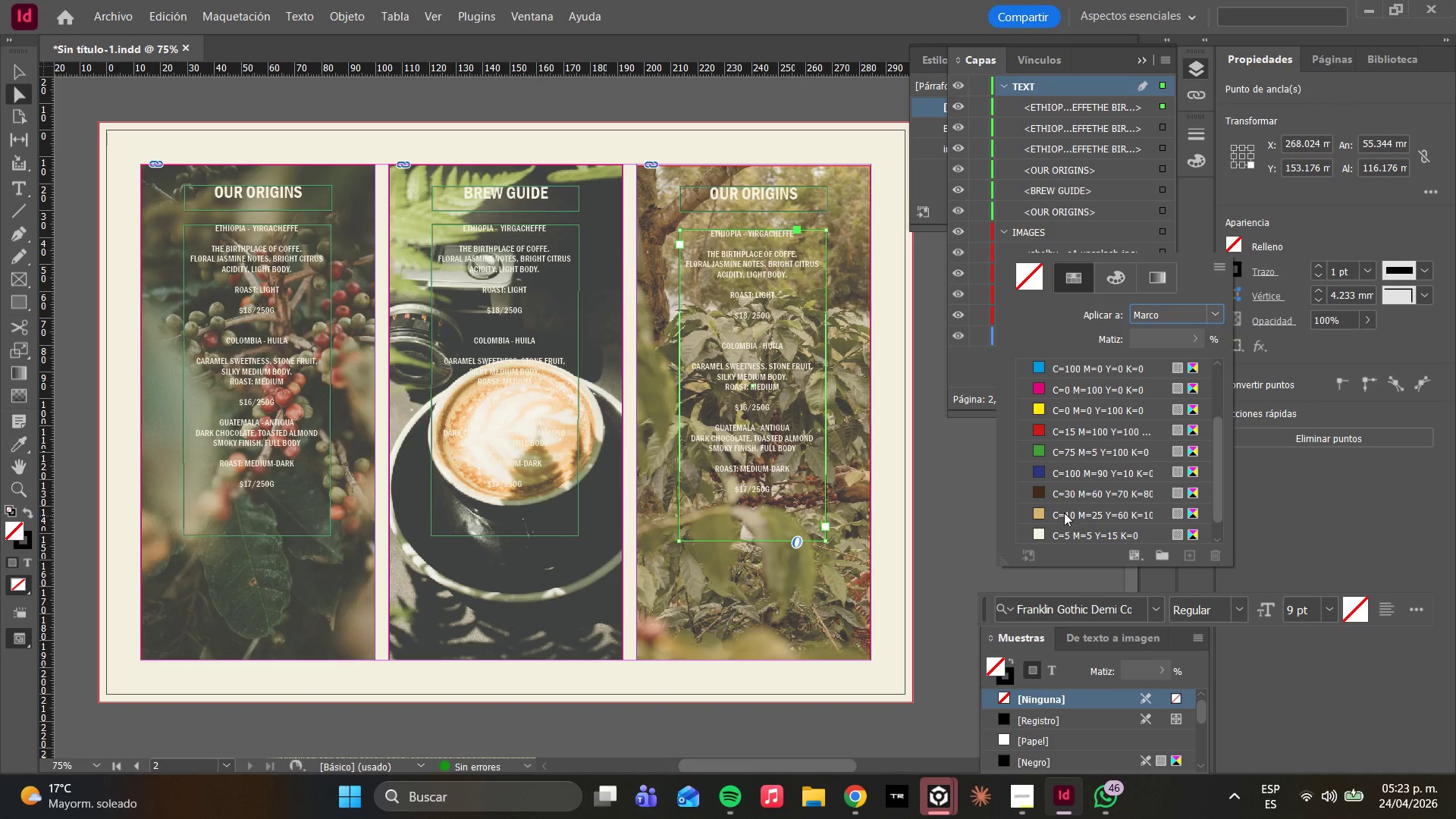 
left_click([1064, 513])
 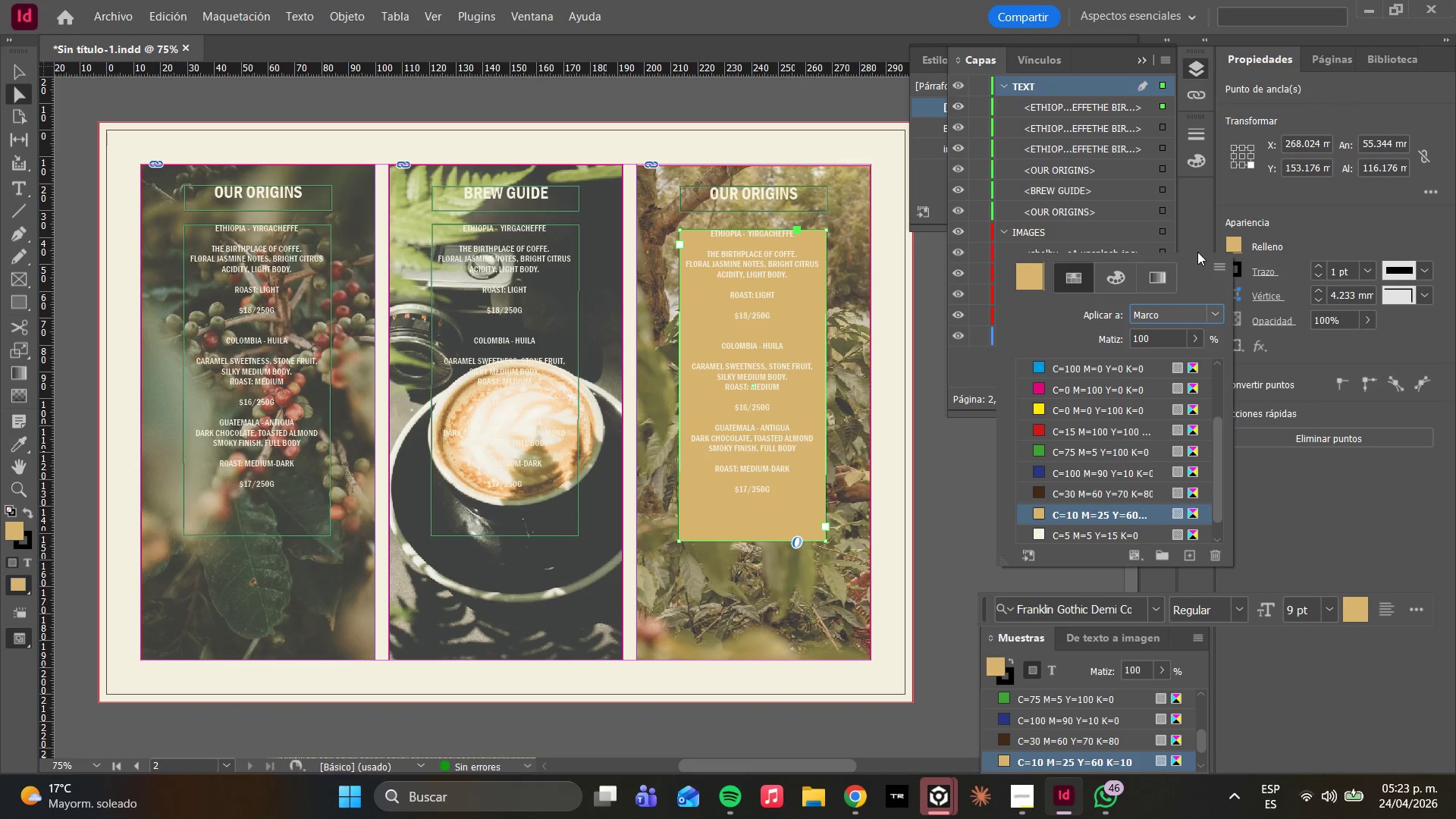 
left_click([1345, 322])
 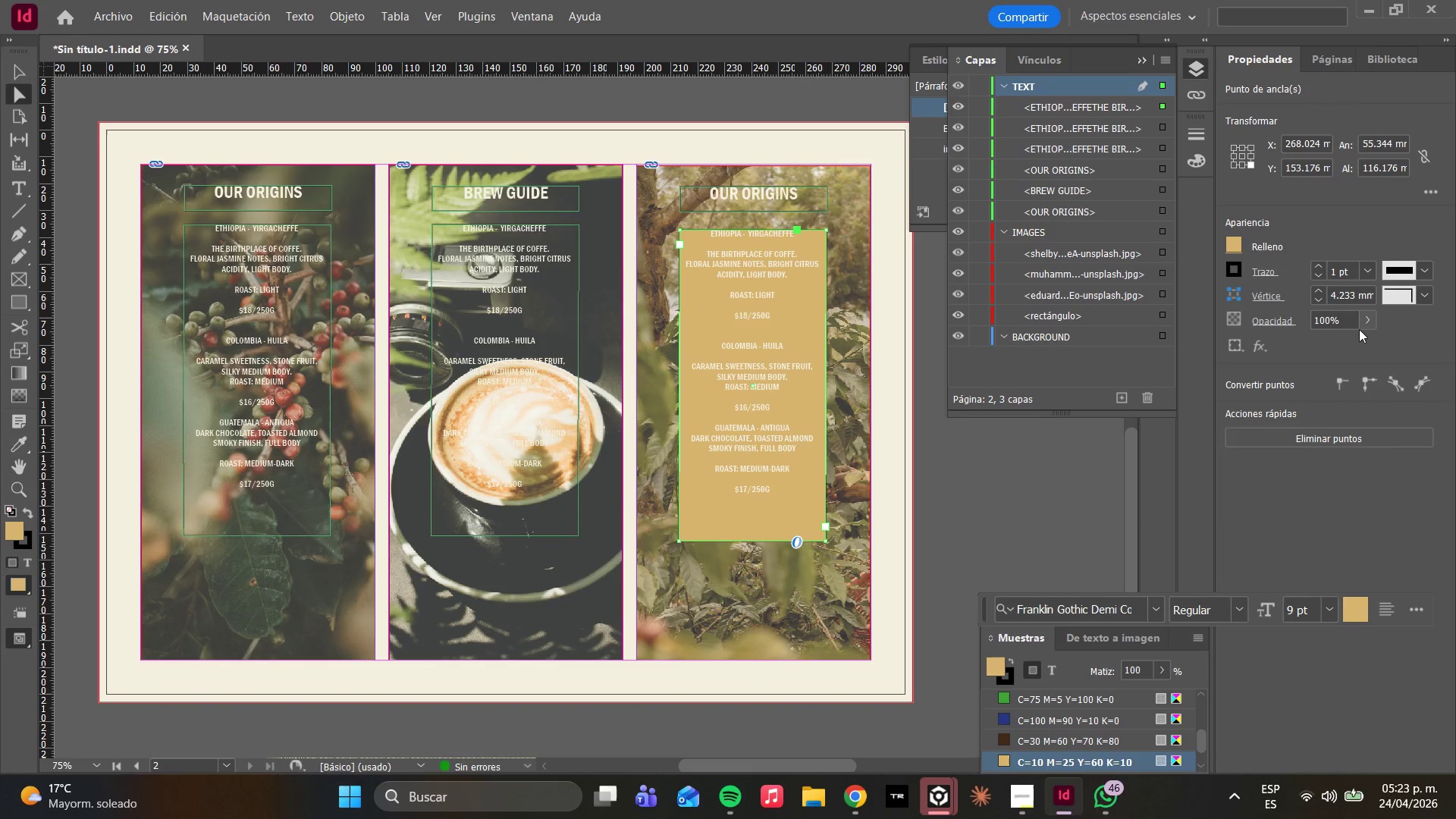 
left_click([1361, 325])
 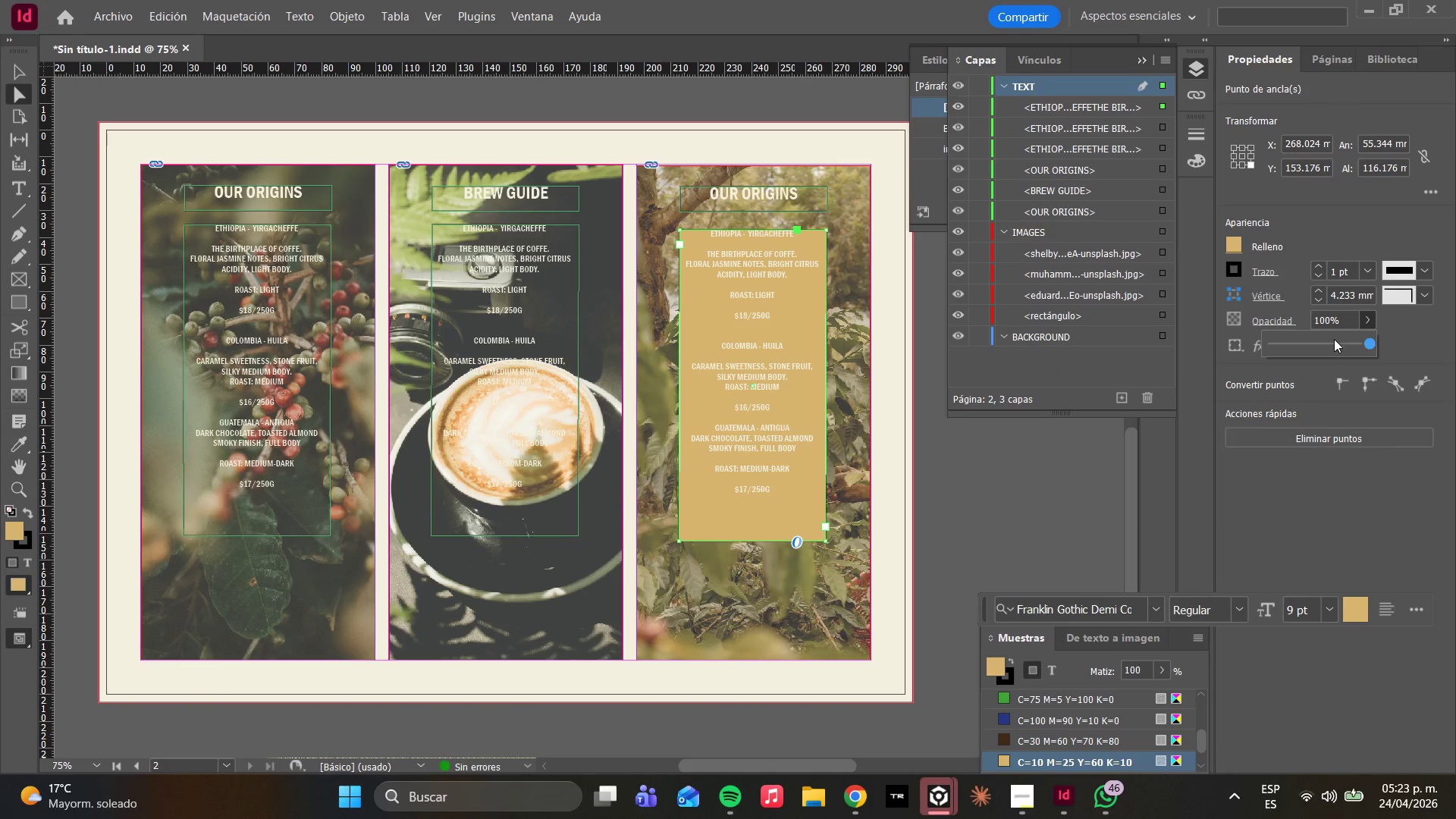 
left_click_drag(start_coordinate=[1332, 339], to_coordinate=[1392, 344])
 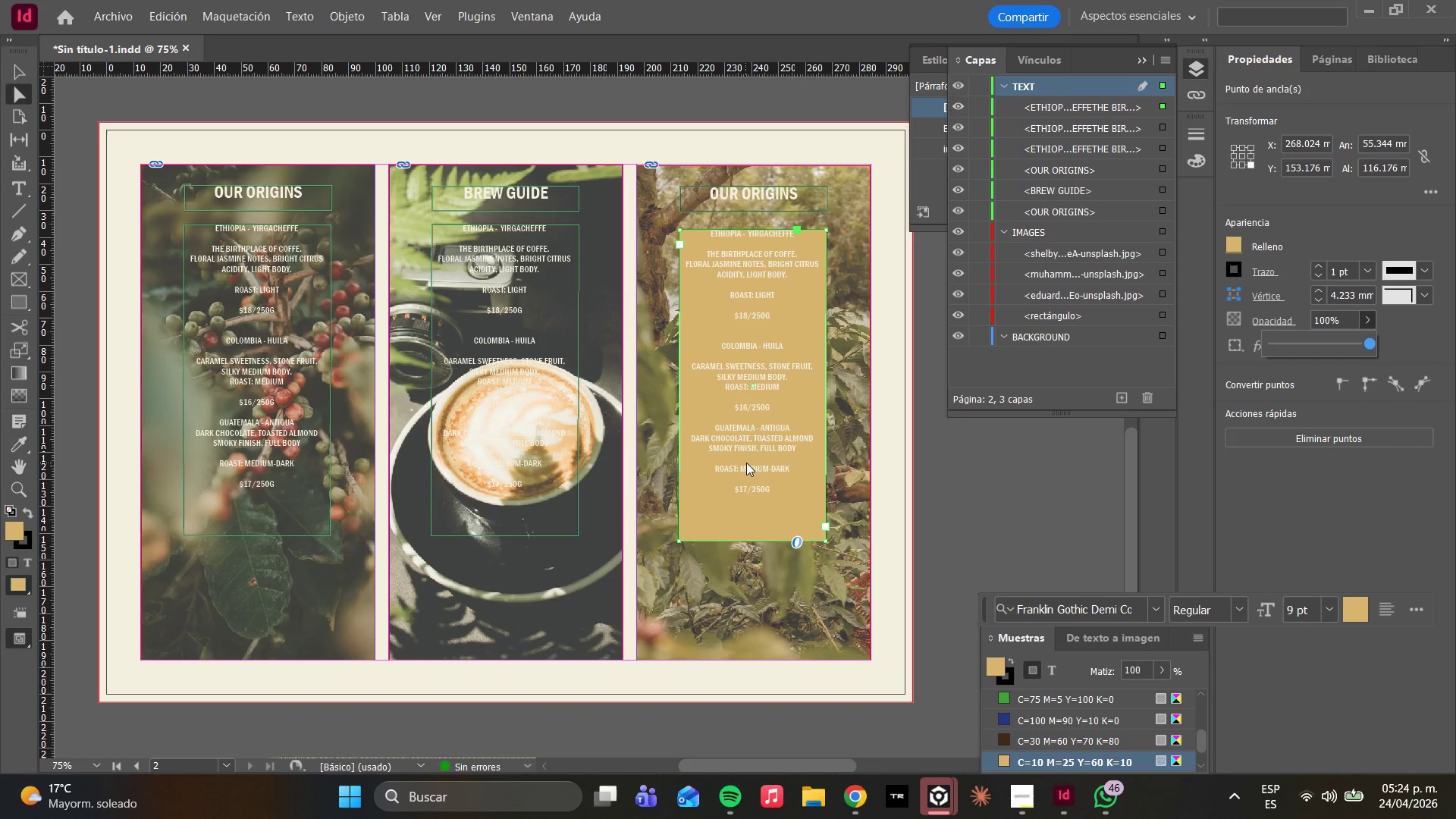 
double_click([746, 463])
 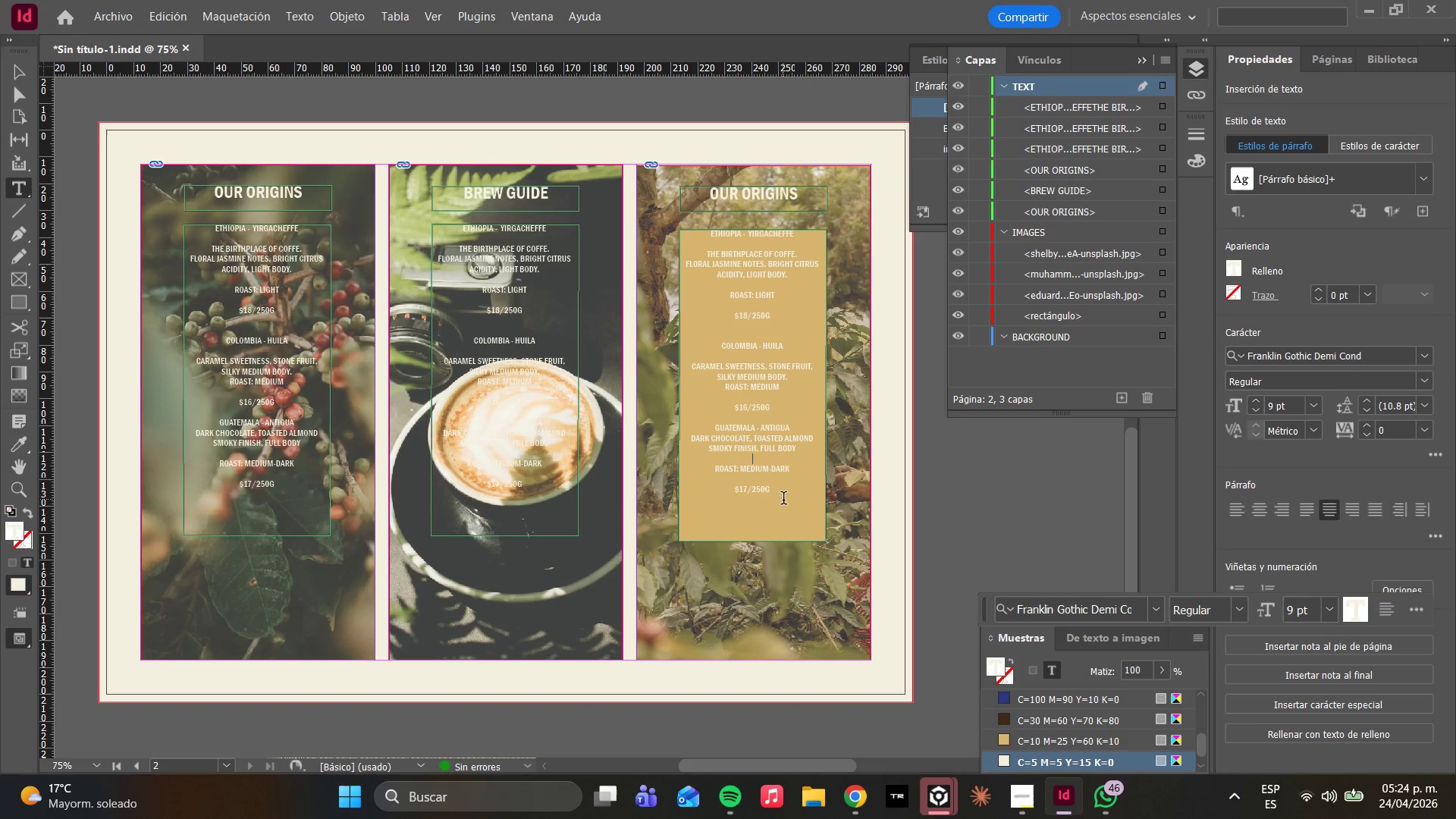 
left_click_drag(start_coordinate=[783, 500], to_coordinate=[708, 232])
 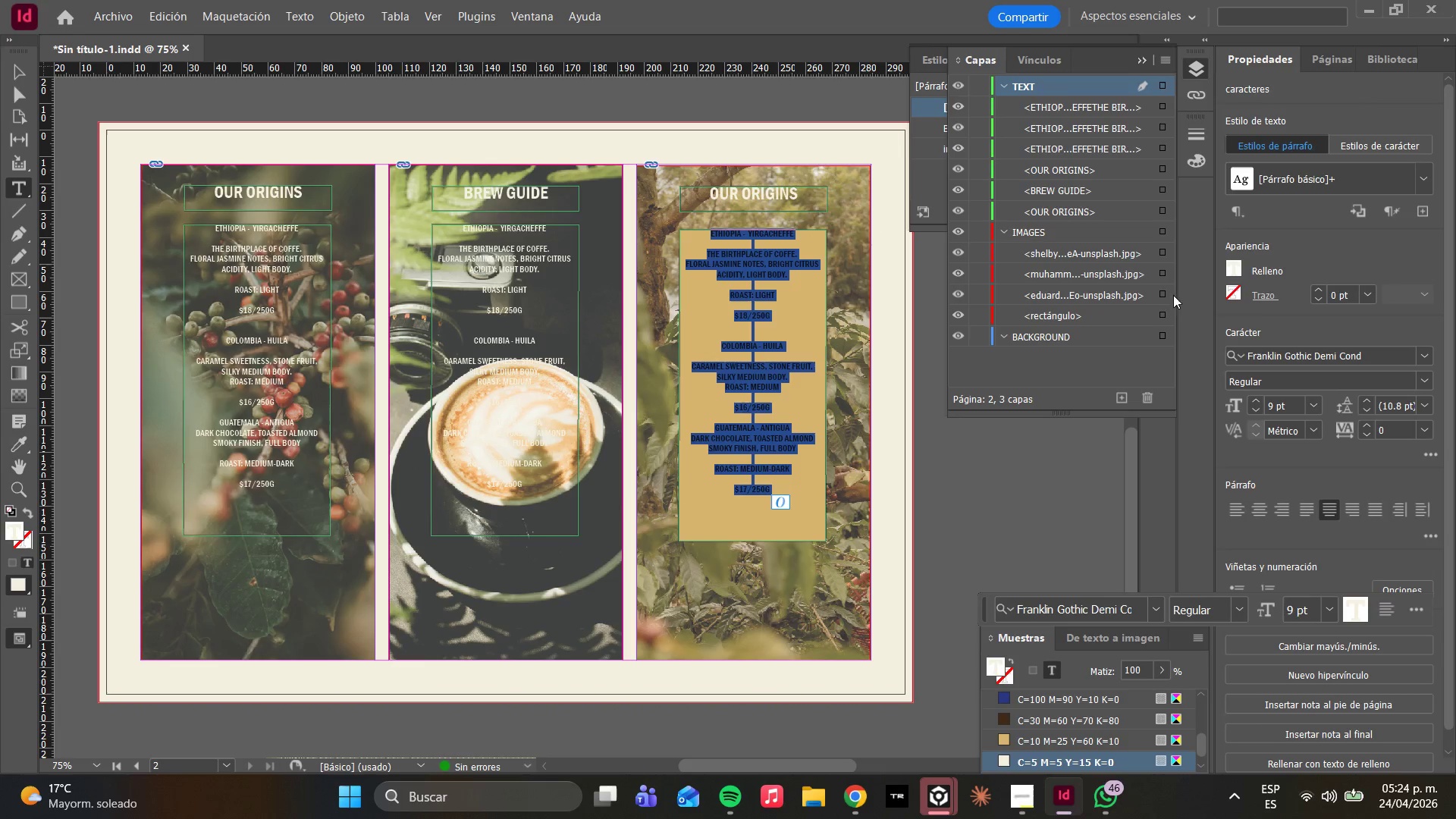 
left_click([1229, 266])
 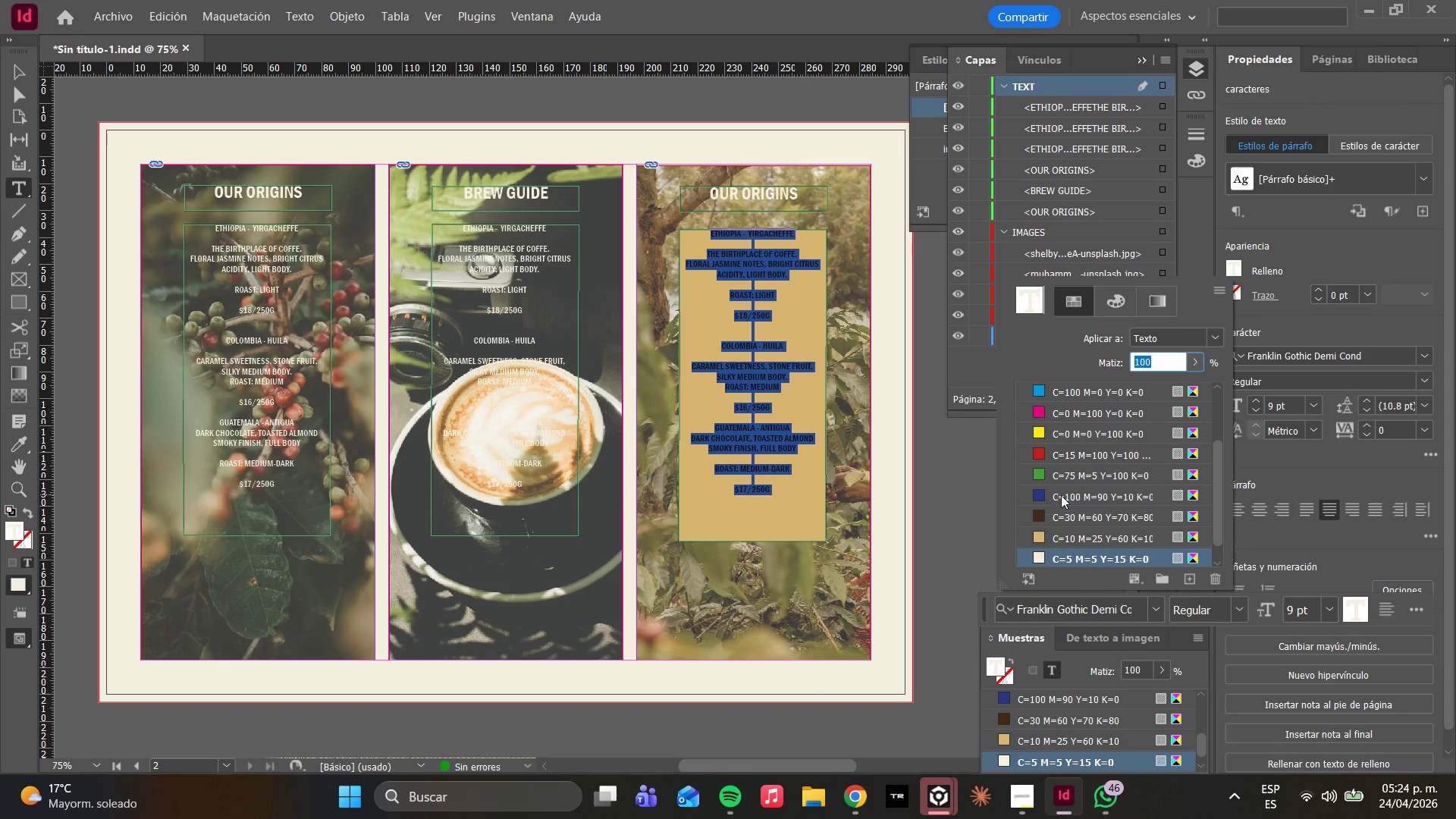 
left_click([1063, 521])
 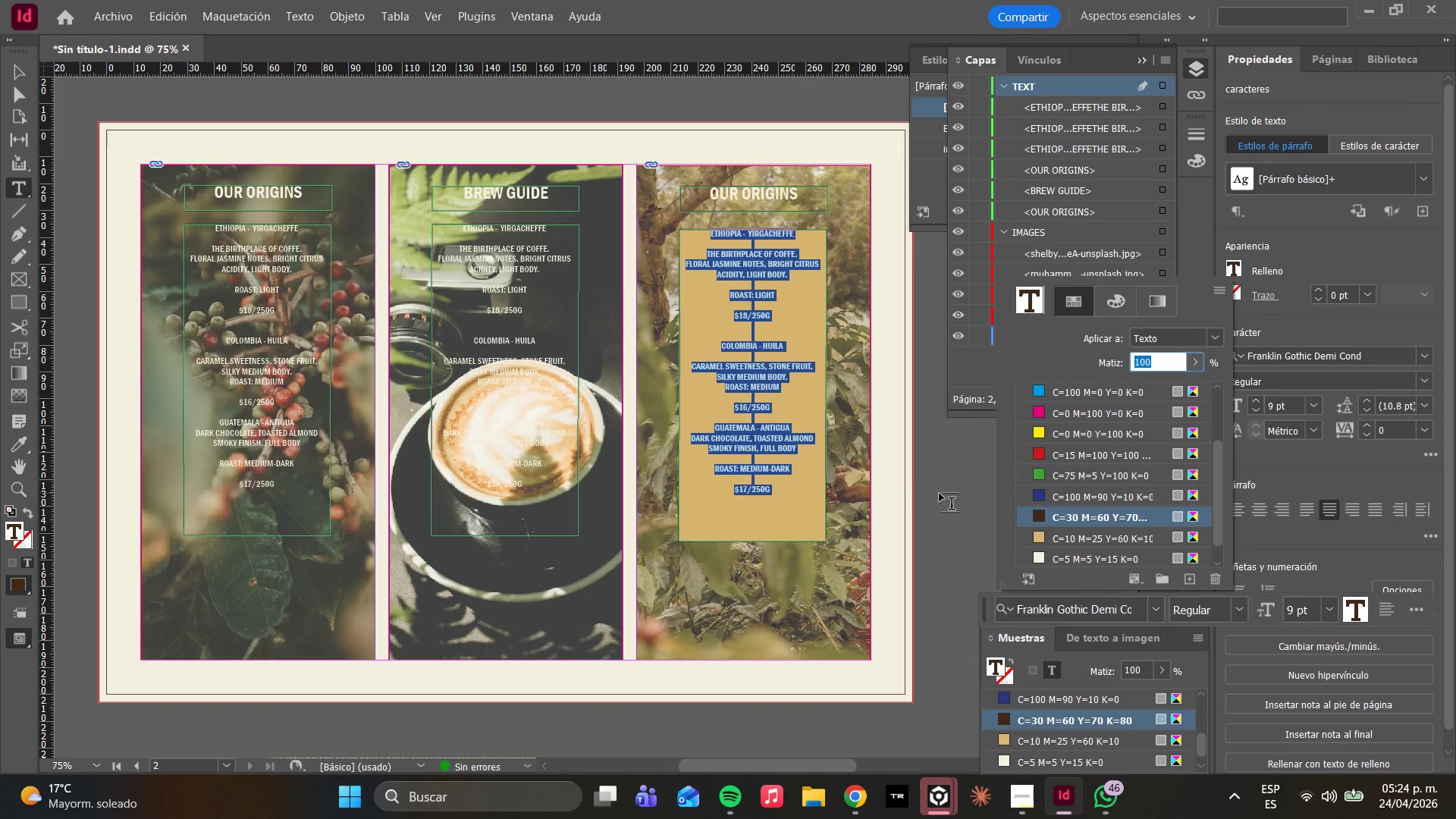 
left_click([878, 468])
 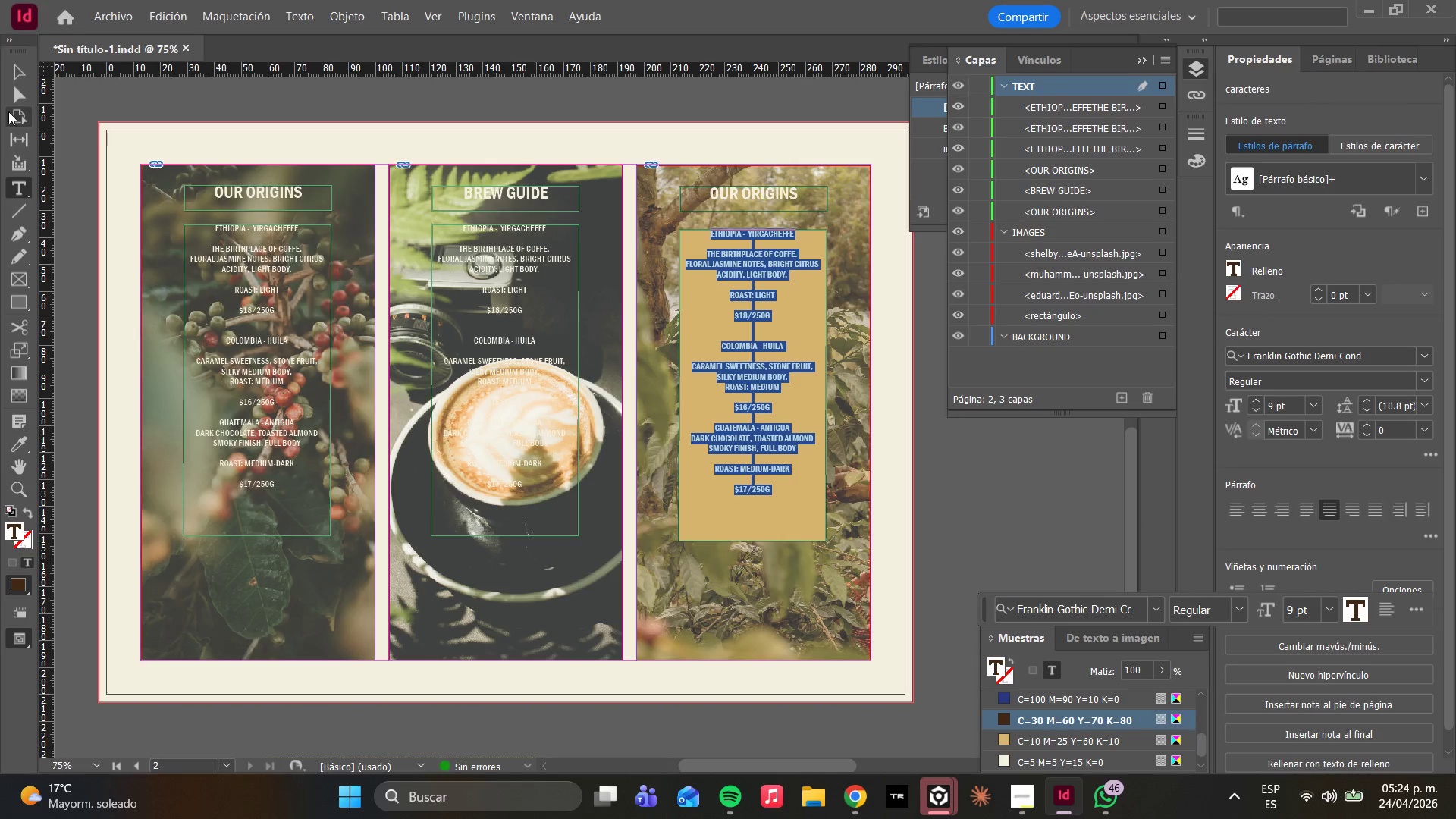 
left_click([15, 102])
 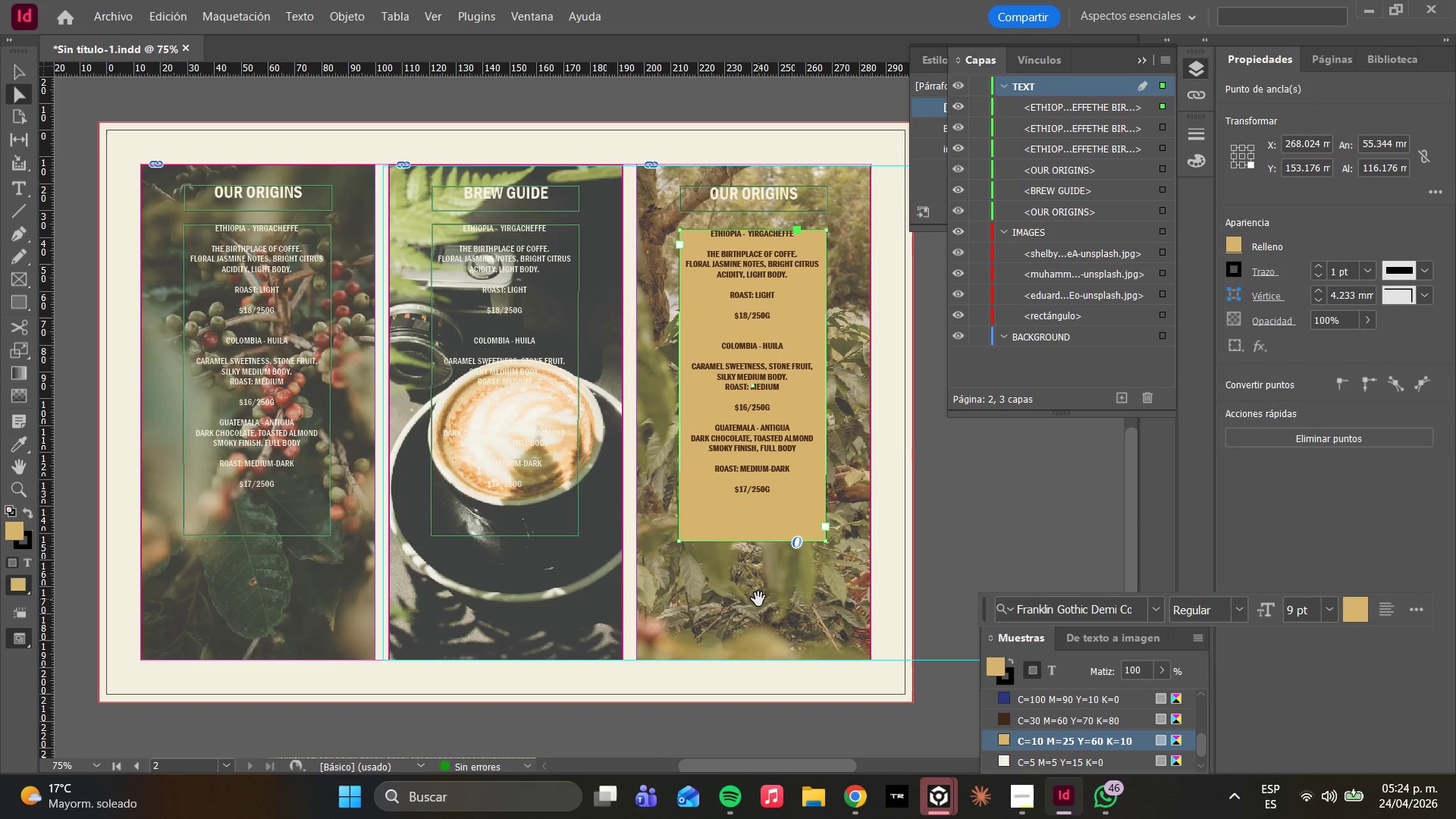 
left_click([758, 599])
 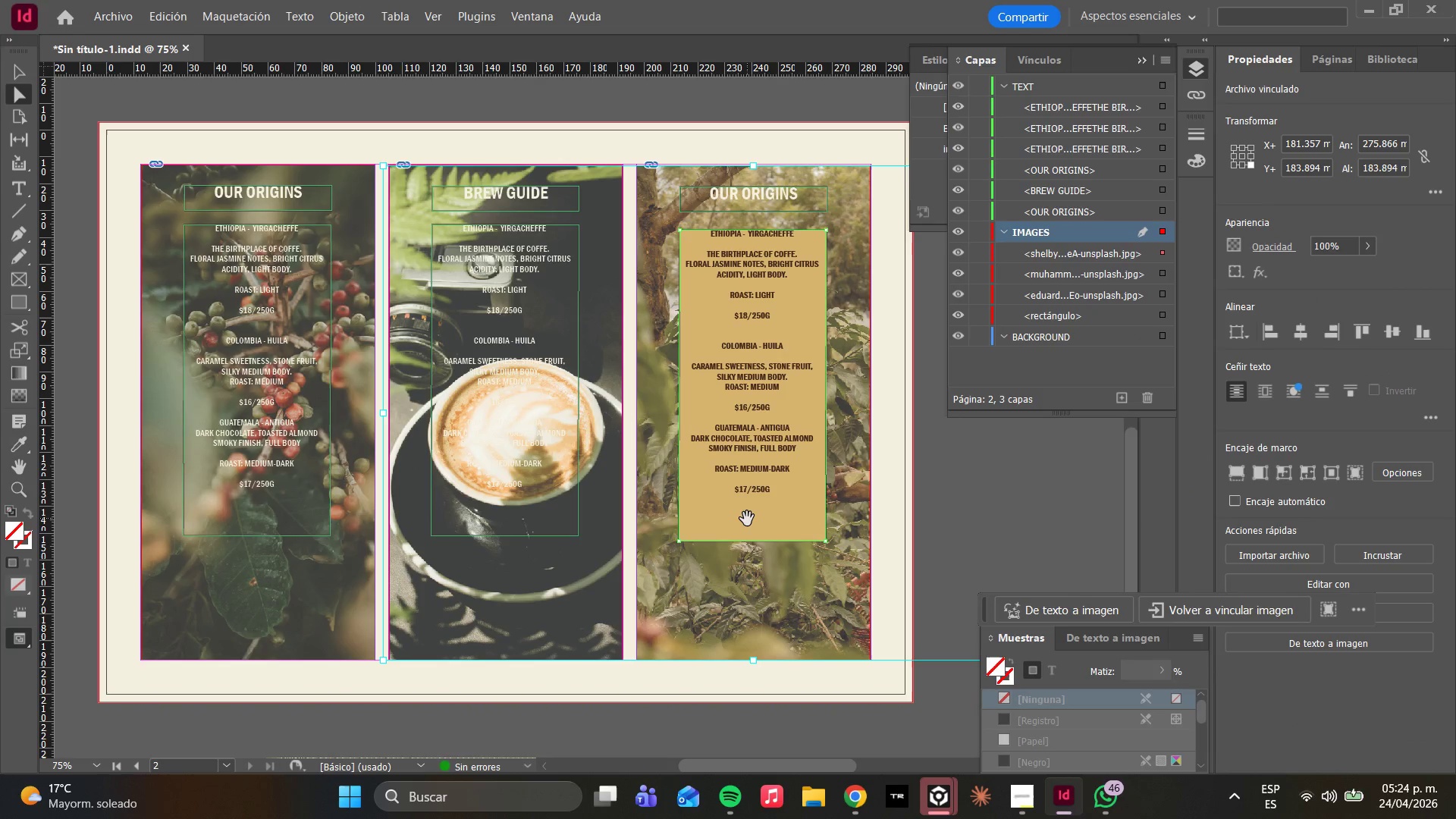 
left_click([747, 519])
 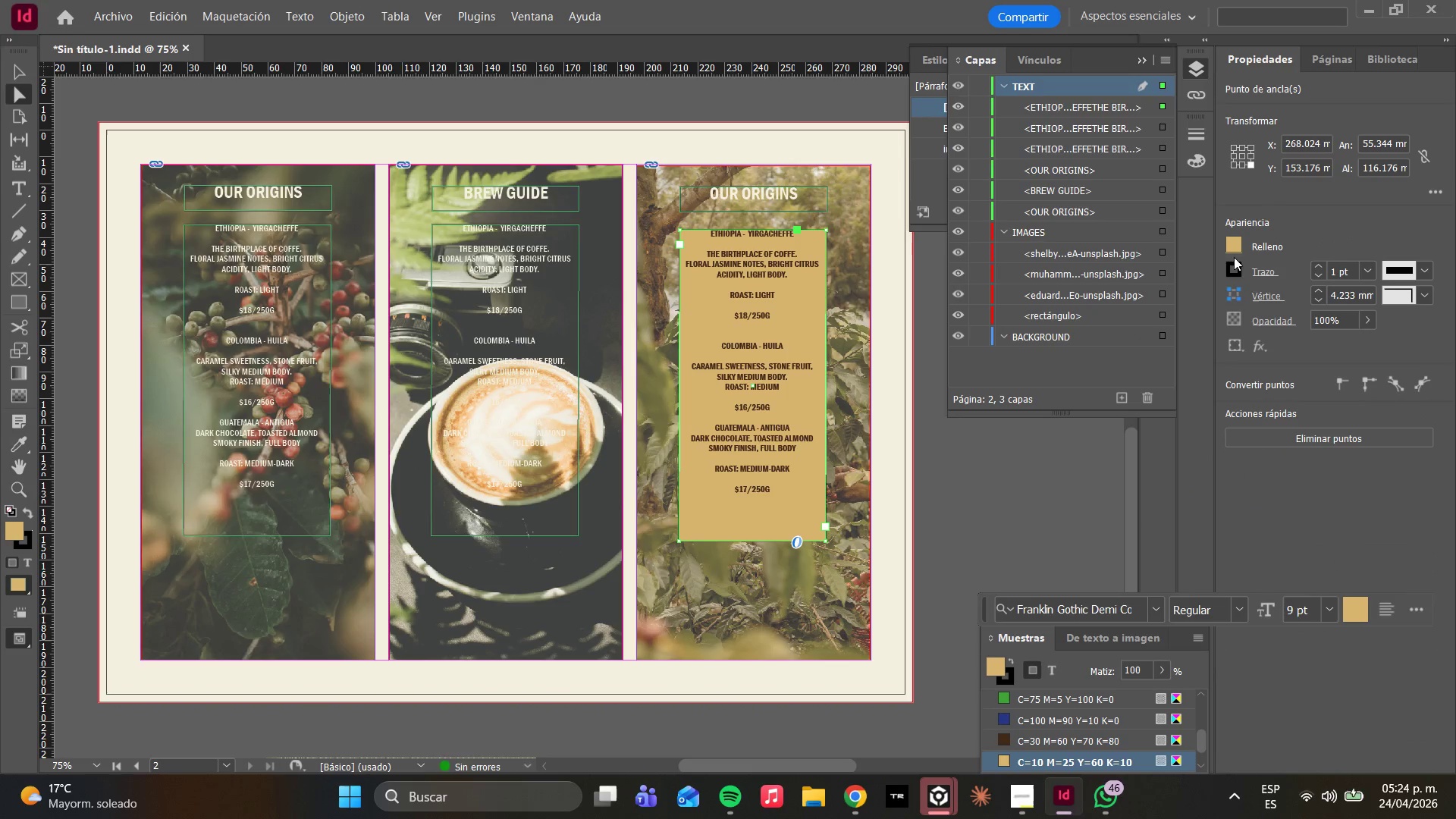 
left_click([1232, 269])
 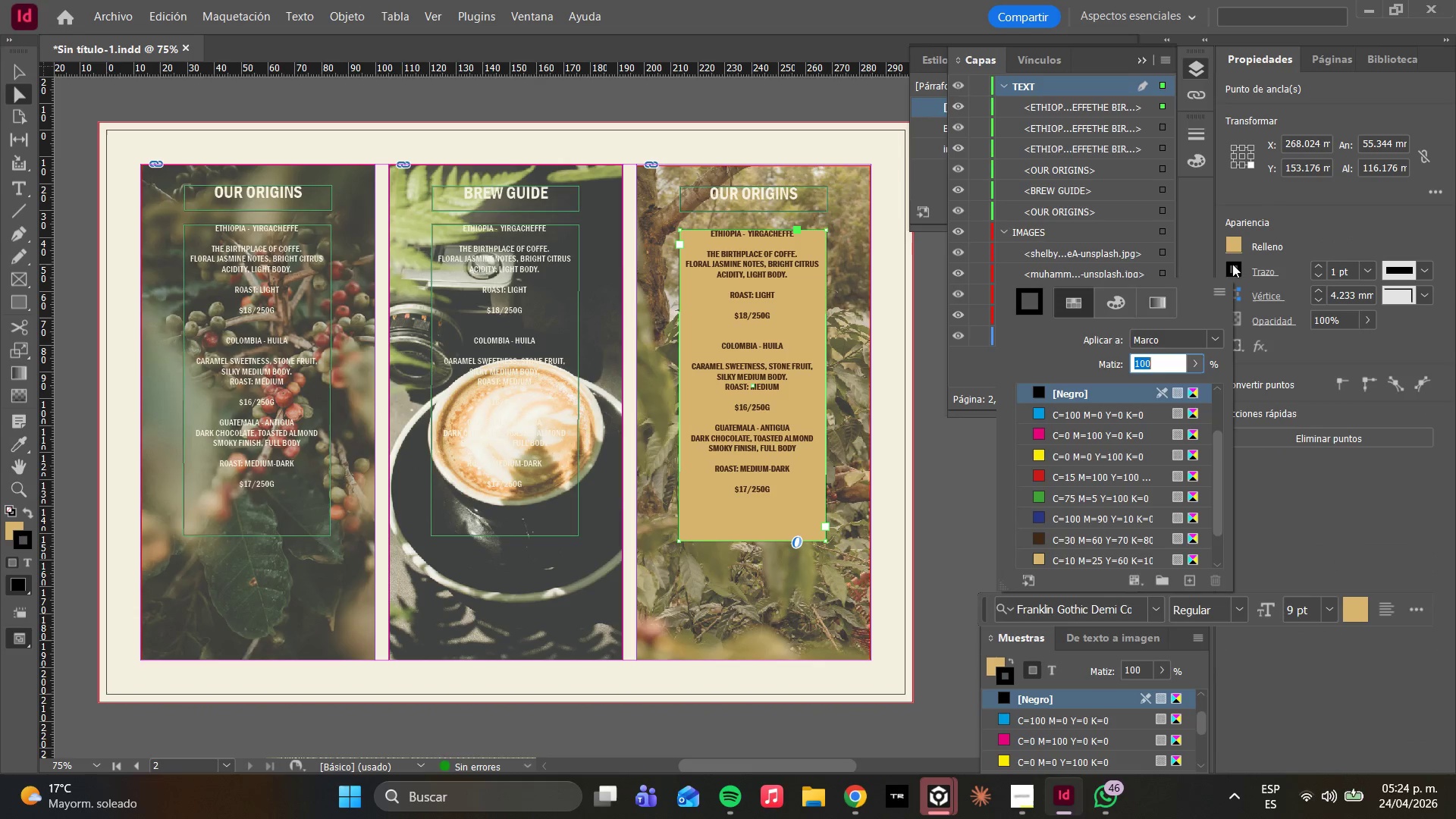 
left_click([1231, 249])
 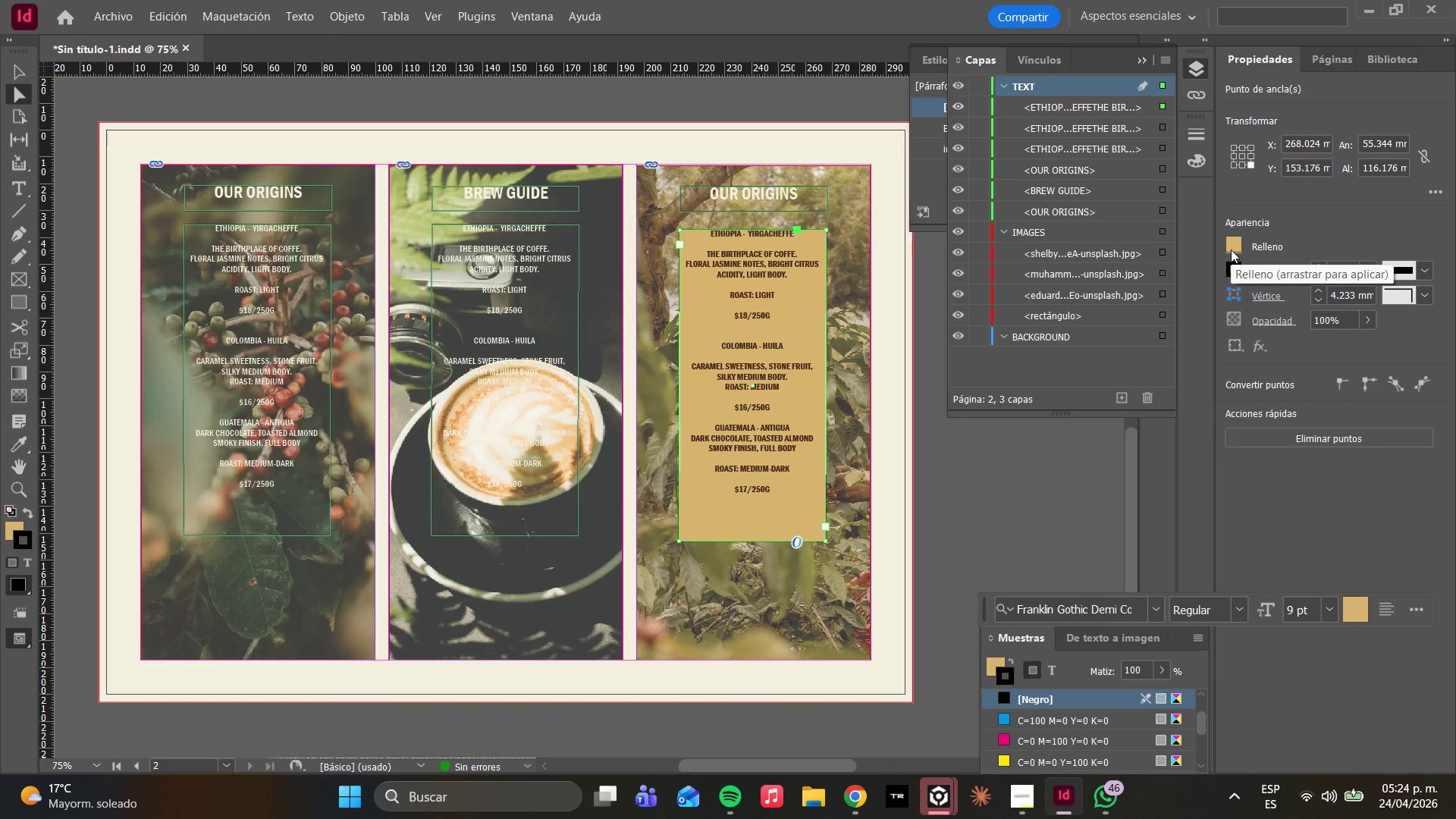 
left_click([1231, 249])
 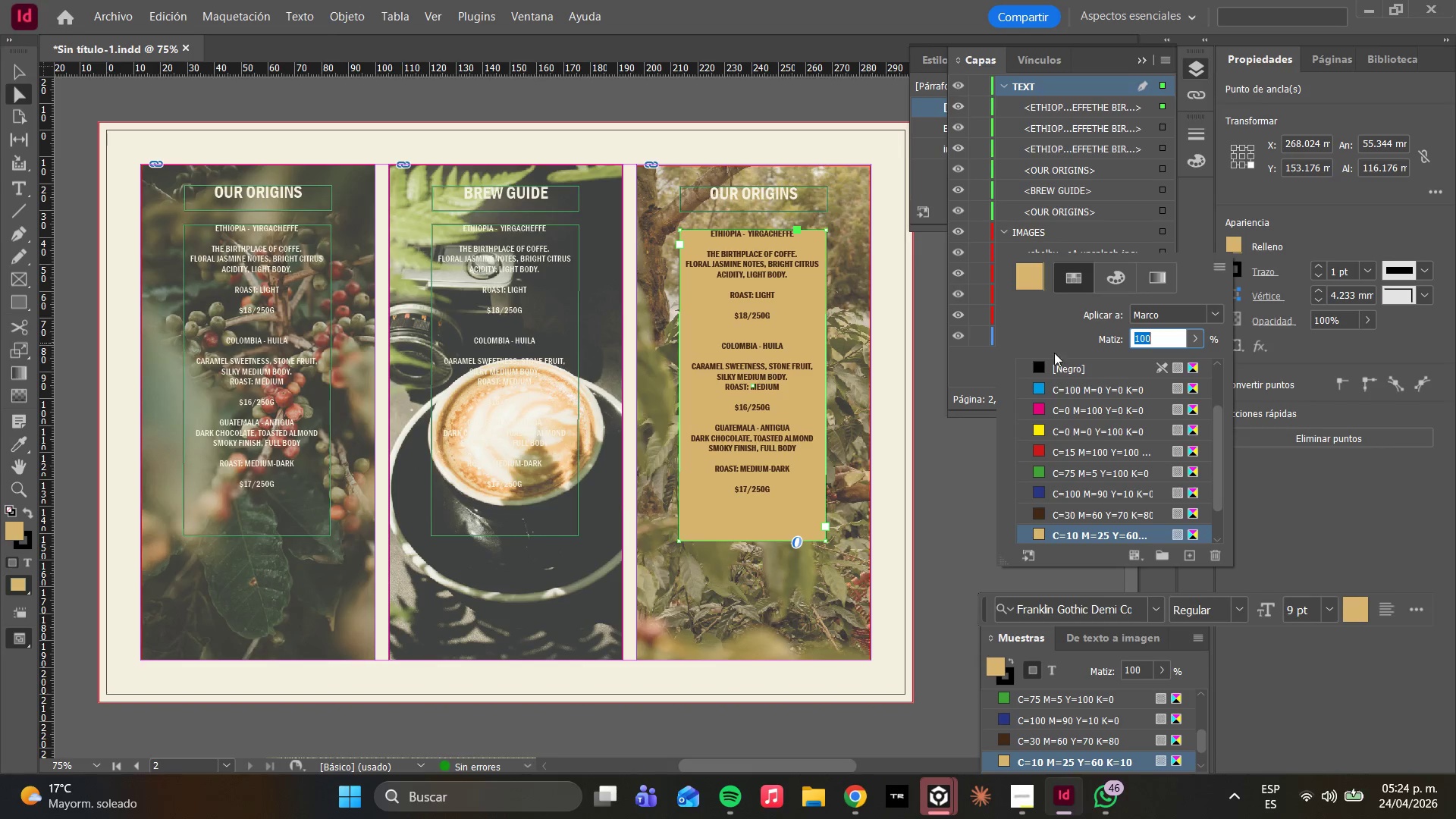 
left_click([1063, 370])
 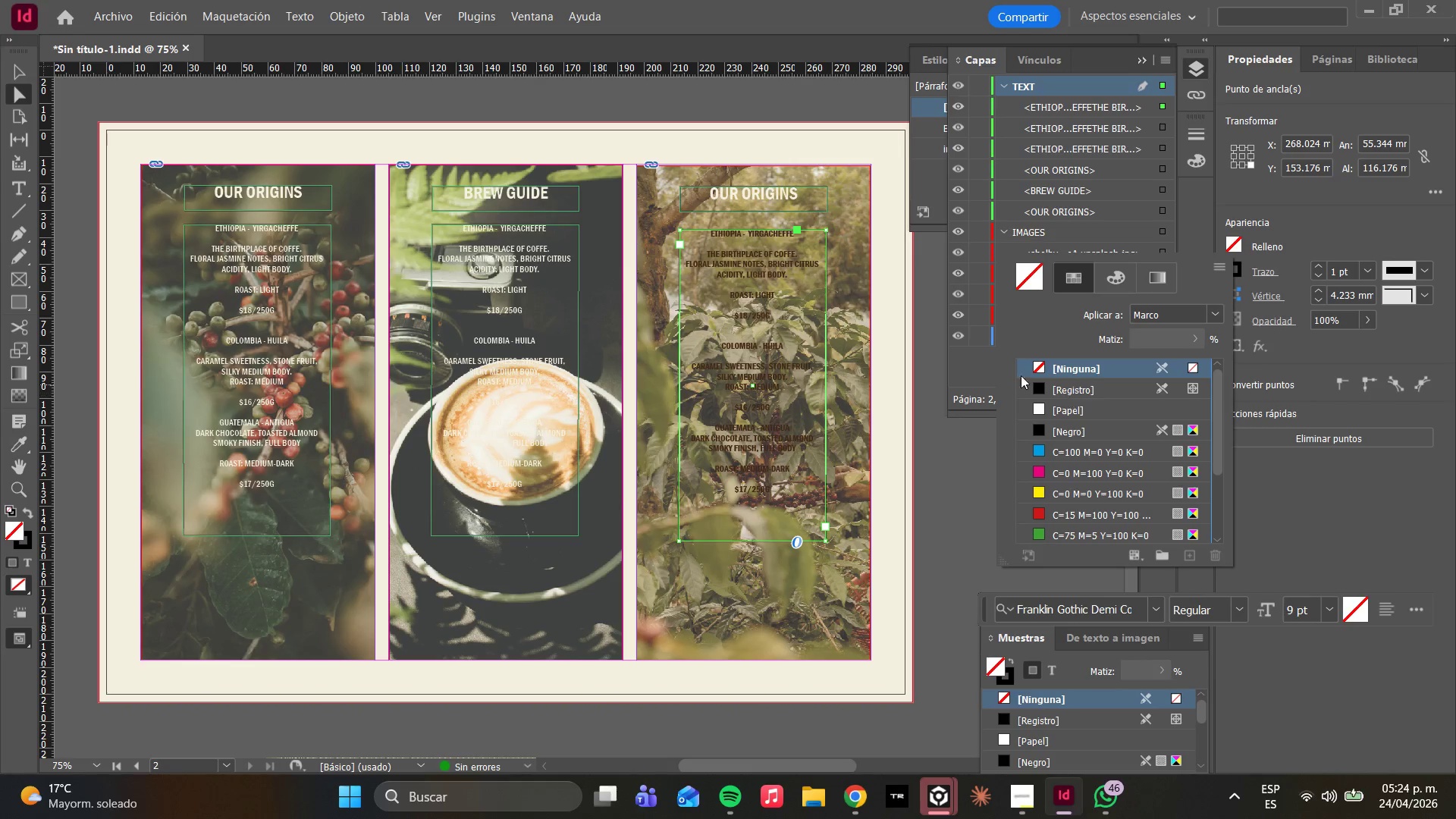 
scroll: coordinate [1072, 395], scroll_direction: up, amount: 5.0
 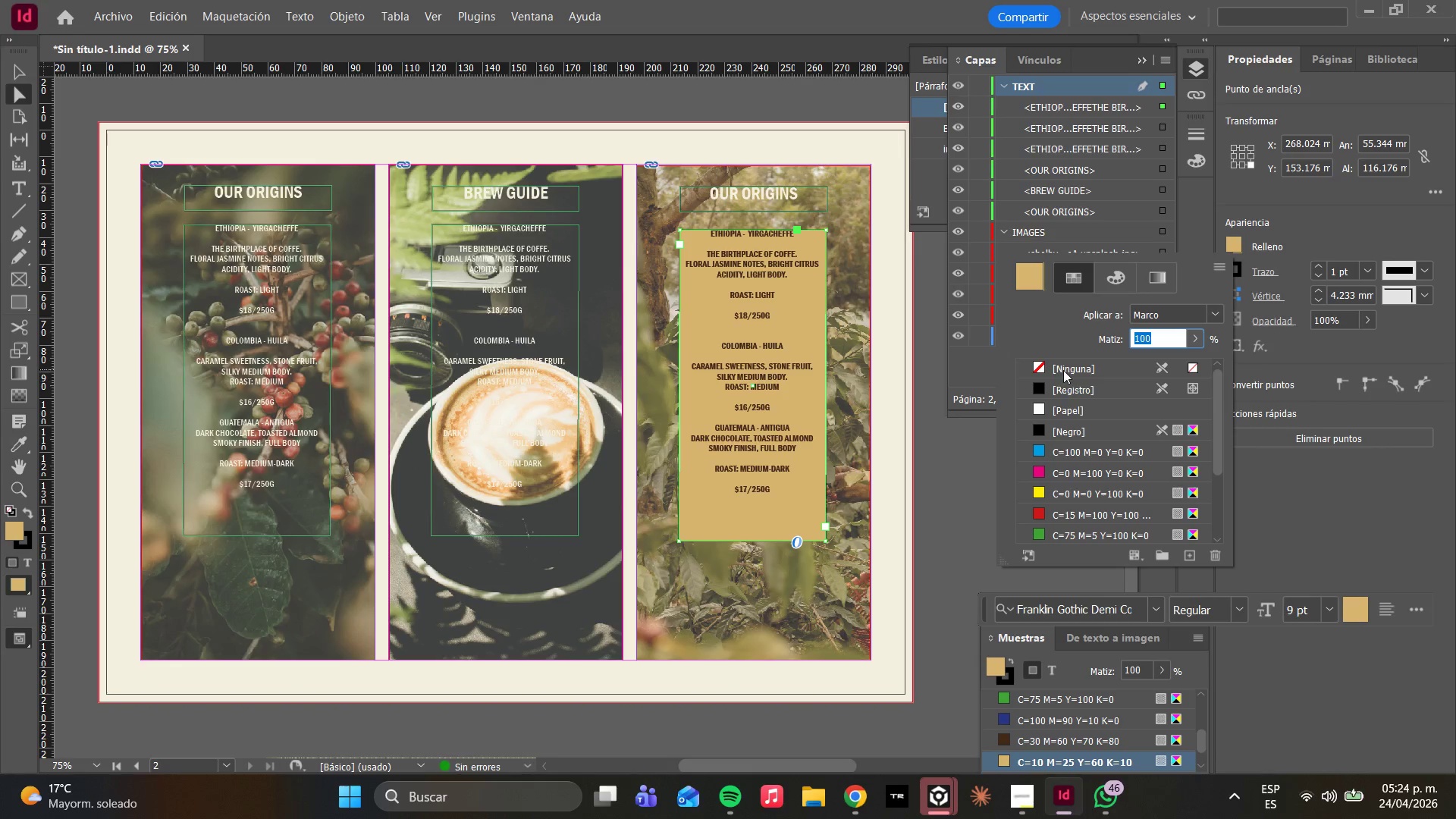 
left_click([1264, 259])
 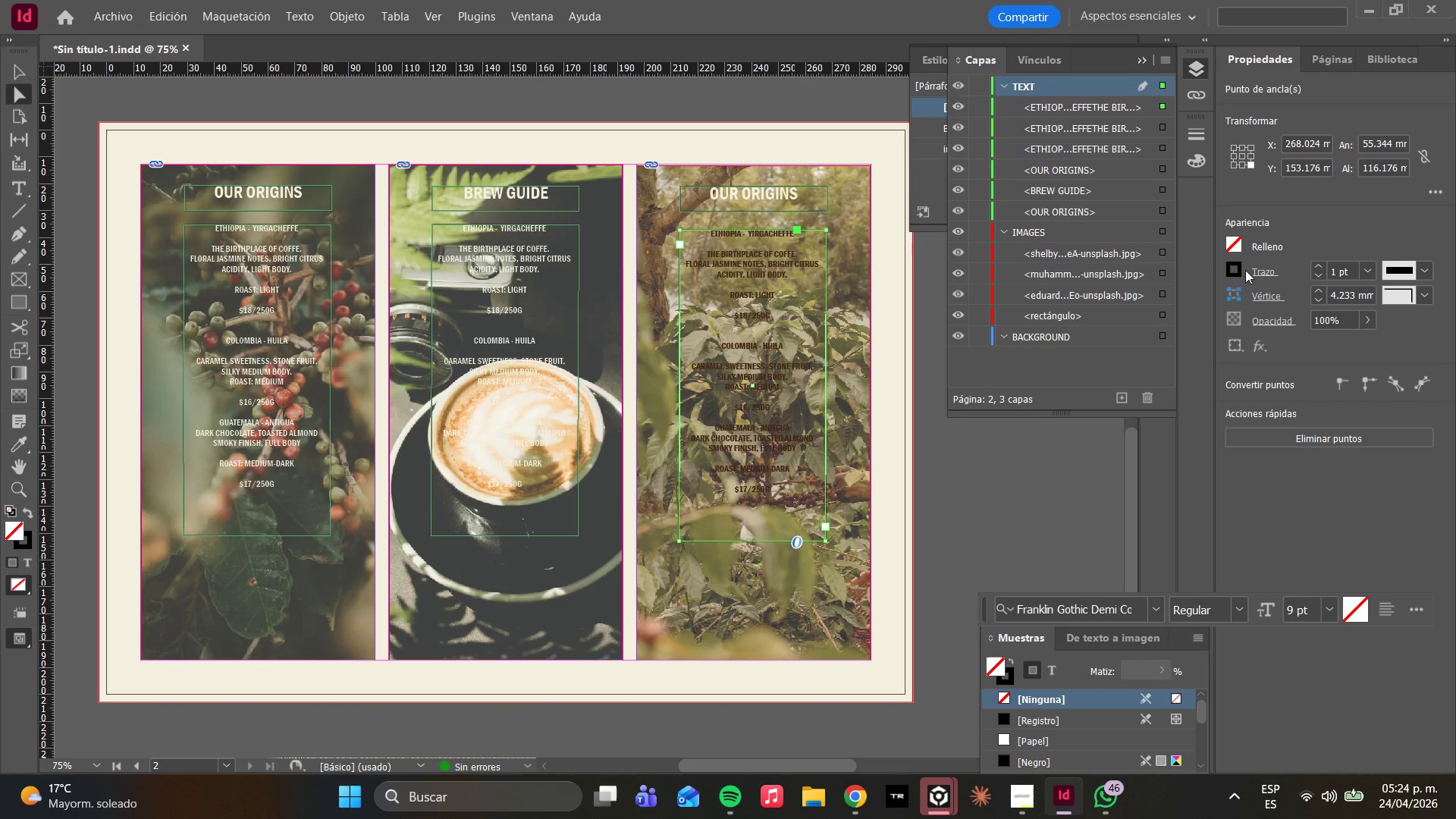 
left_click([1236, 268])
 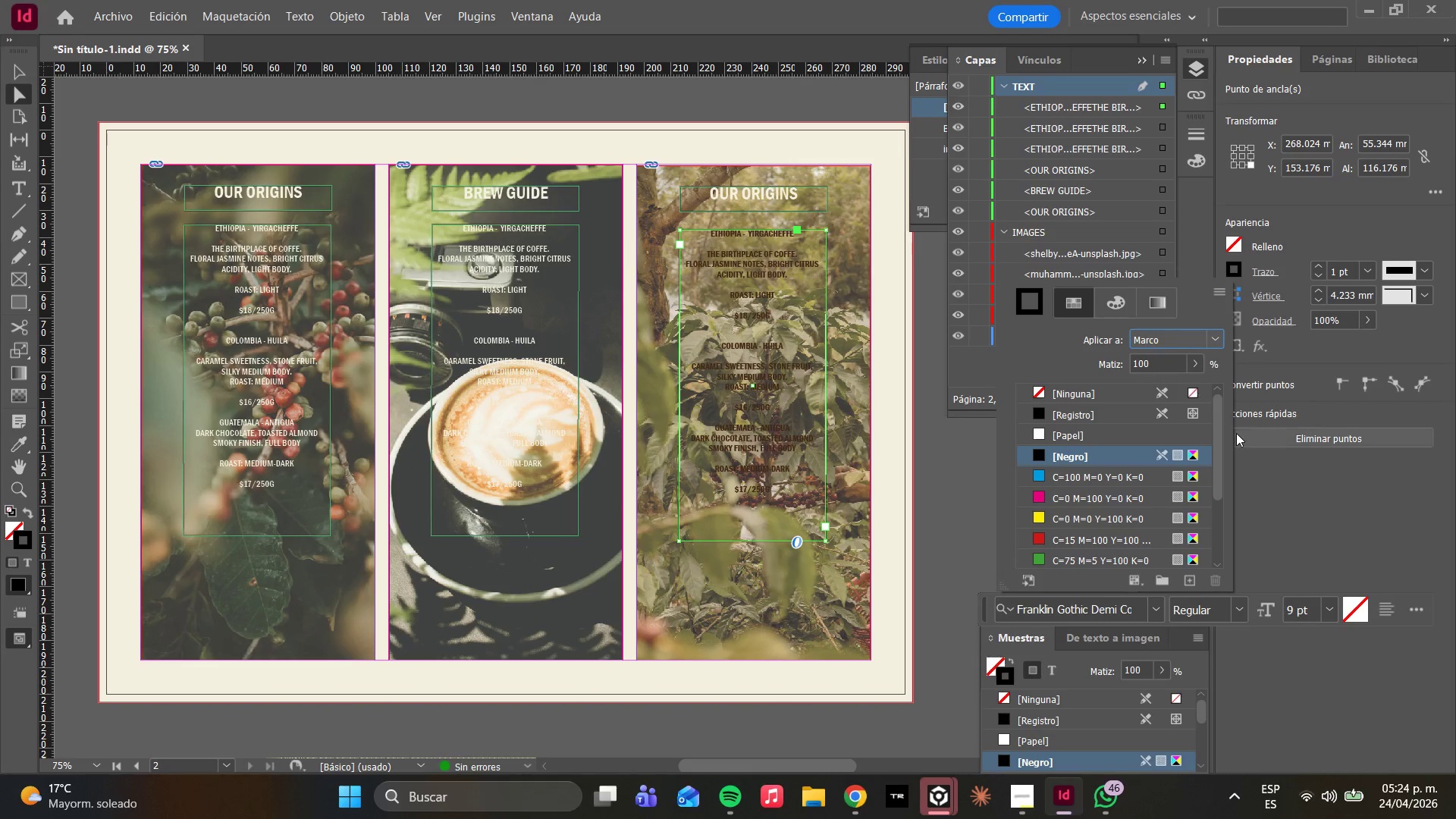 
scroll: coordinate [1138, 476], scroll_direction: down, amount: 5.0
 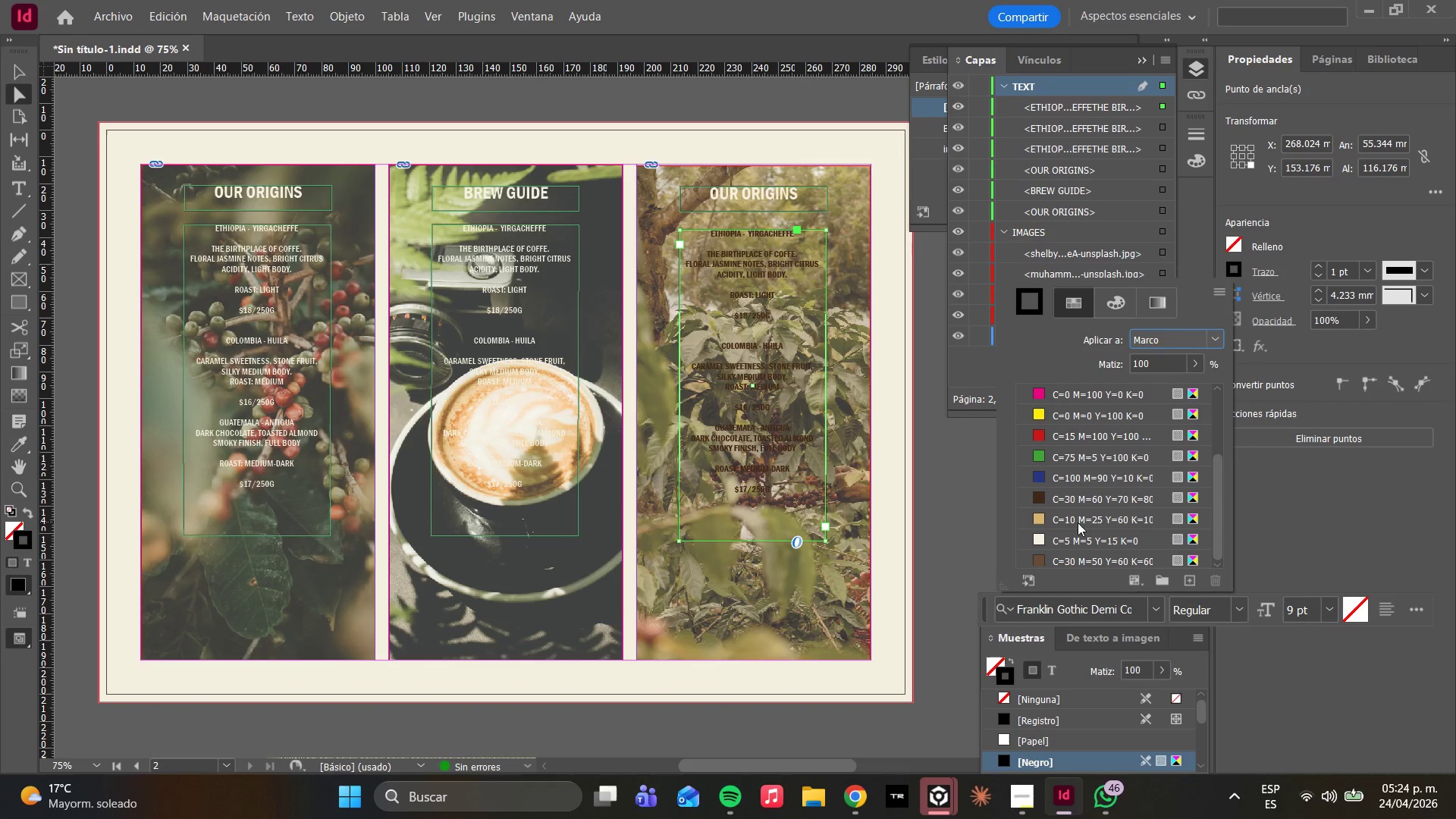 
left_click([1078, 522])
 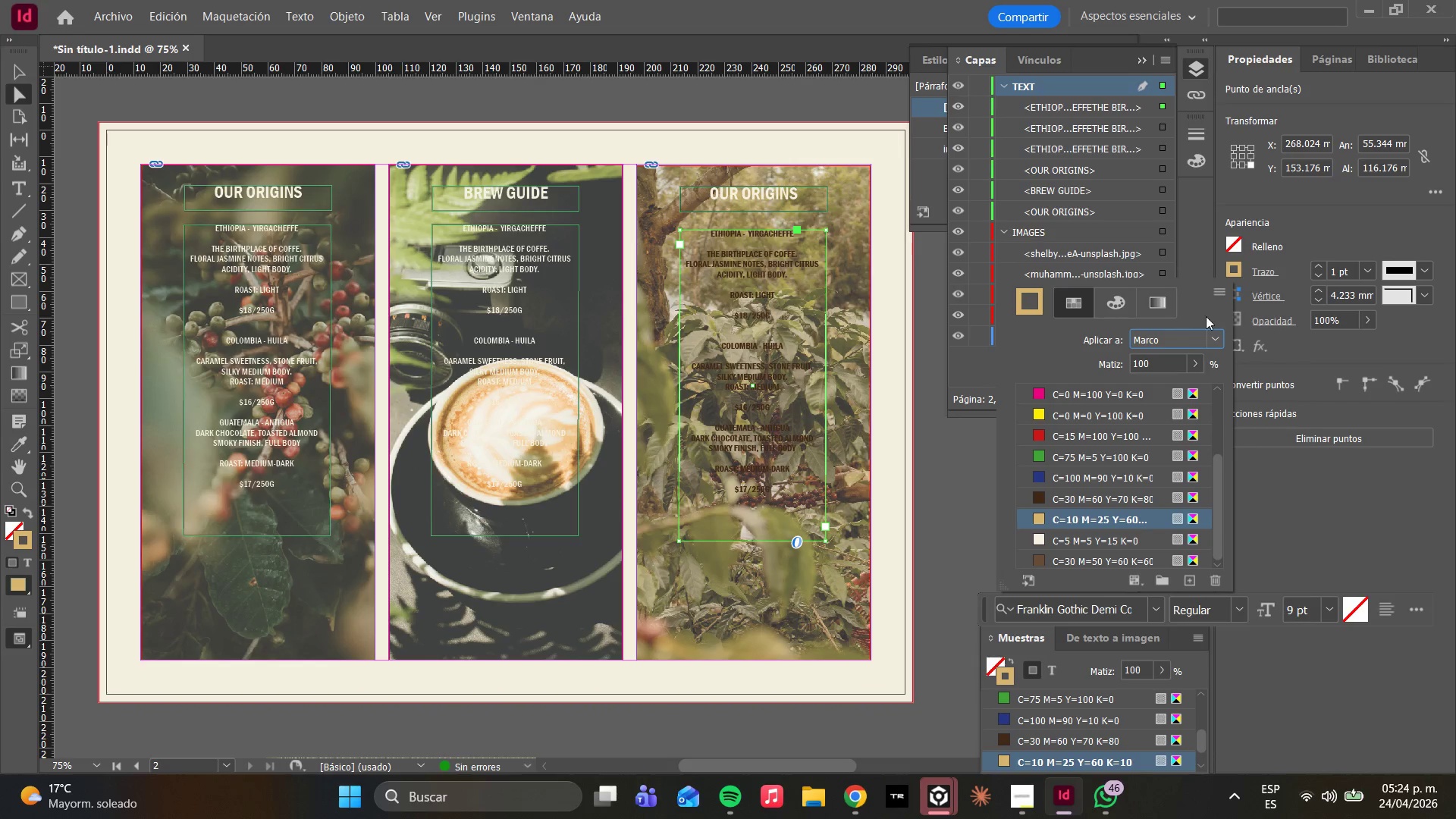 
left_click([1063, 398])
 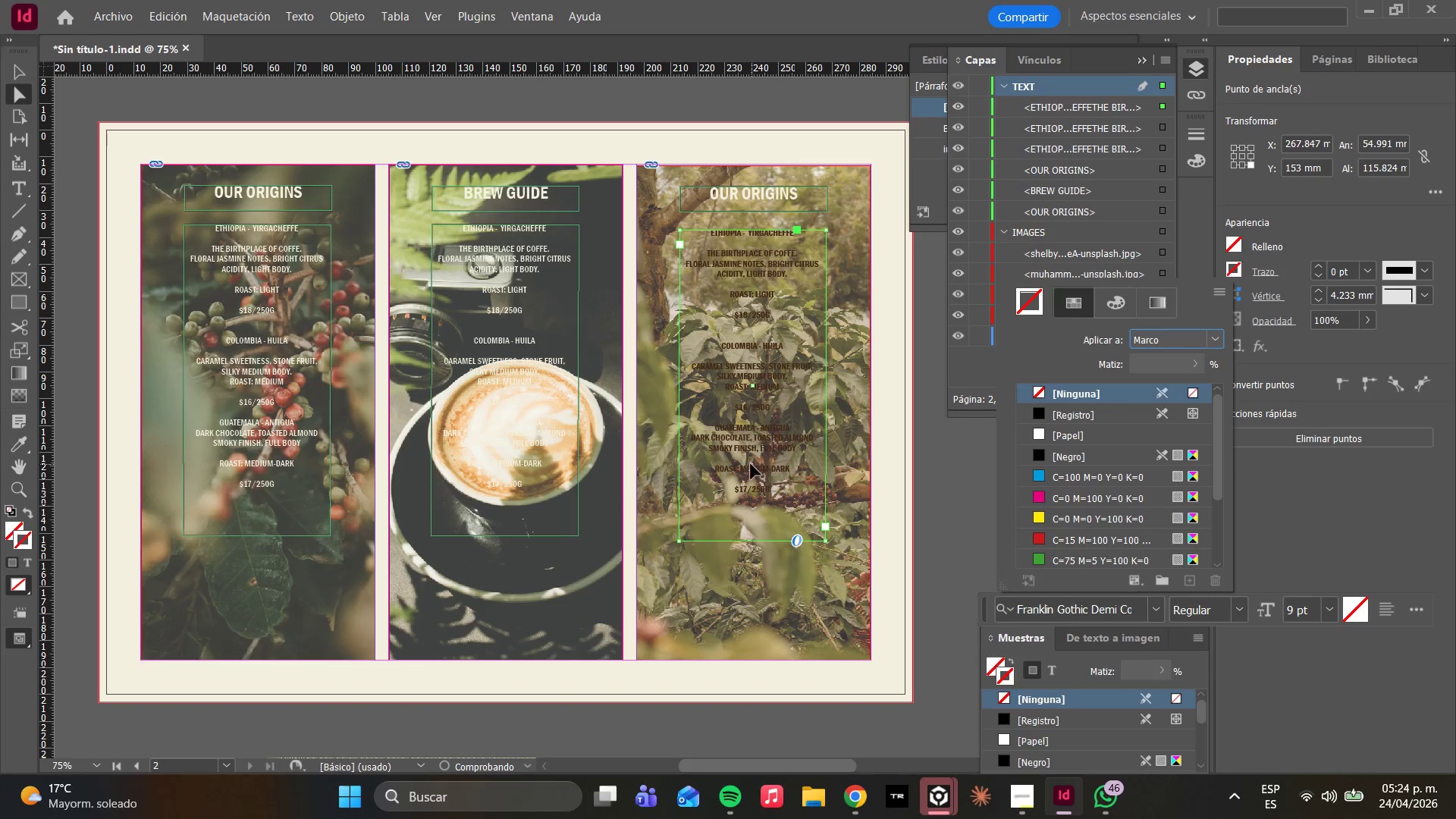 
scroll: coordinate [1081, 406], scroll_direction: up, amount: 8.0
 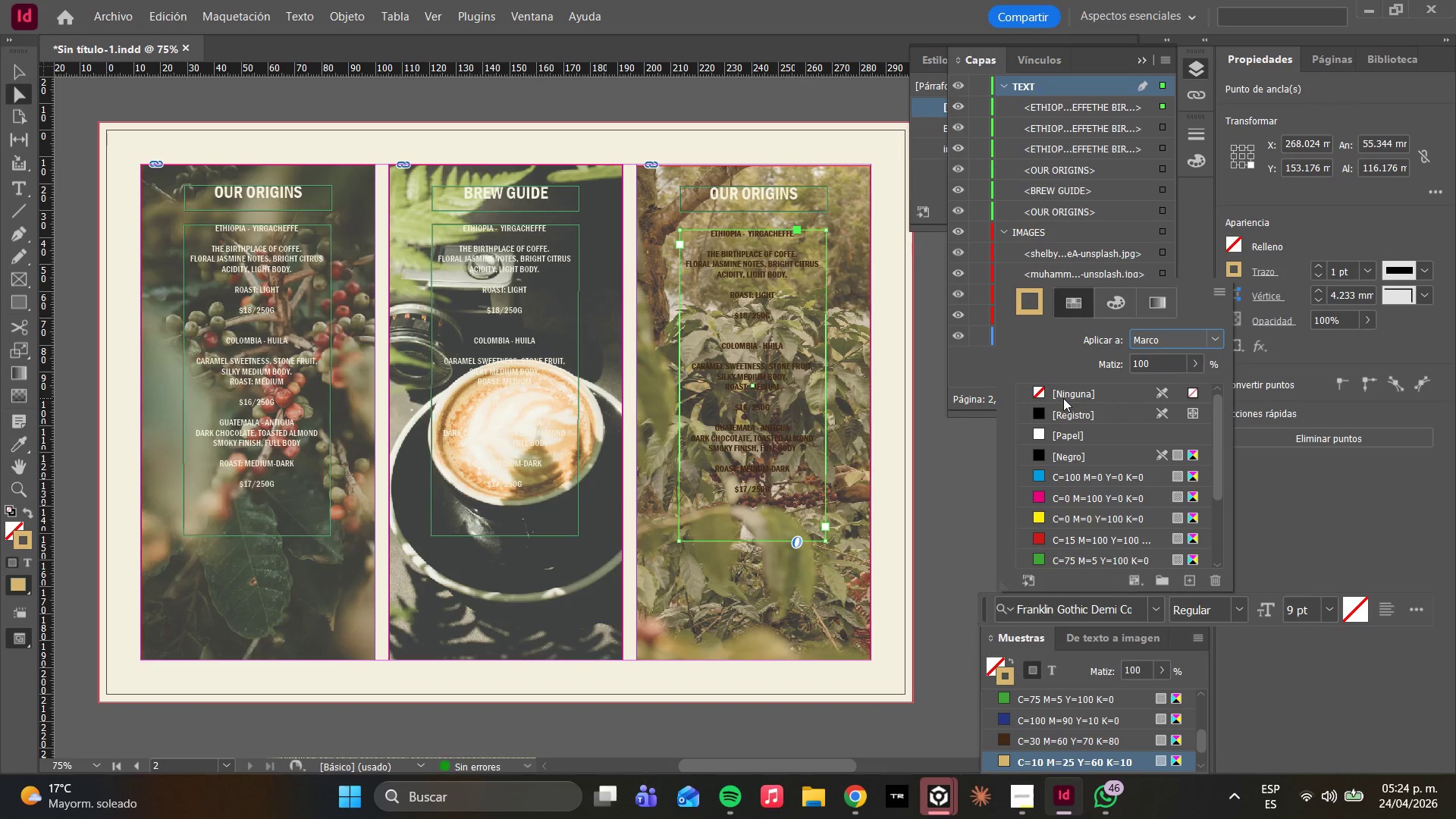 
double_click([750, 463])
 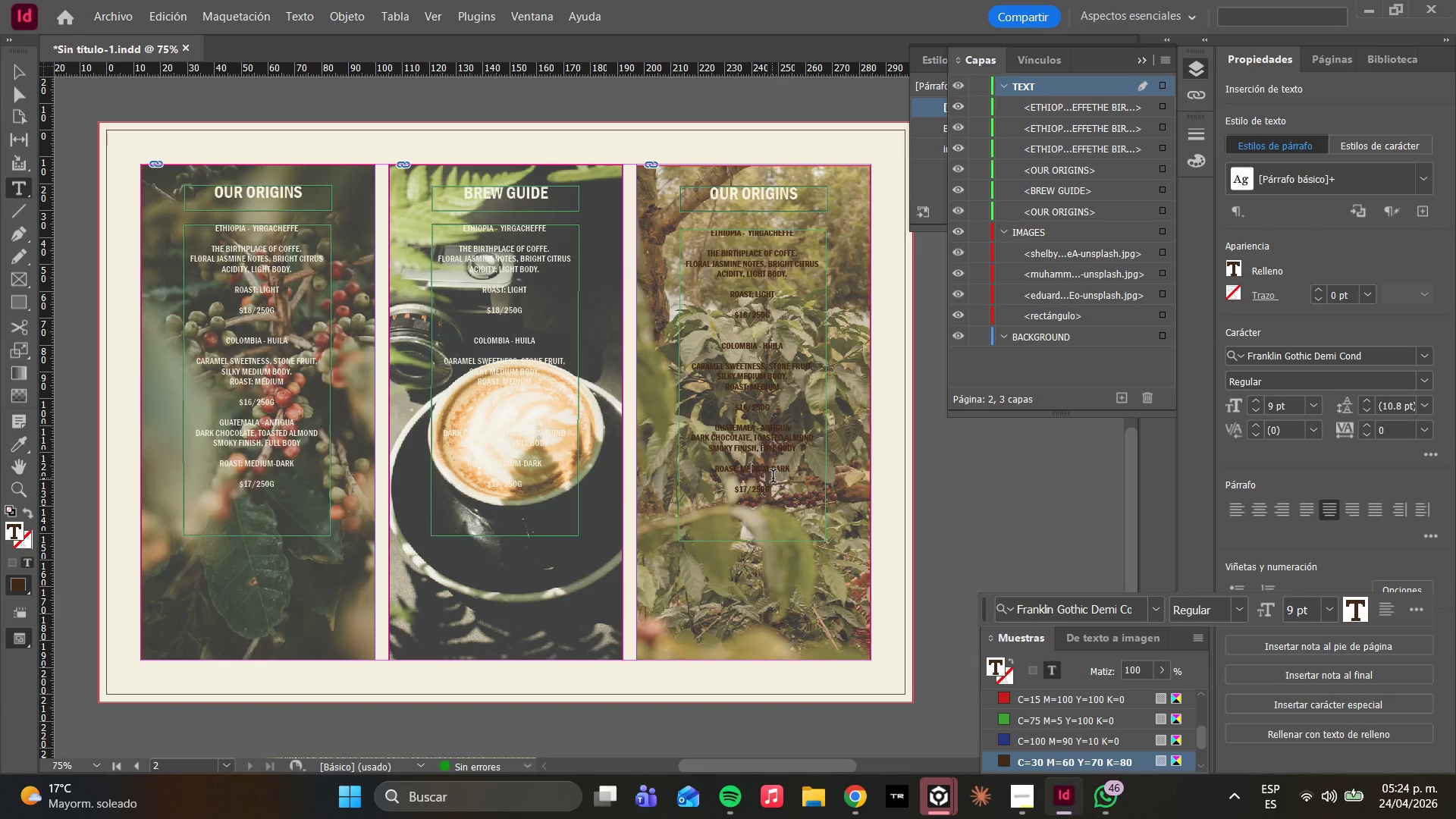 
key(Control+A)
 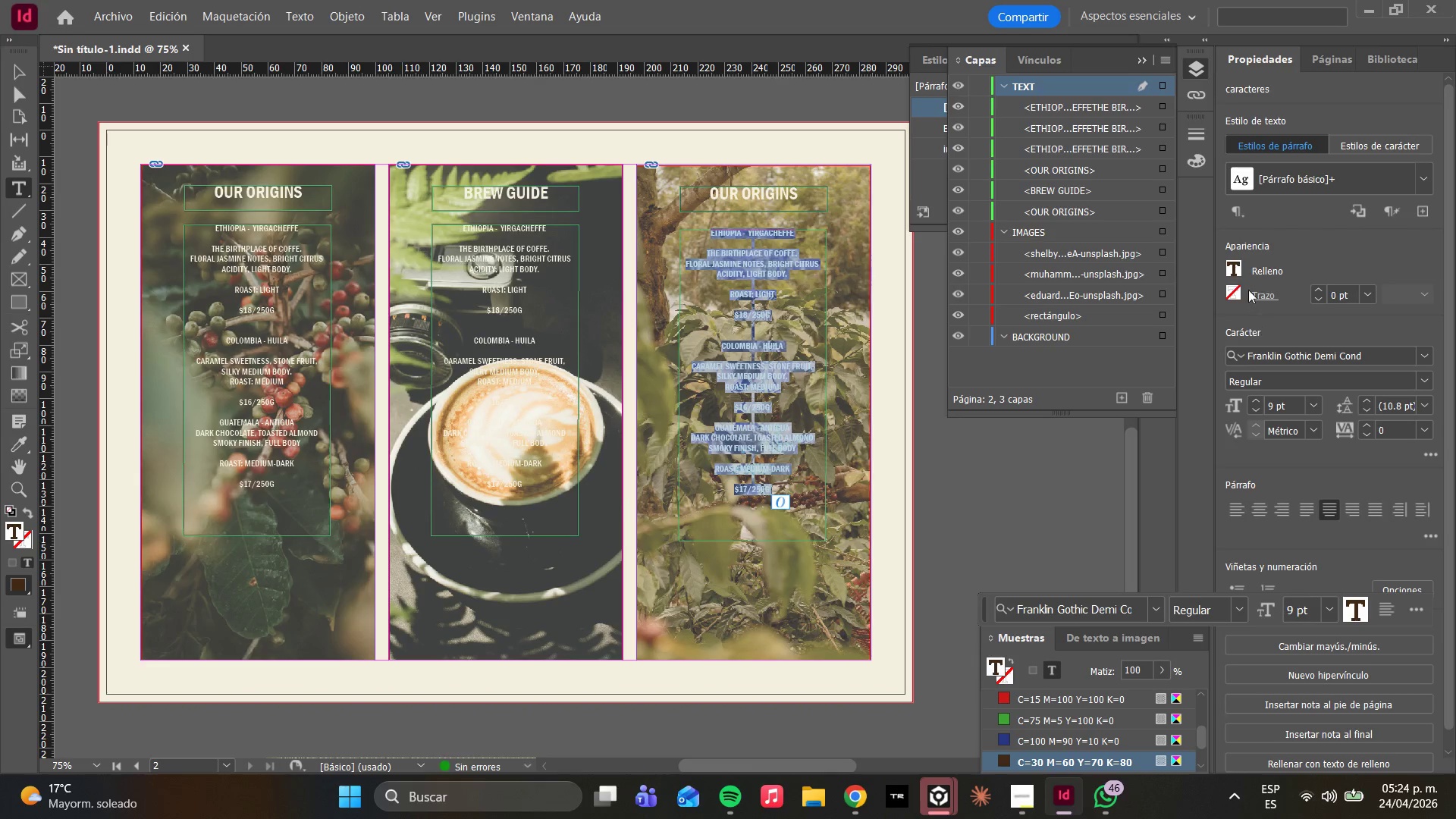 
left_click([1238, 269])
 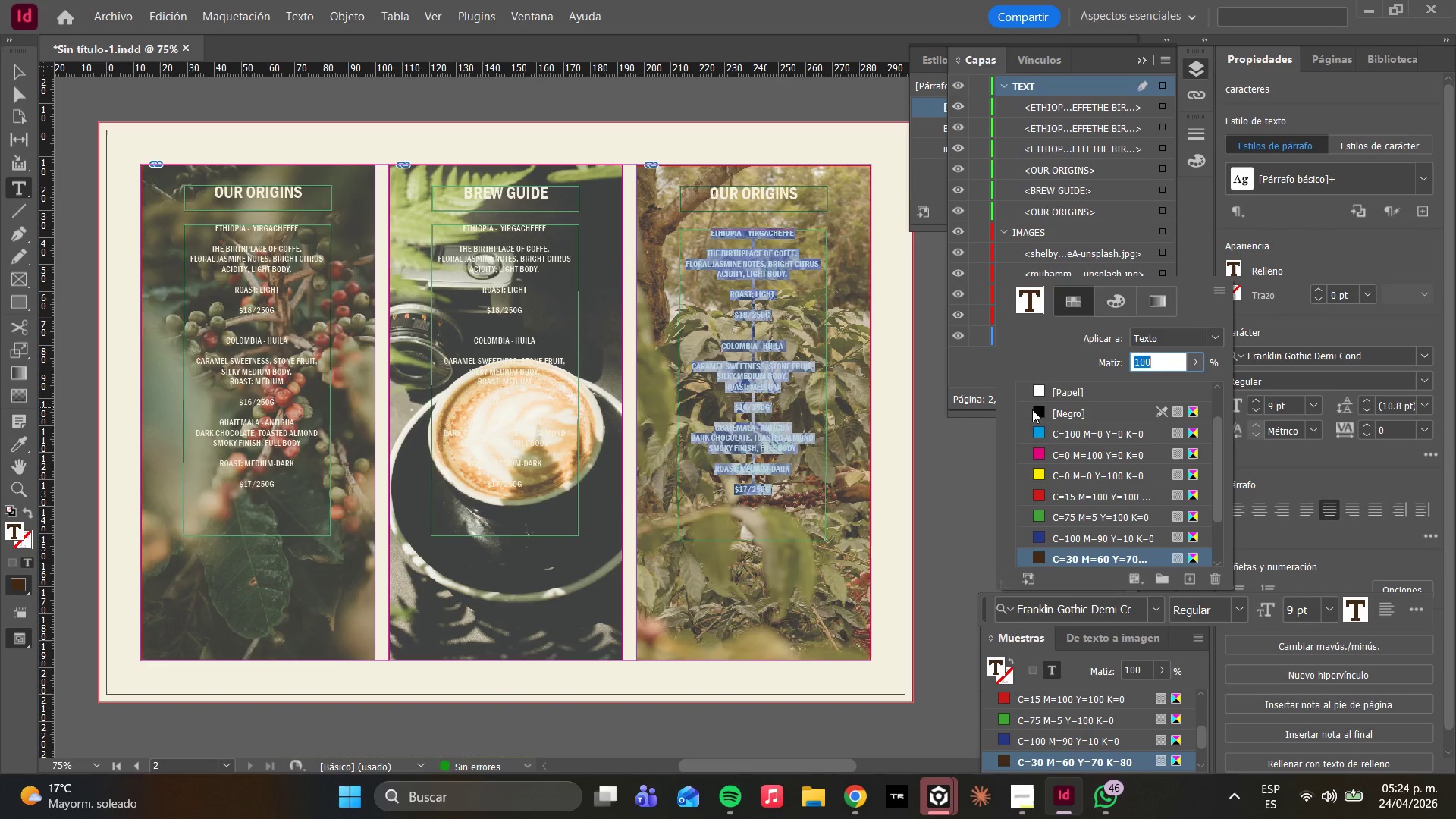 
left_click([1064, 514])
 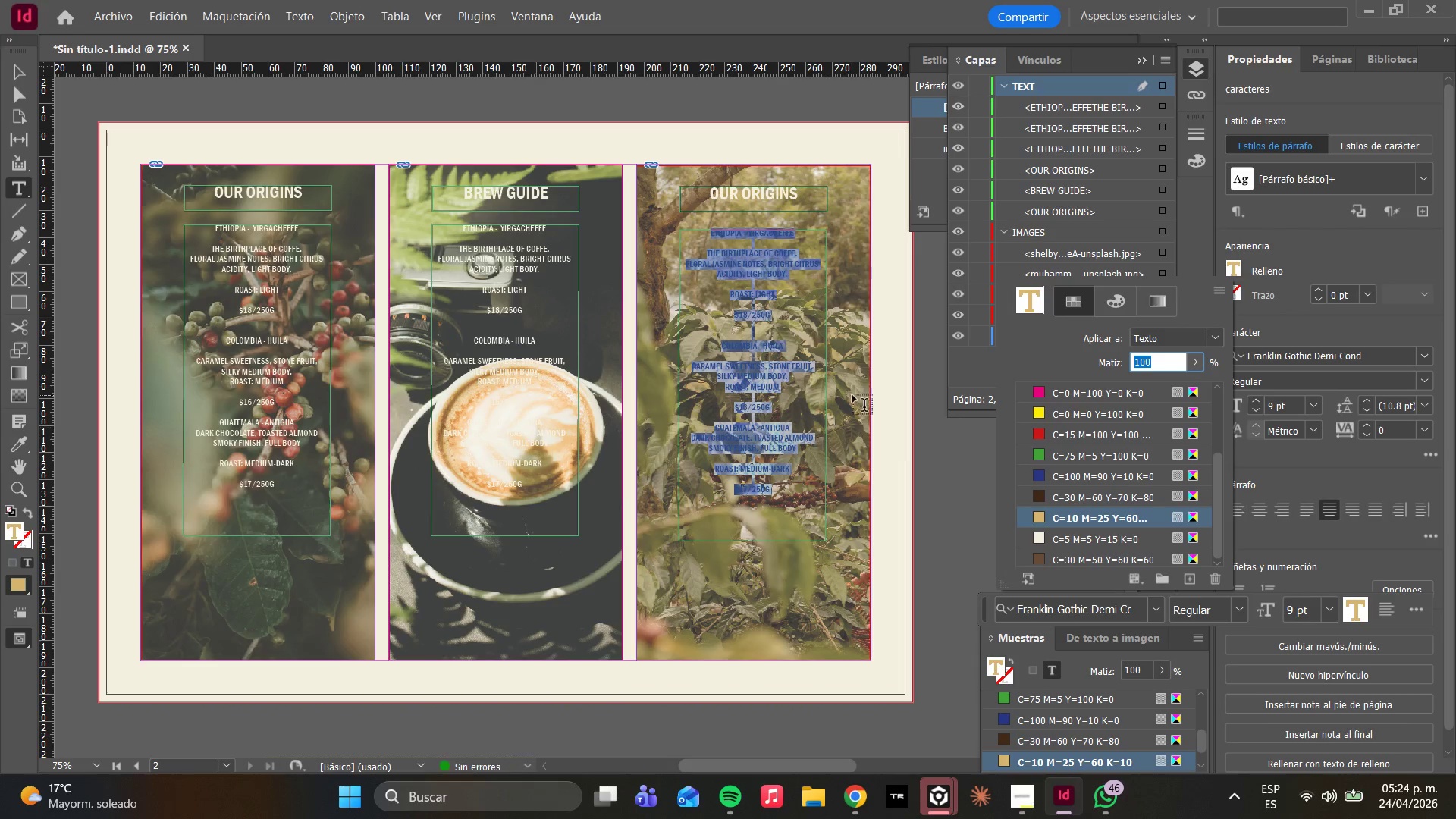 
scroll: coordinate [1056, 480], scroll_direction: down, amount: 6.0
 